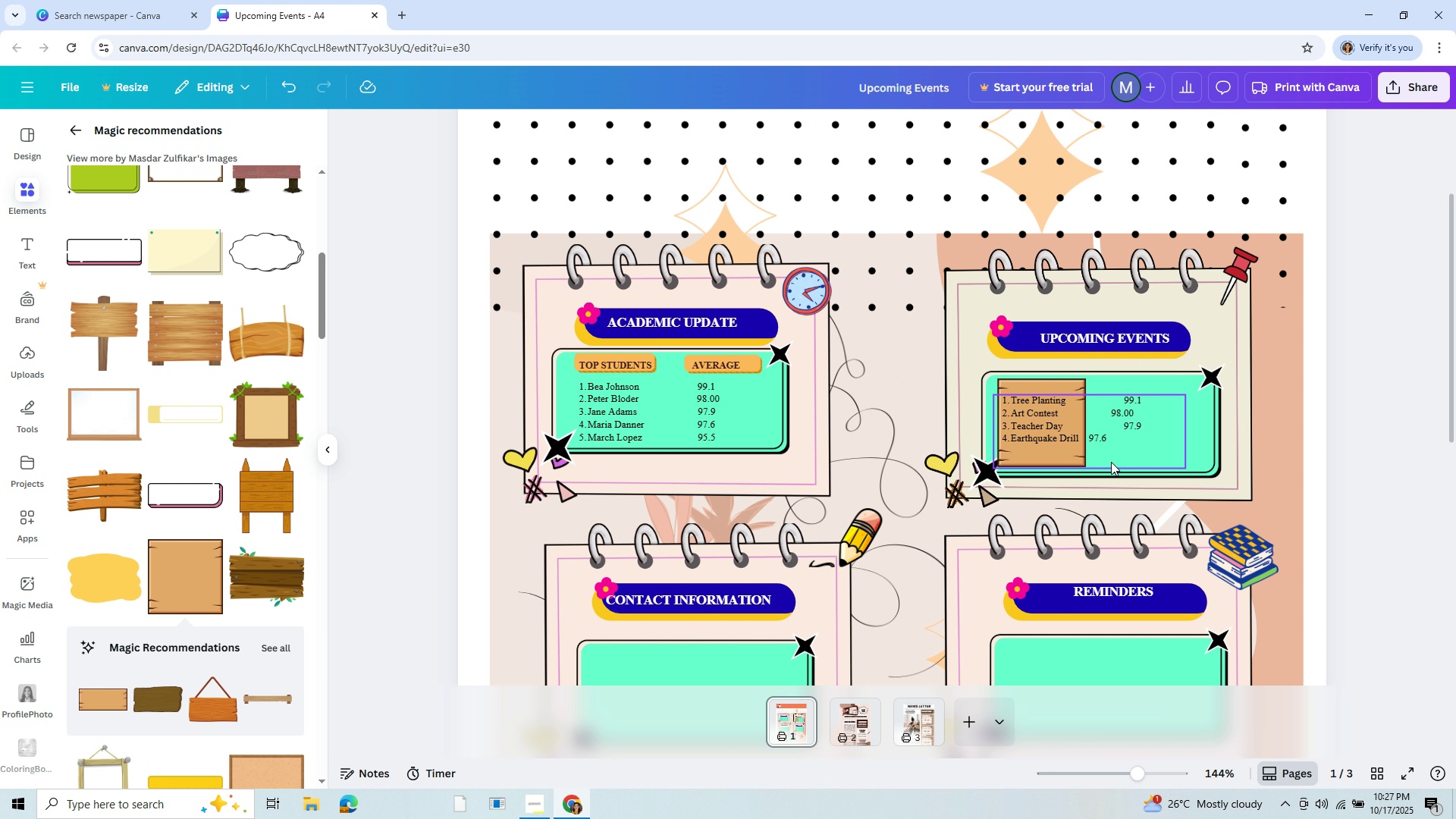 
key(Backspace)
 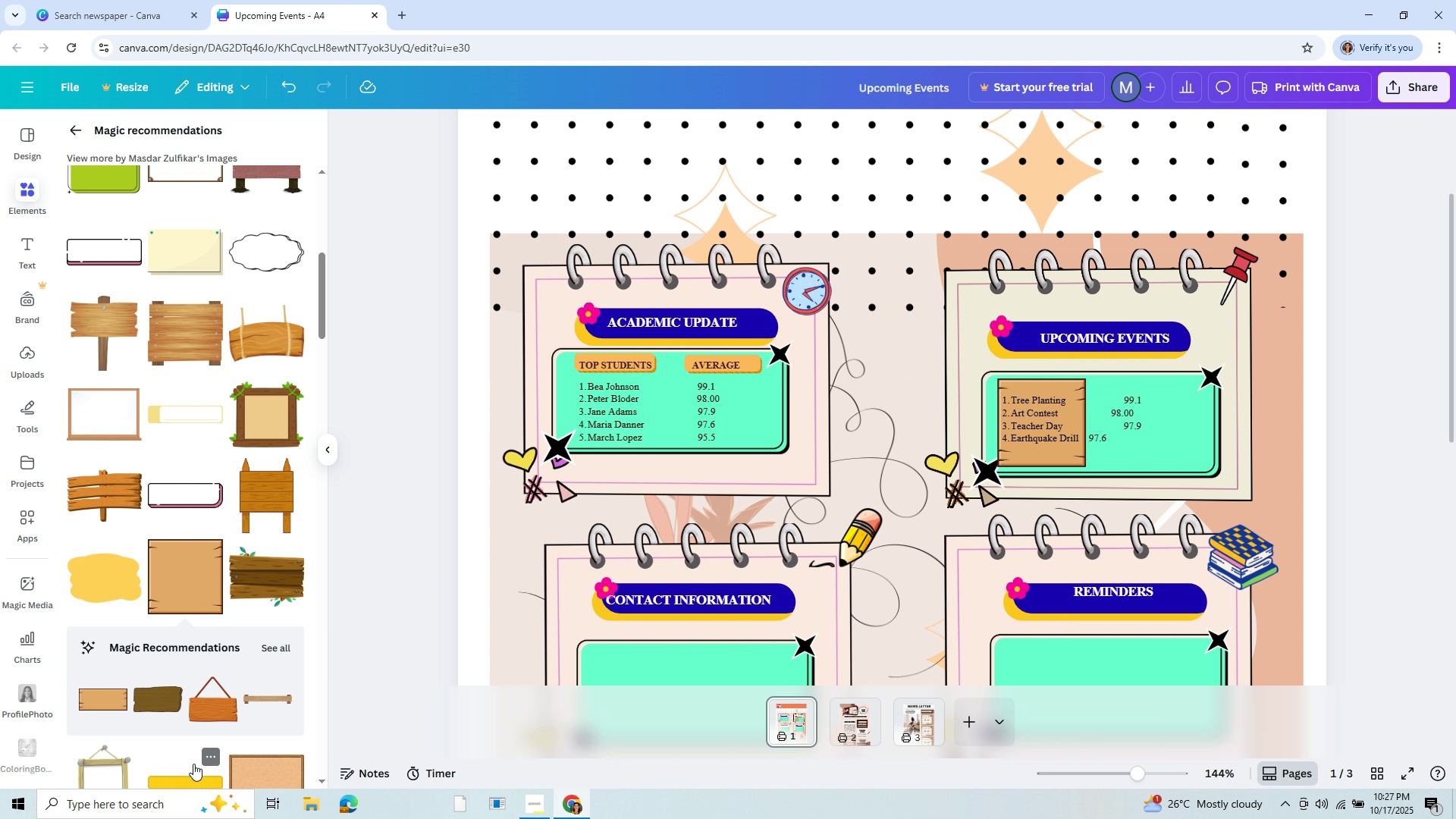 
scroll: coordinate [193, 764], scroll_direction: down, amount: 1.0
 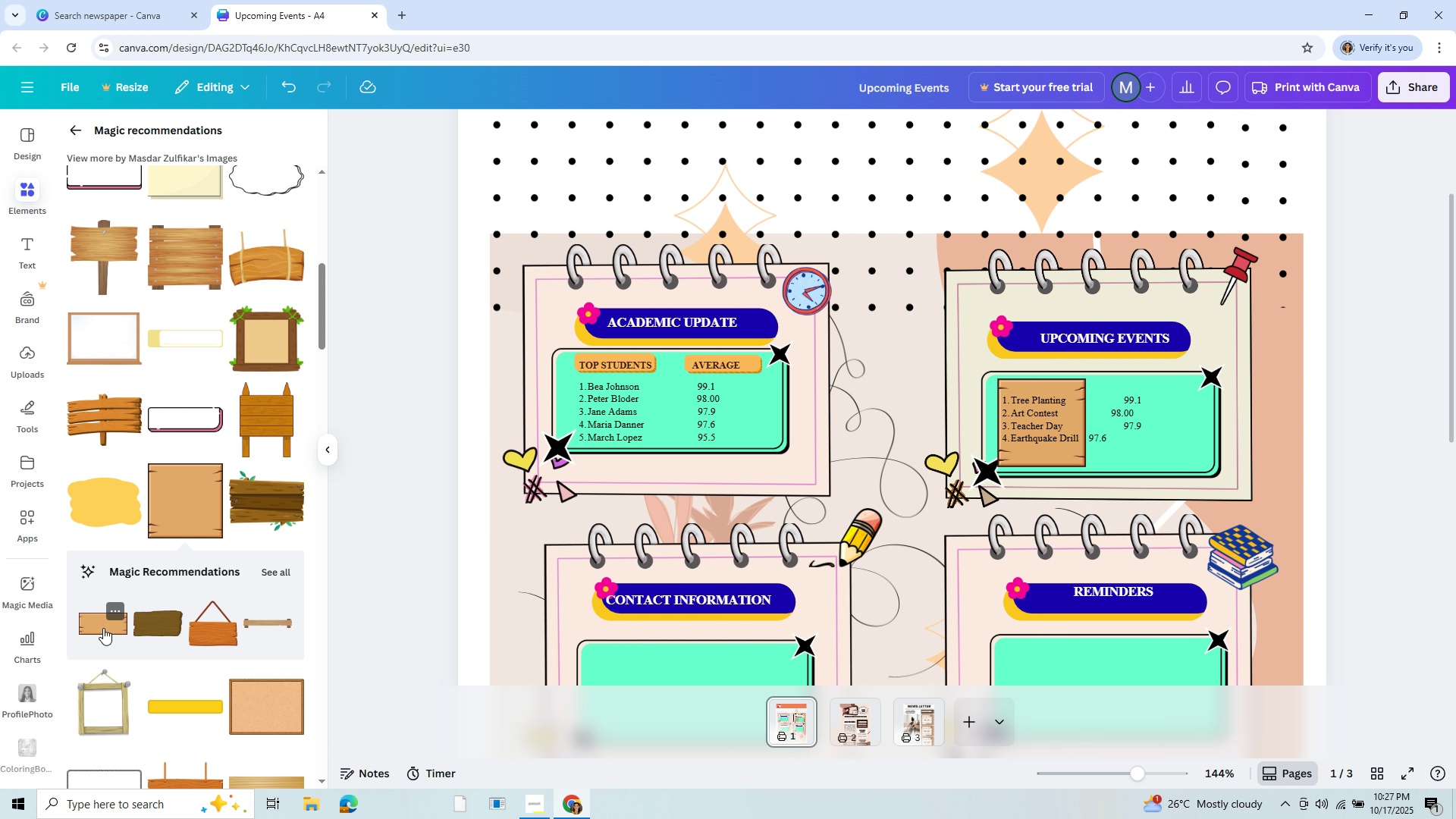 
left_click([103, 628])
 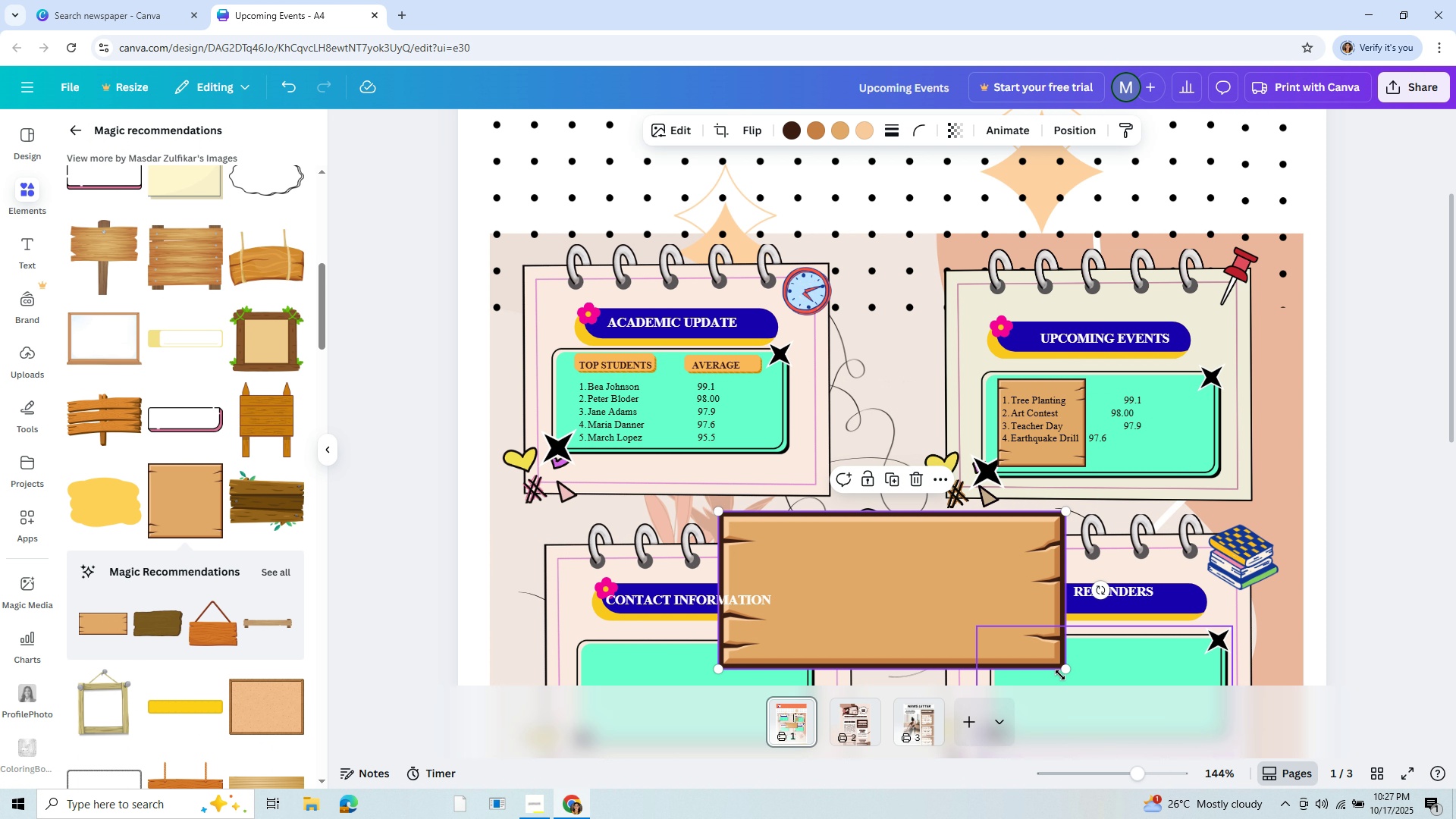 
left_click_drag(start_coordinate=[1064, 670], to_coordinate=[812, 650])
 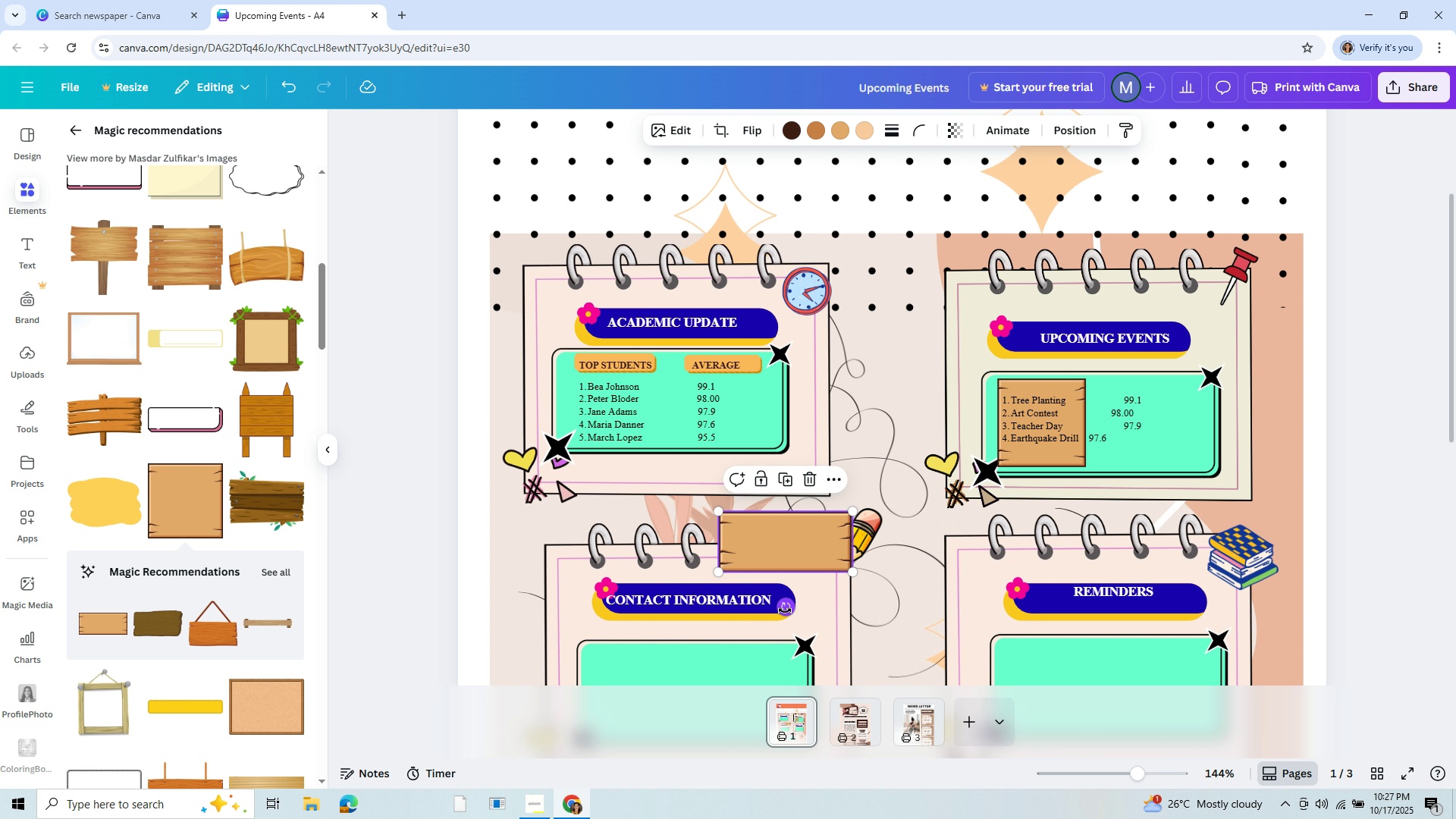 
left_click_drag(start_coordinate=[785, 610], to_coordinate=[682, 545])
 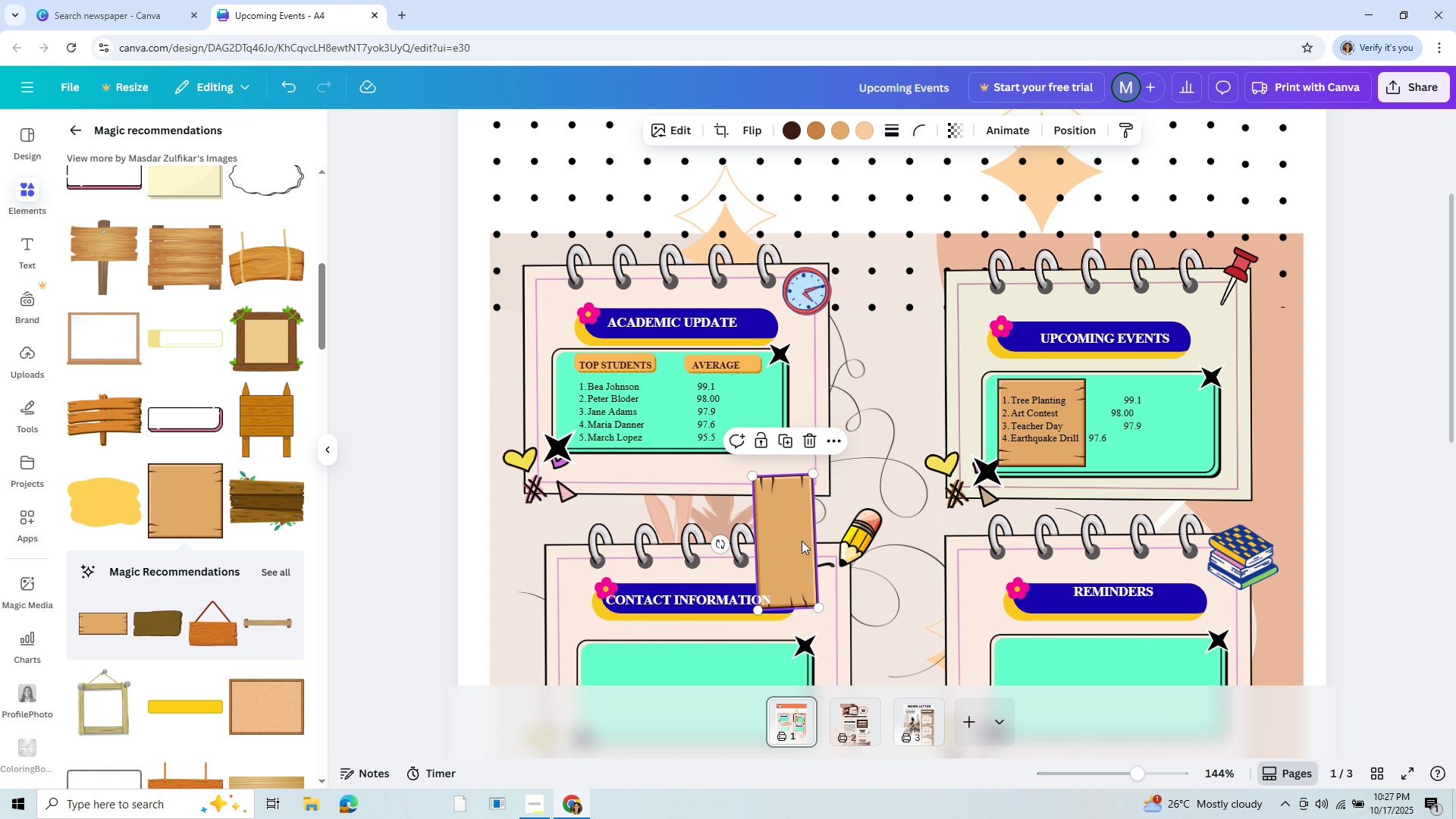 
left_click_drag(start_coordinate=[802, 541], to_coordinate=[1163, 444])
 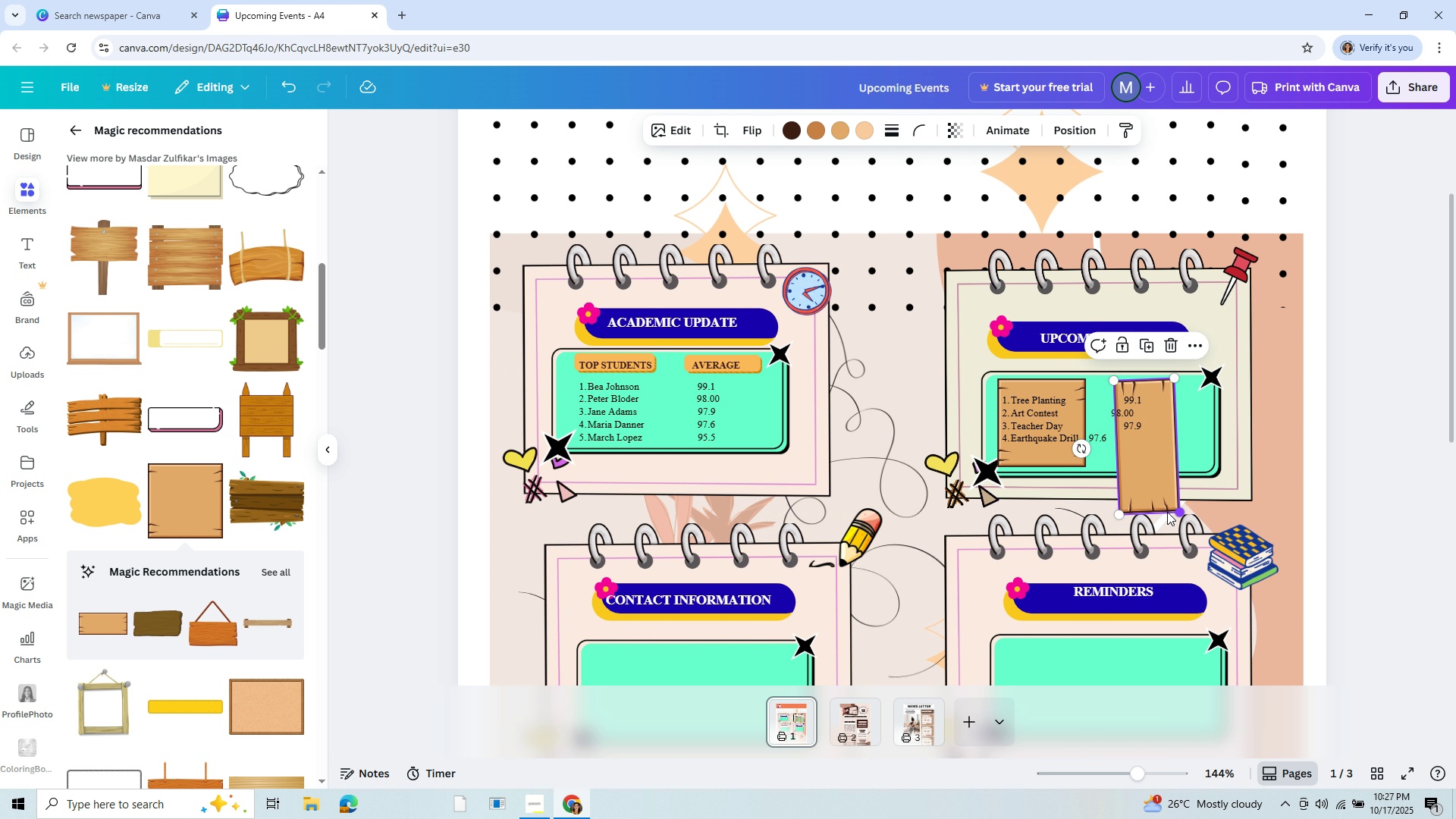 
left_click_drag(start_coordinate=[1175, 512], to_coordinate=[1073, 509])
 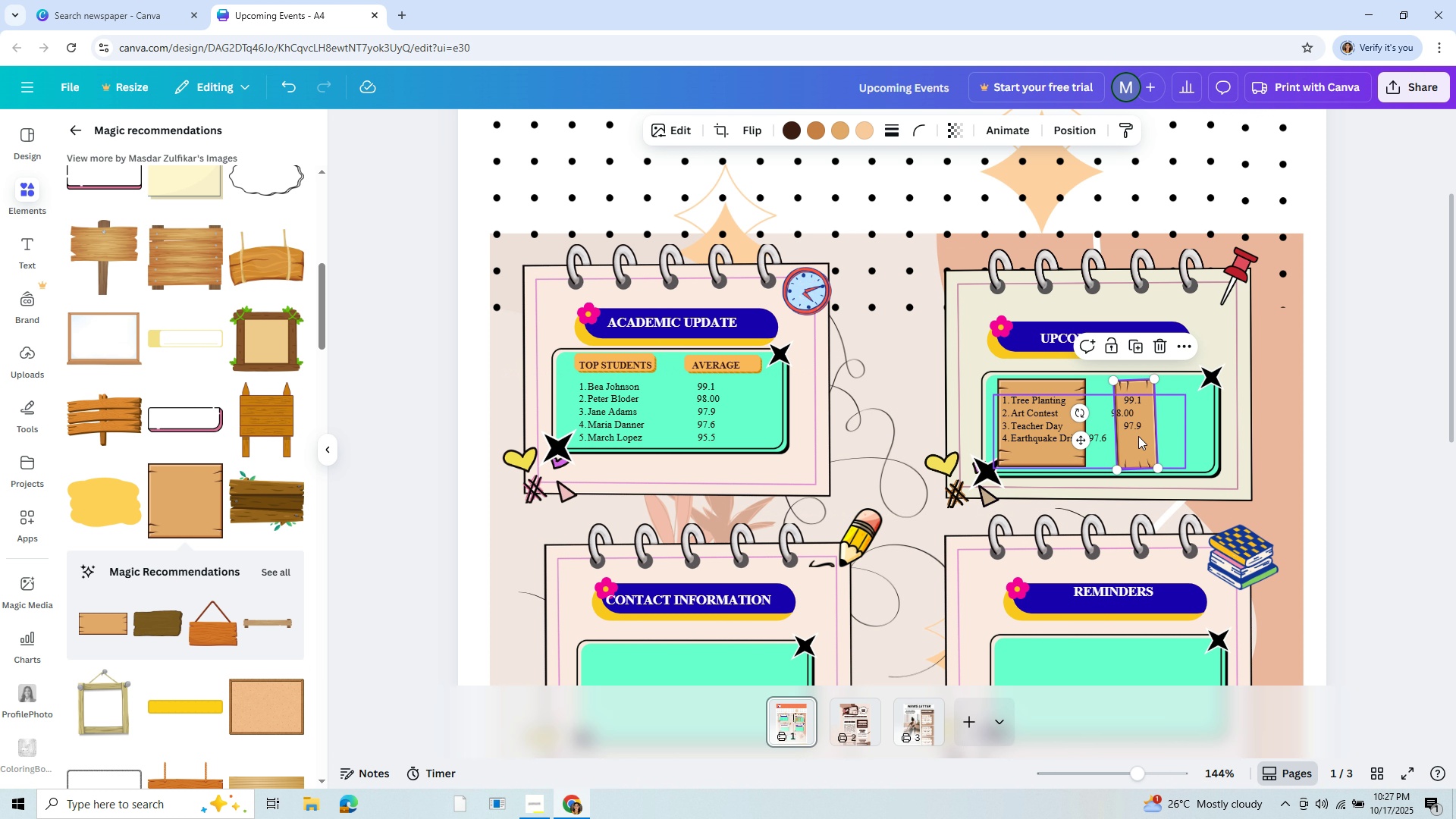 
key(Backspace)
 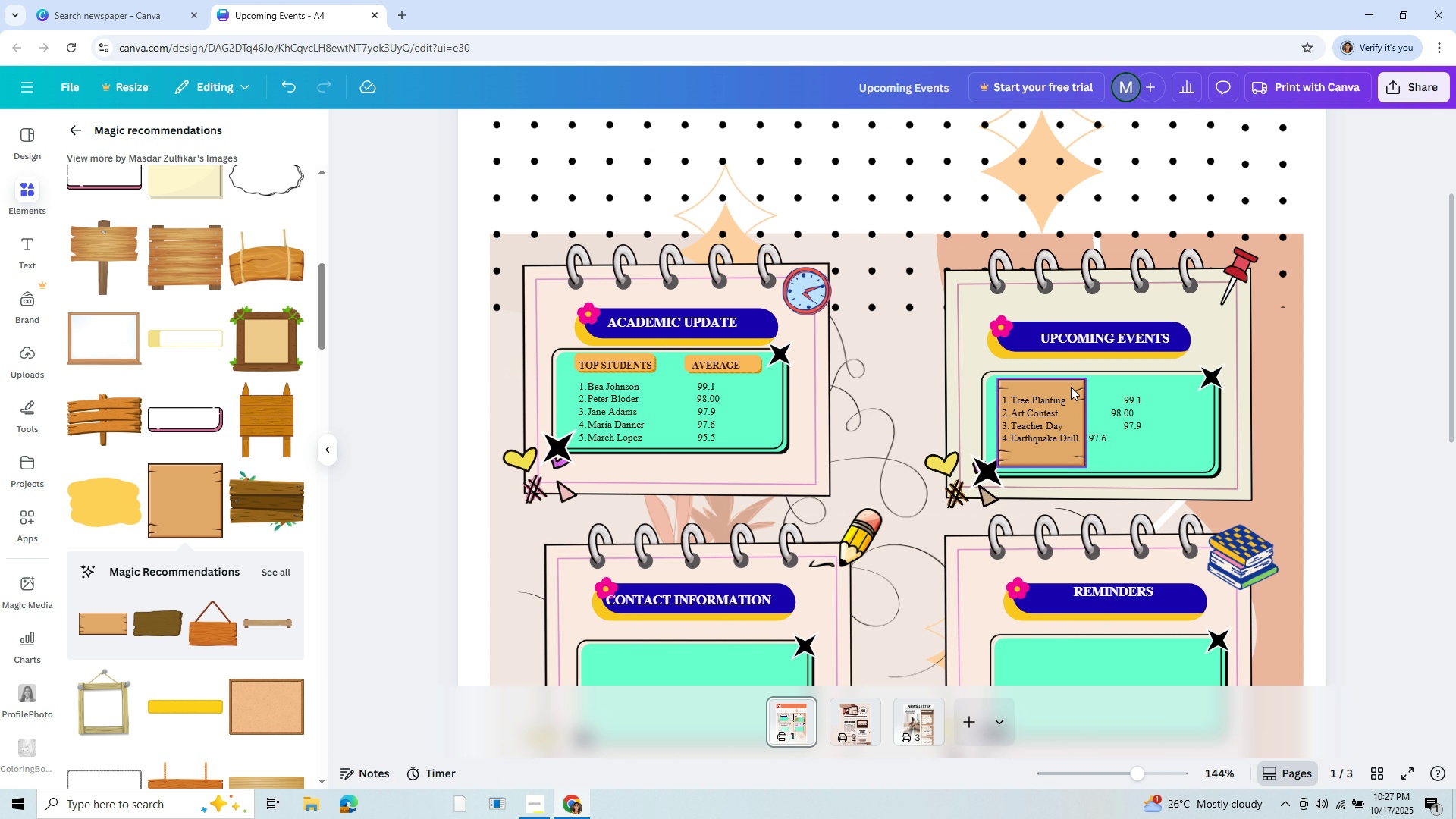 
left_click([1071, 387])
 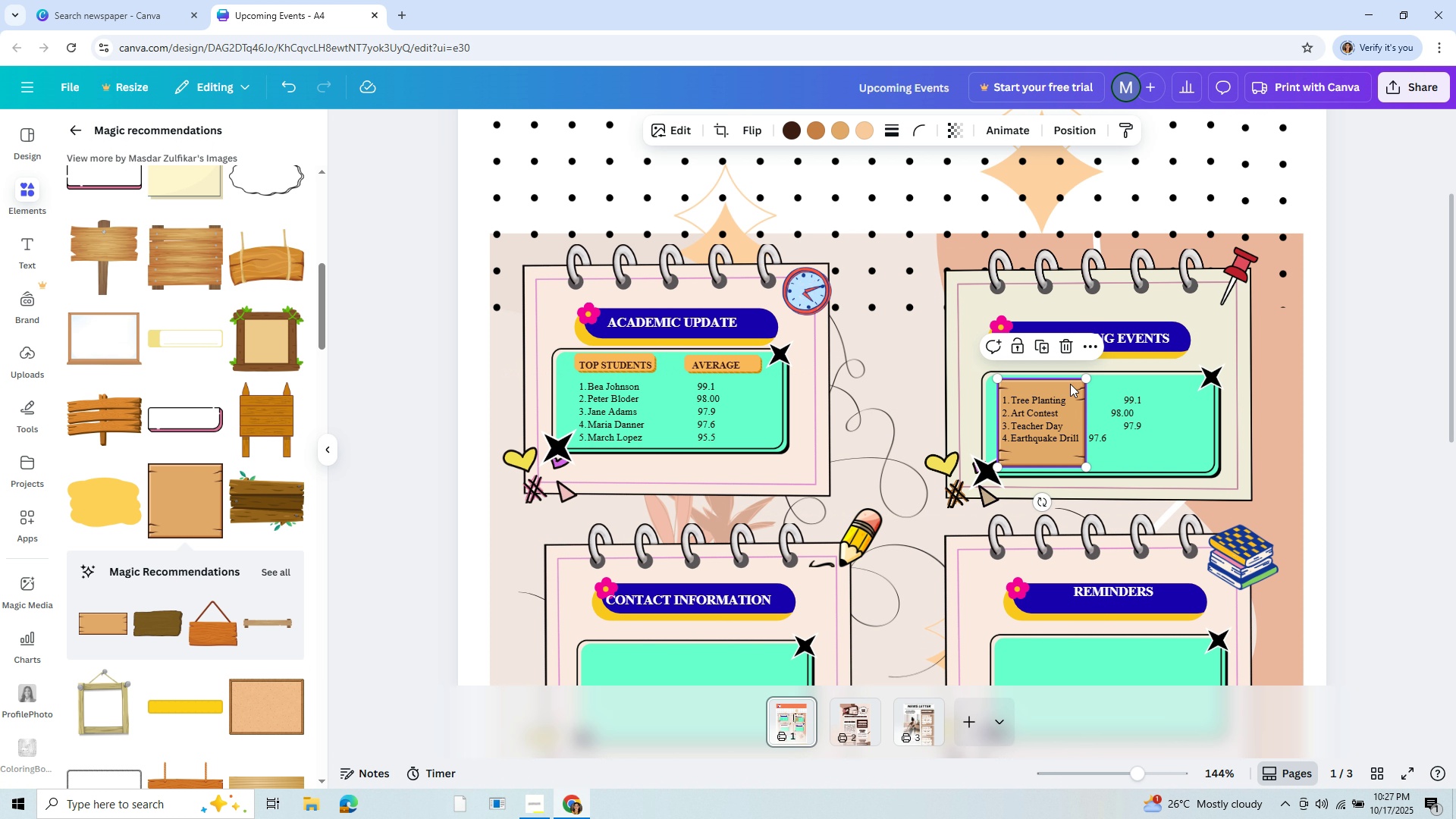 
key(Control+C)
 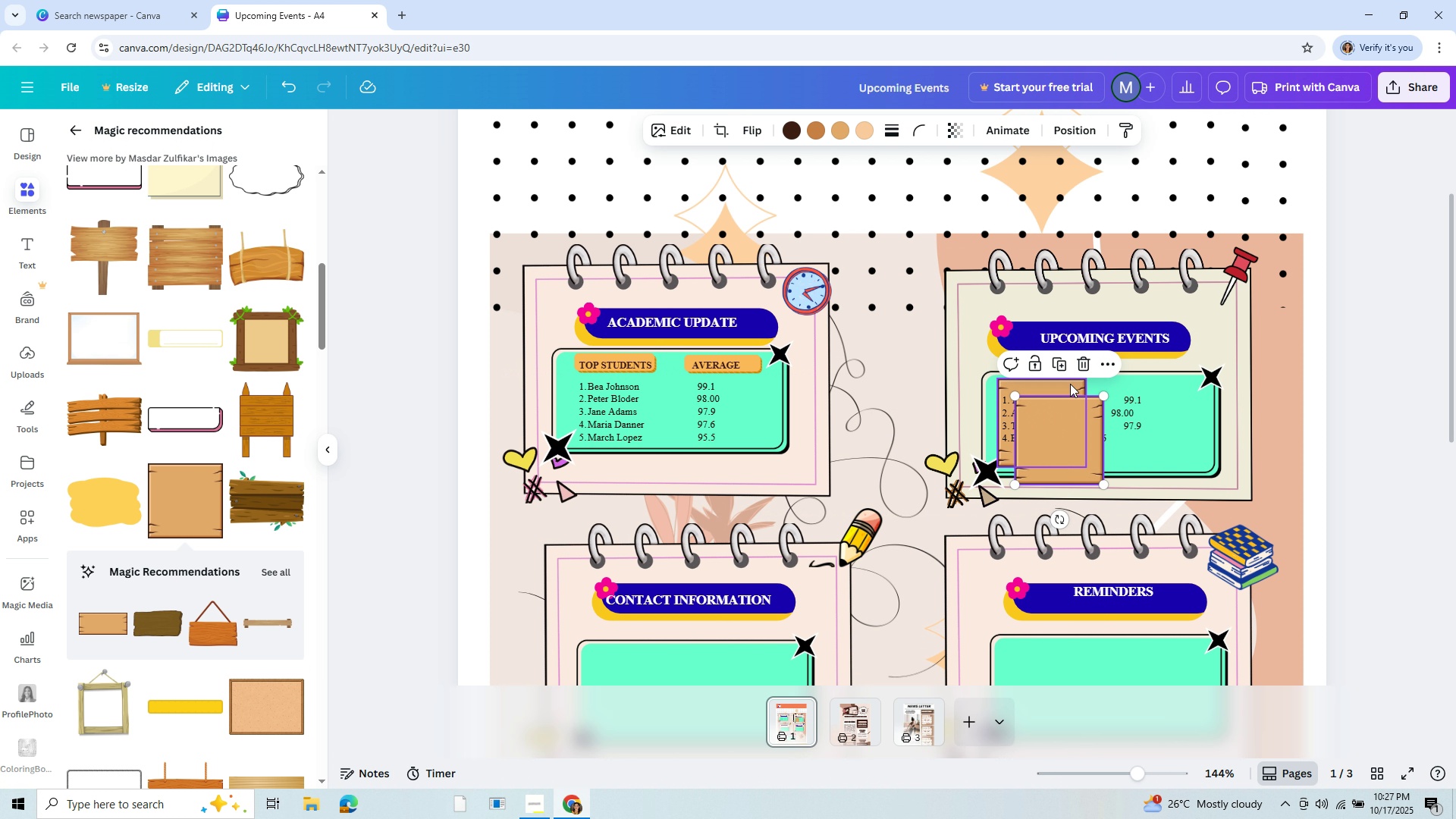 
key(Control+V)
 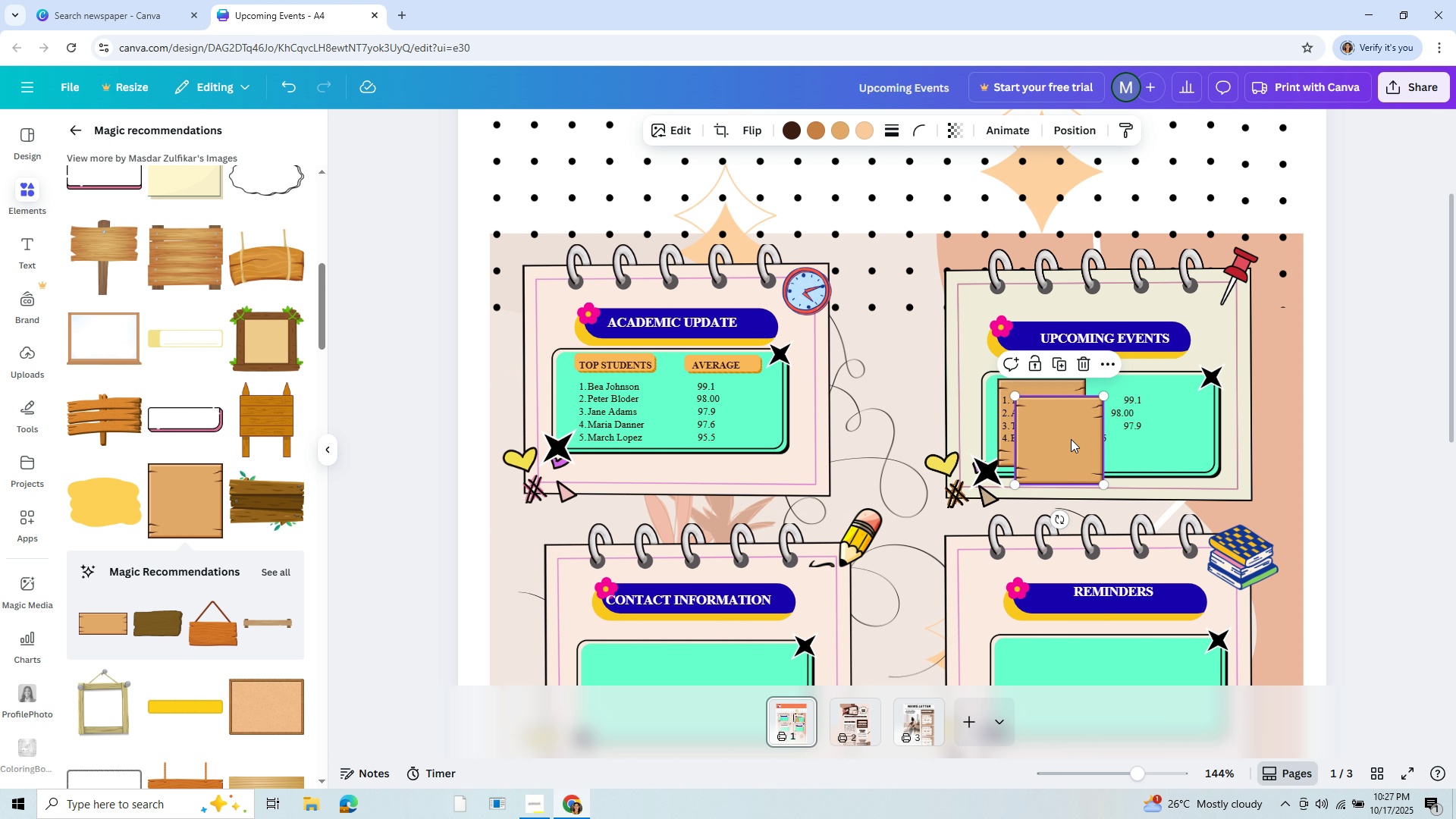 
left_click_drag(start_coordinate=[1070, 438], to_coordinate=[1158, 422])
 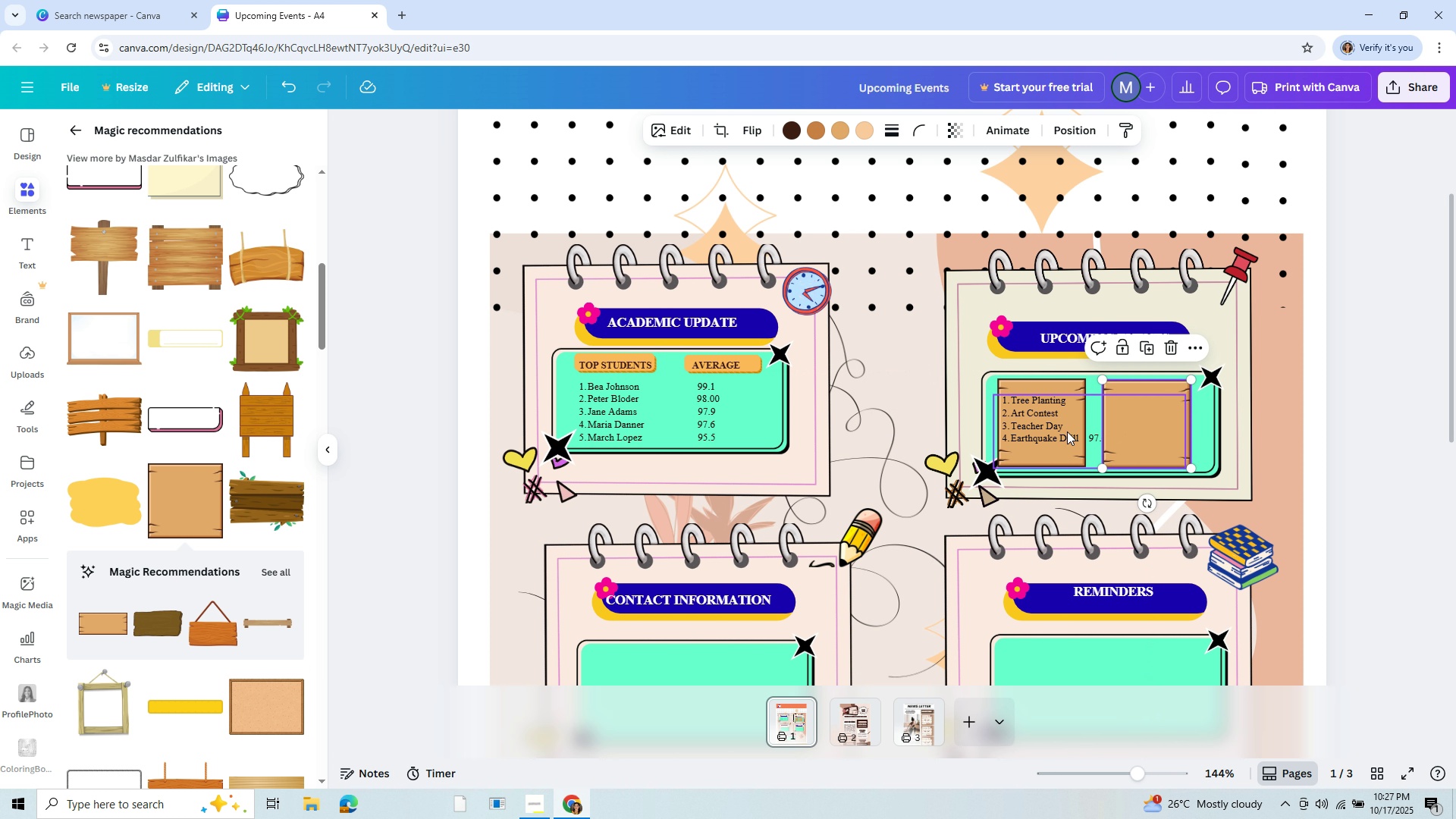 
left_click([1067, 431])
 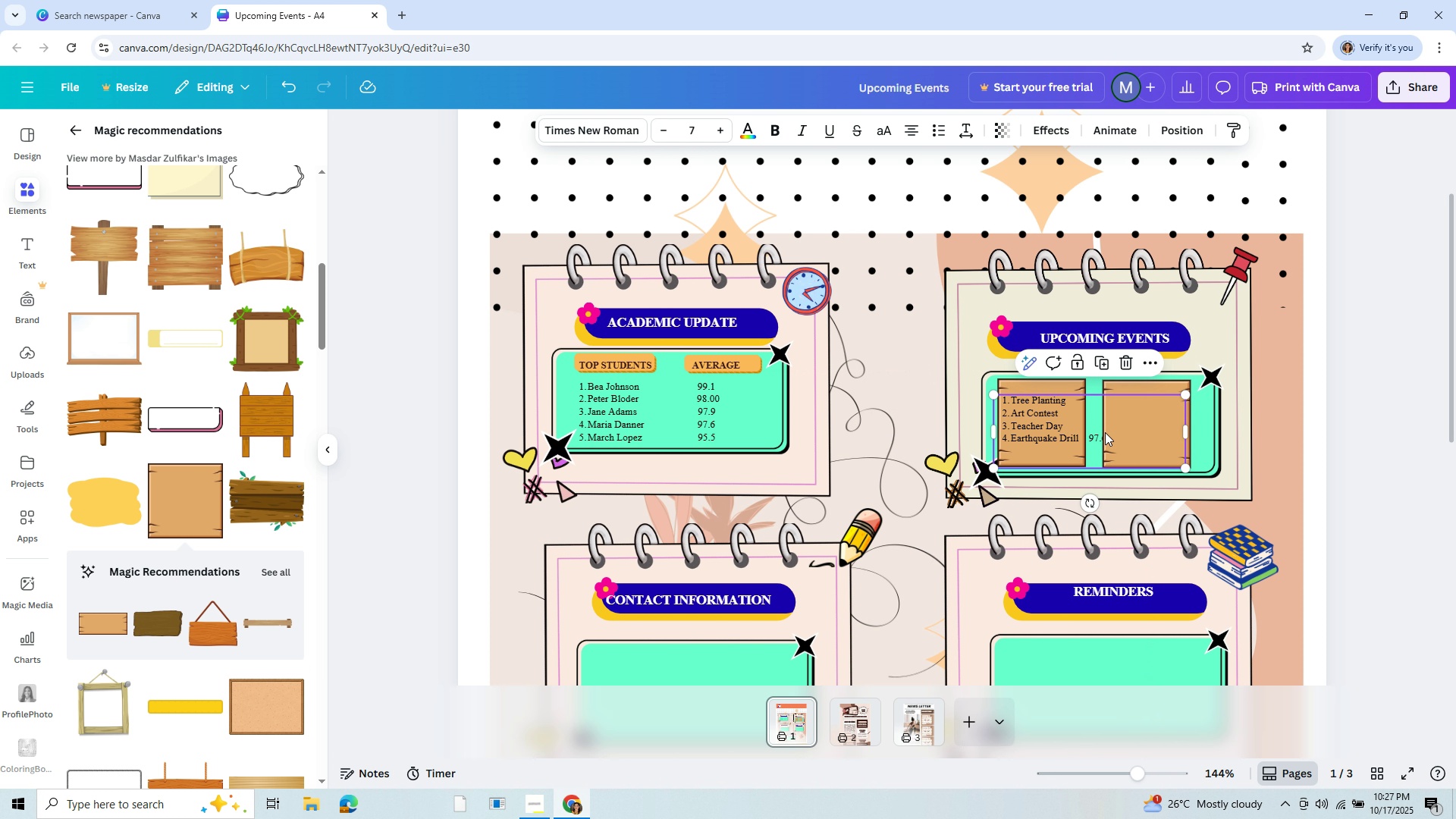 
right_click([1141, 417])
 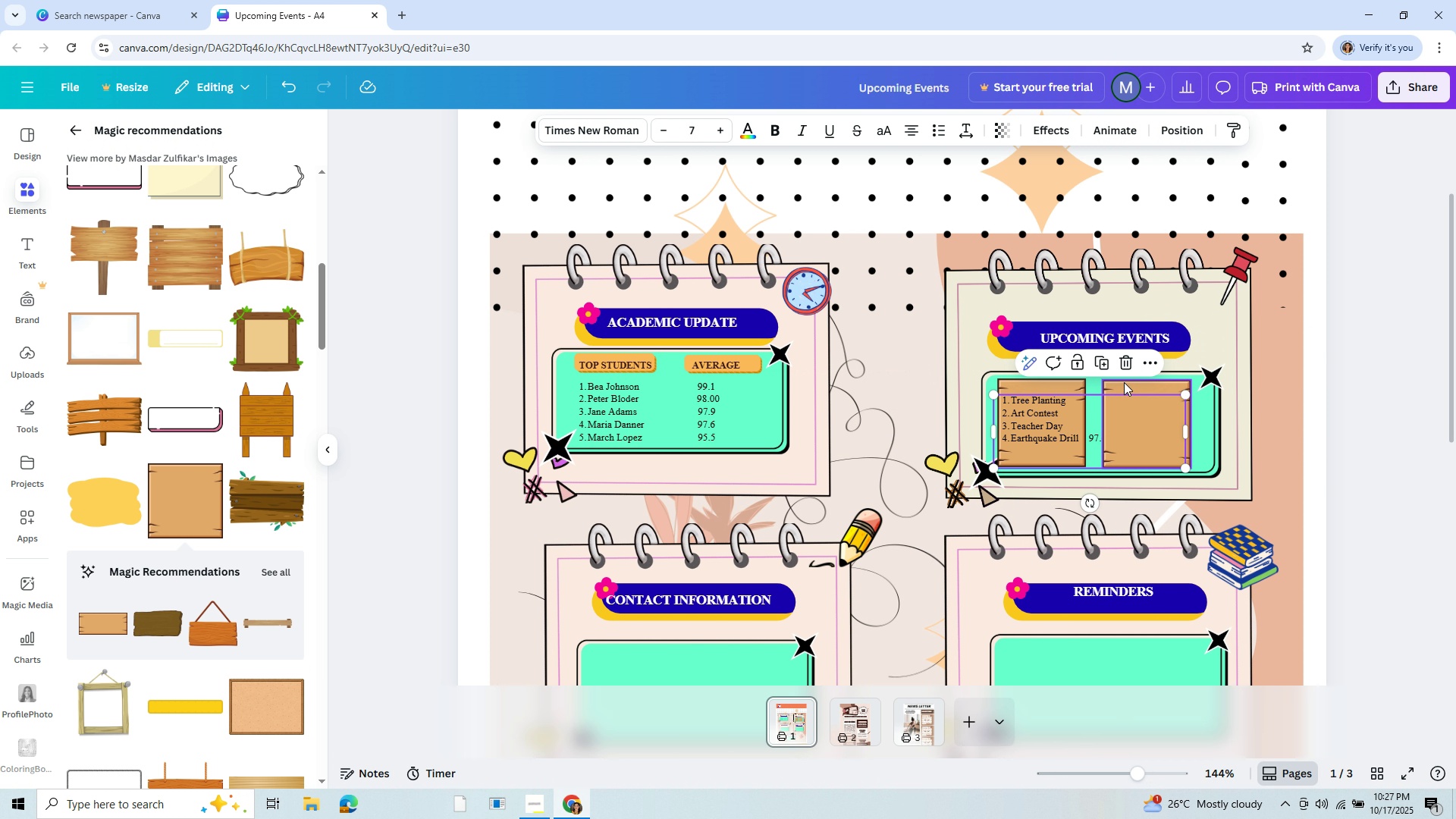 
left_click([1124, 382])
 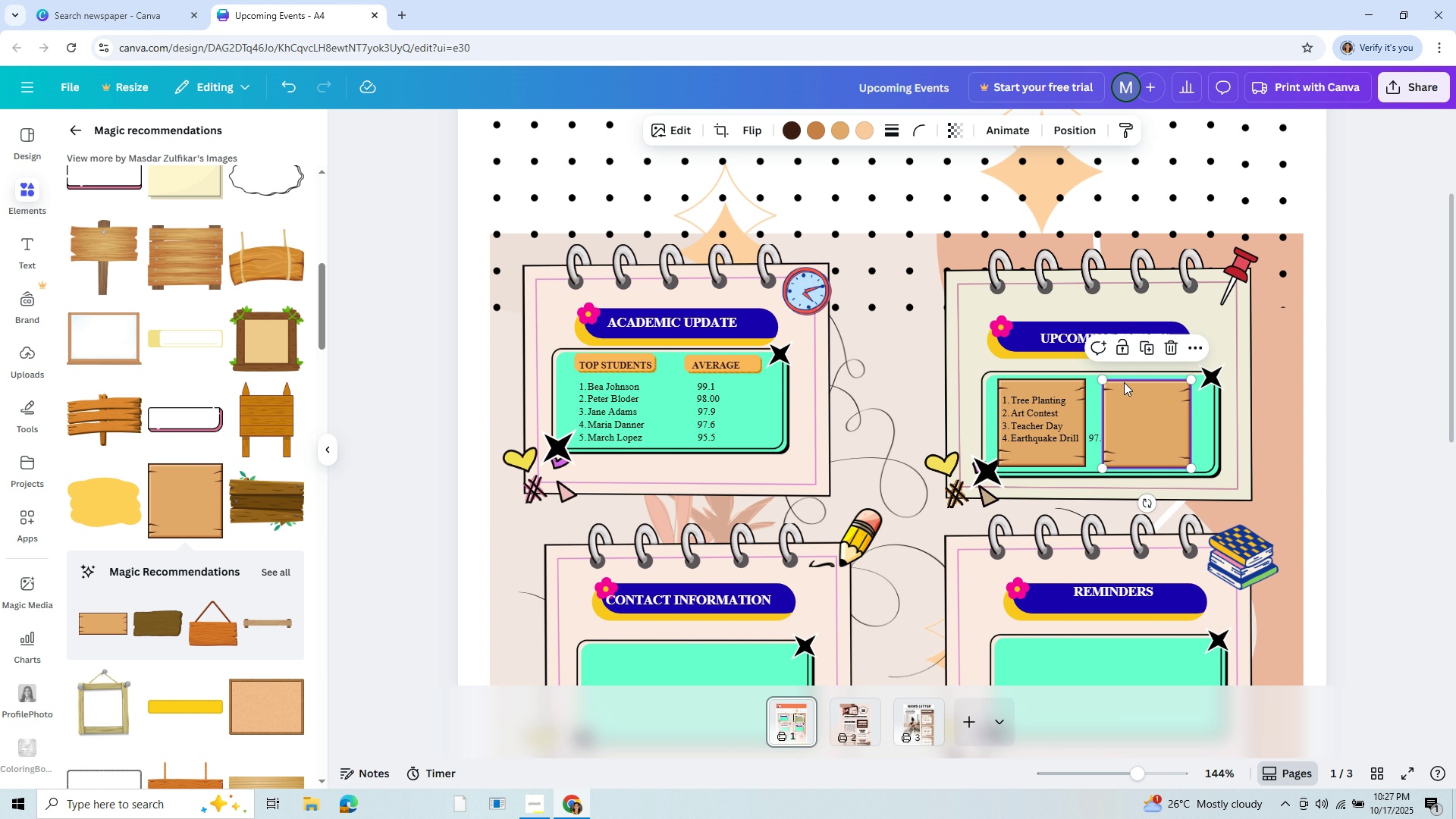 
right_click([1124, 382])
 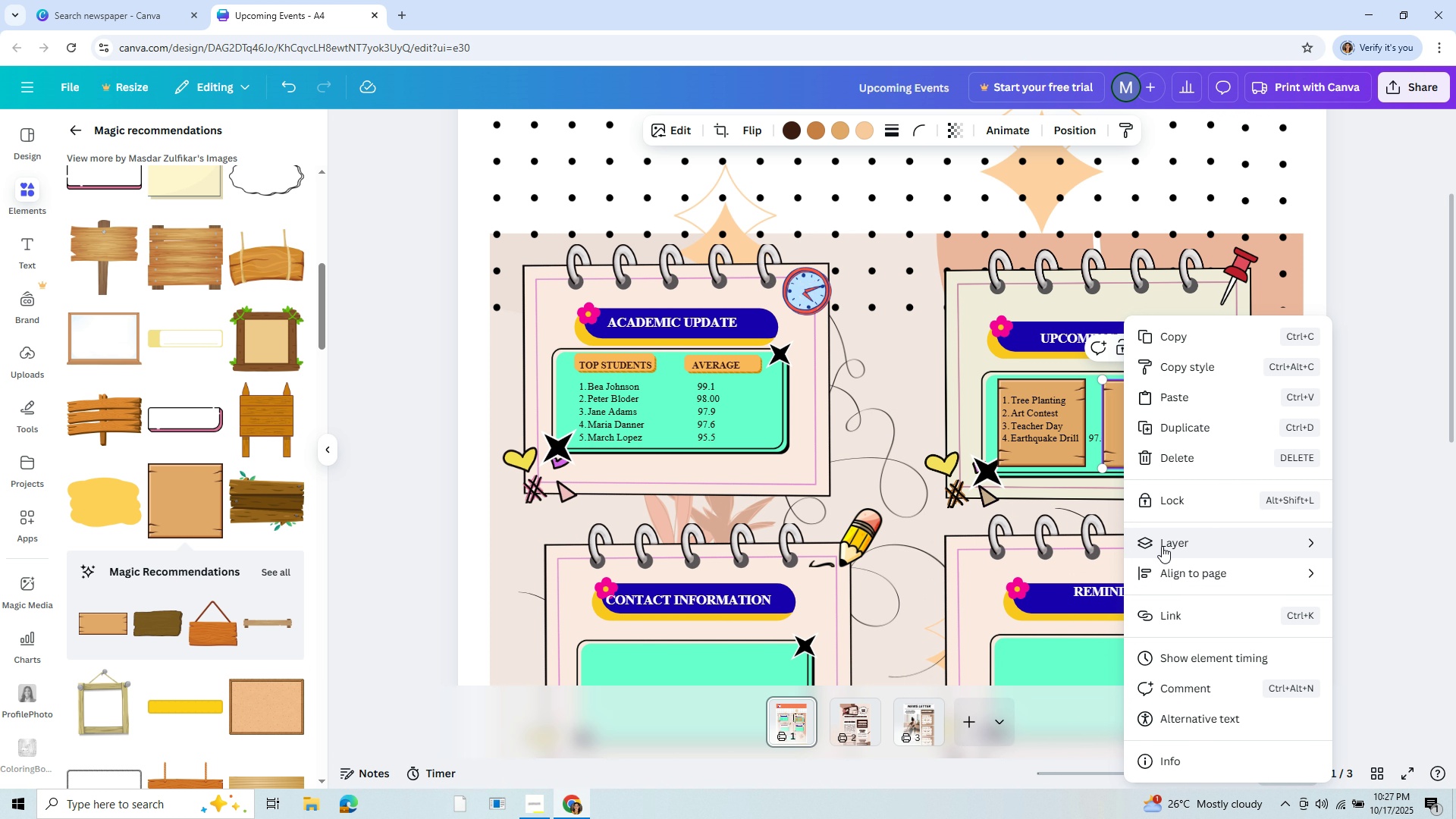 
wait(6.17)
 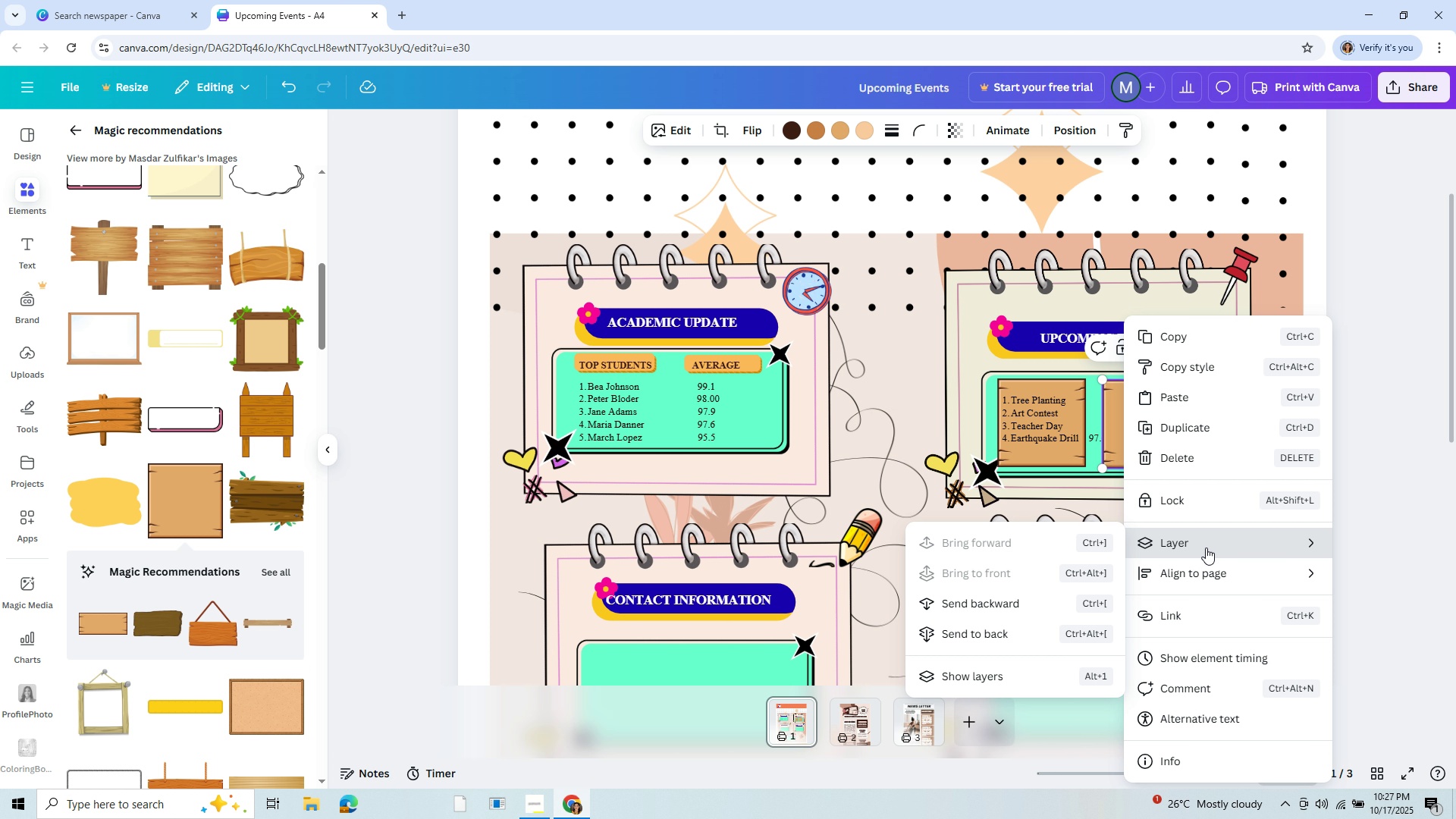 
mouse_move([983, 607])
 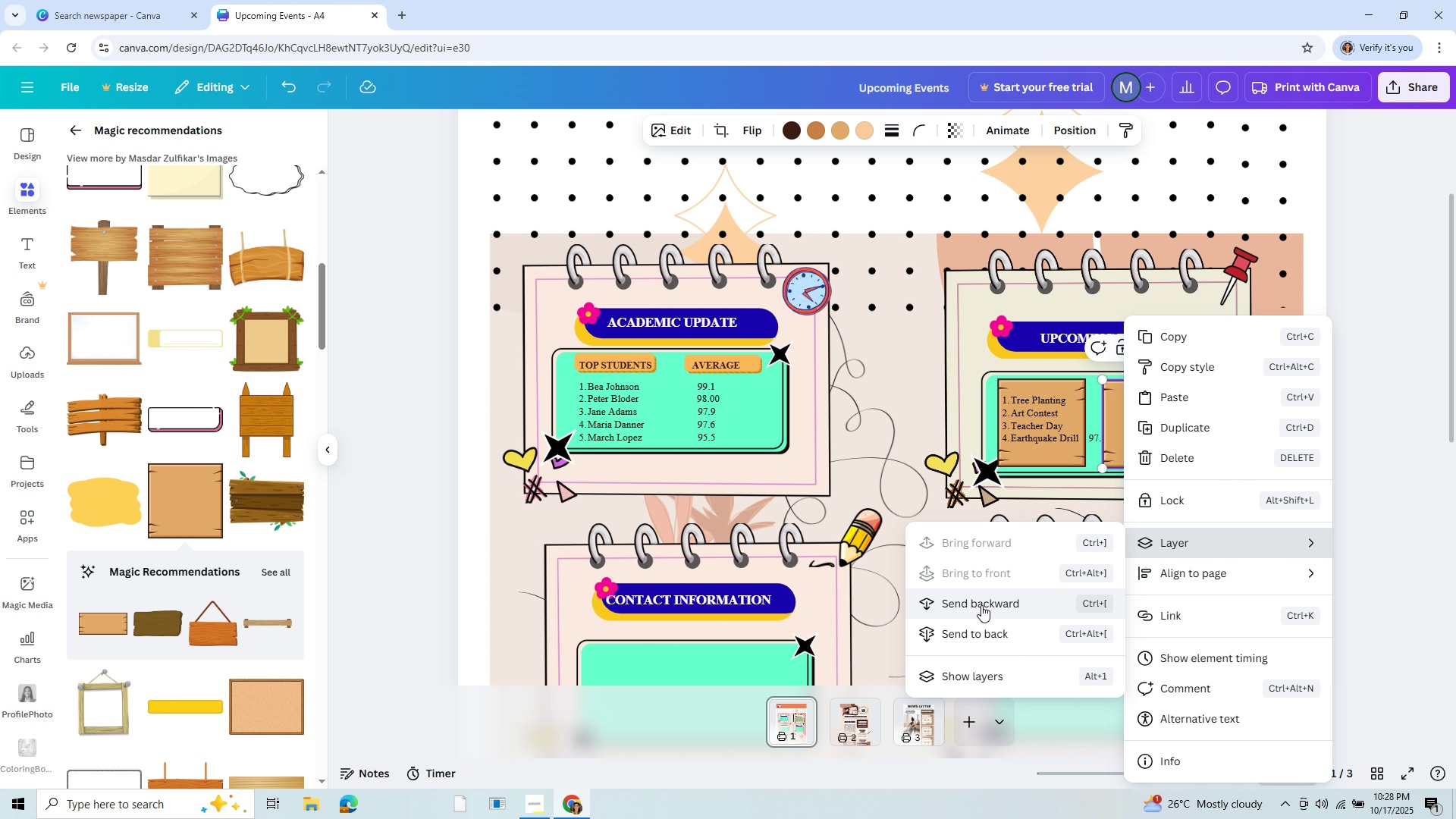 
left_click([981, 605])
 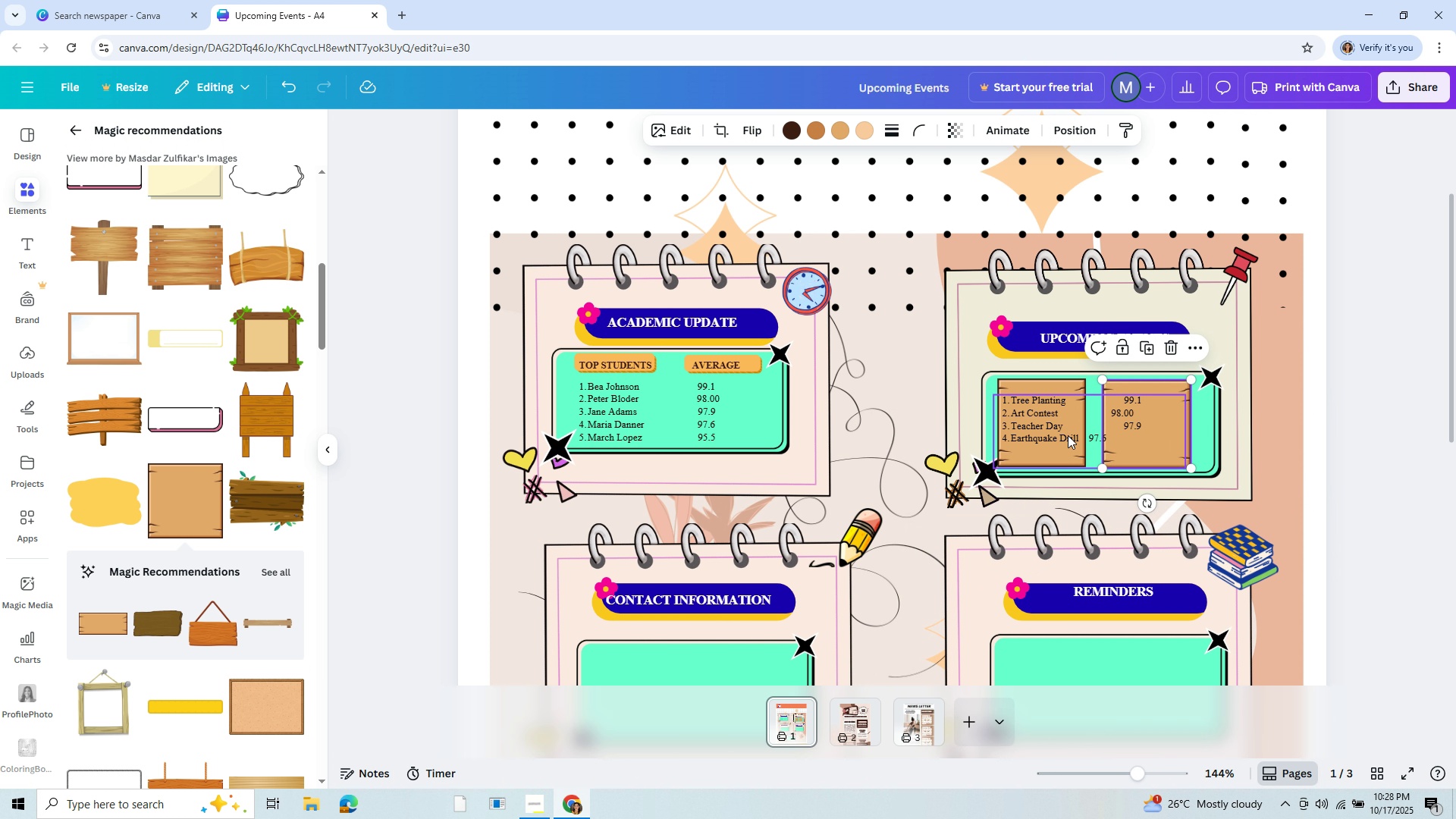 
left_click([1074, 447])
 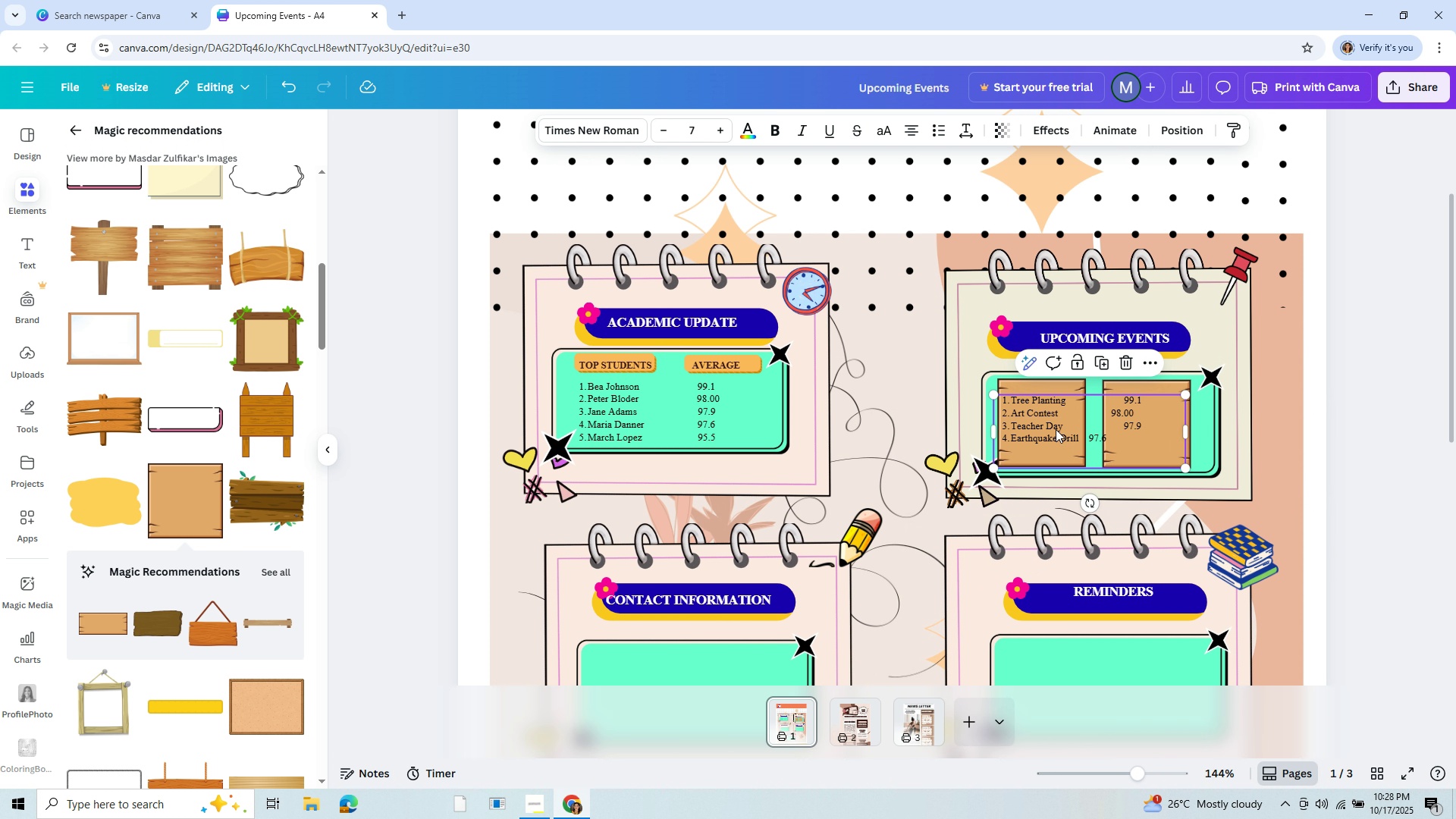 
key(Control+A)
 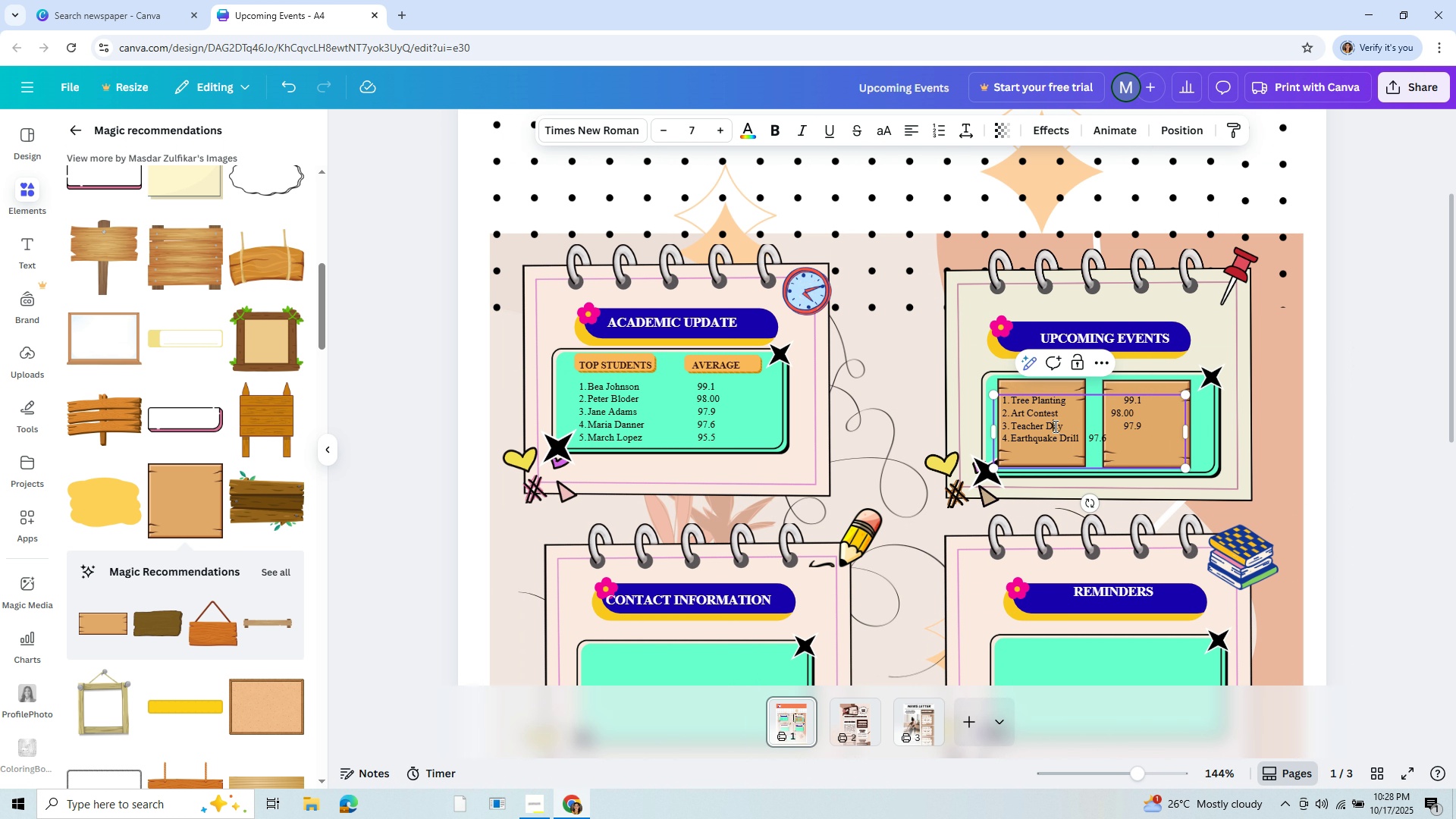 
double_click([1054, 426])
 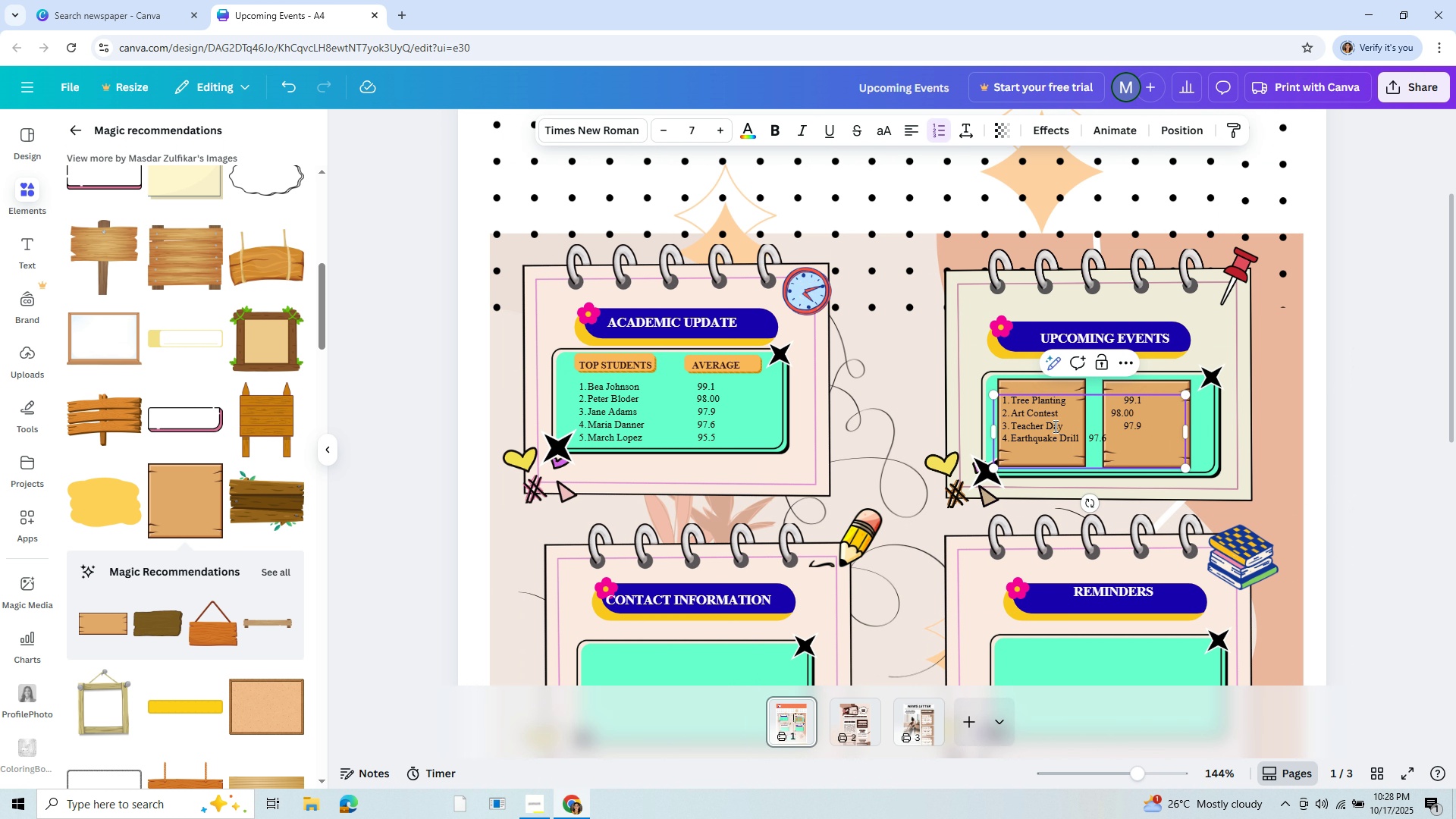 
key(Control+ControlLeft)
 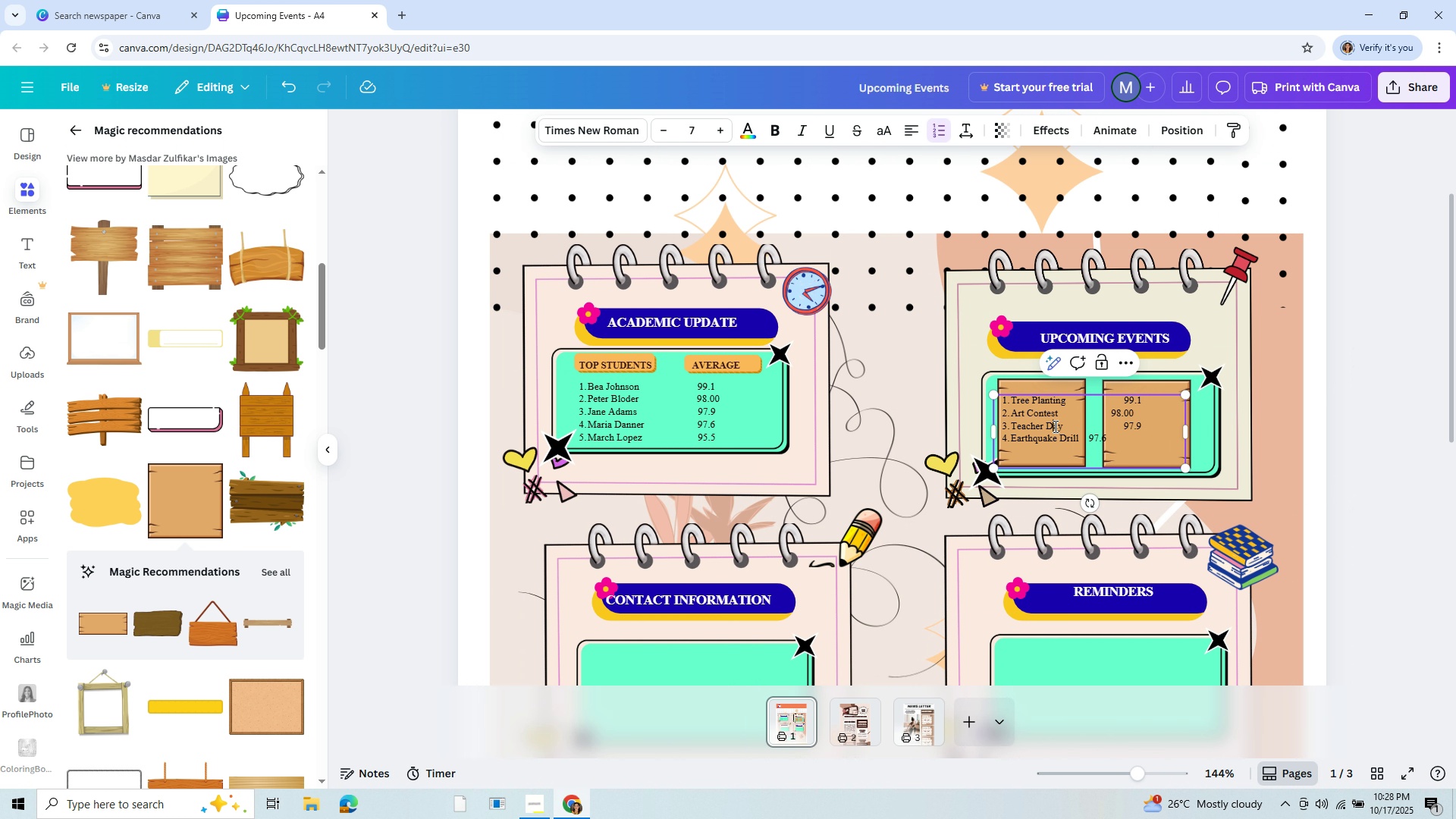 
key(Control+ControlLeft)
 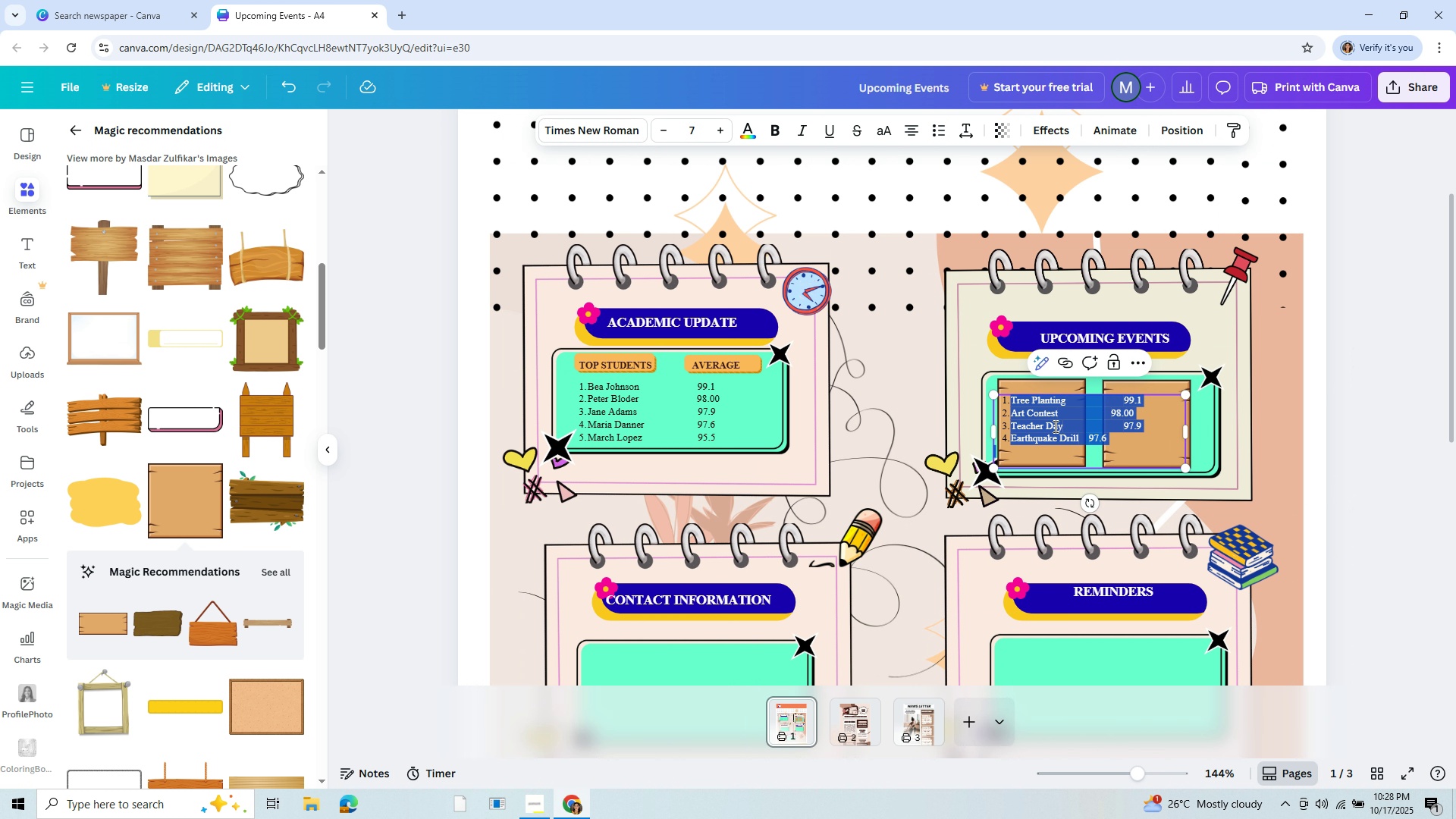 
key(Control+A)
 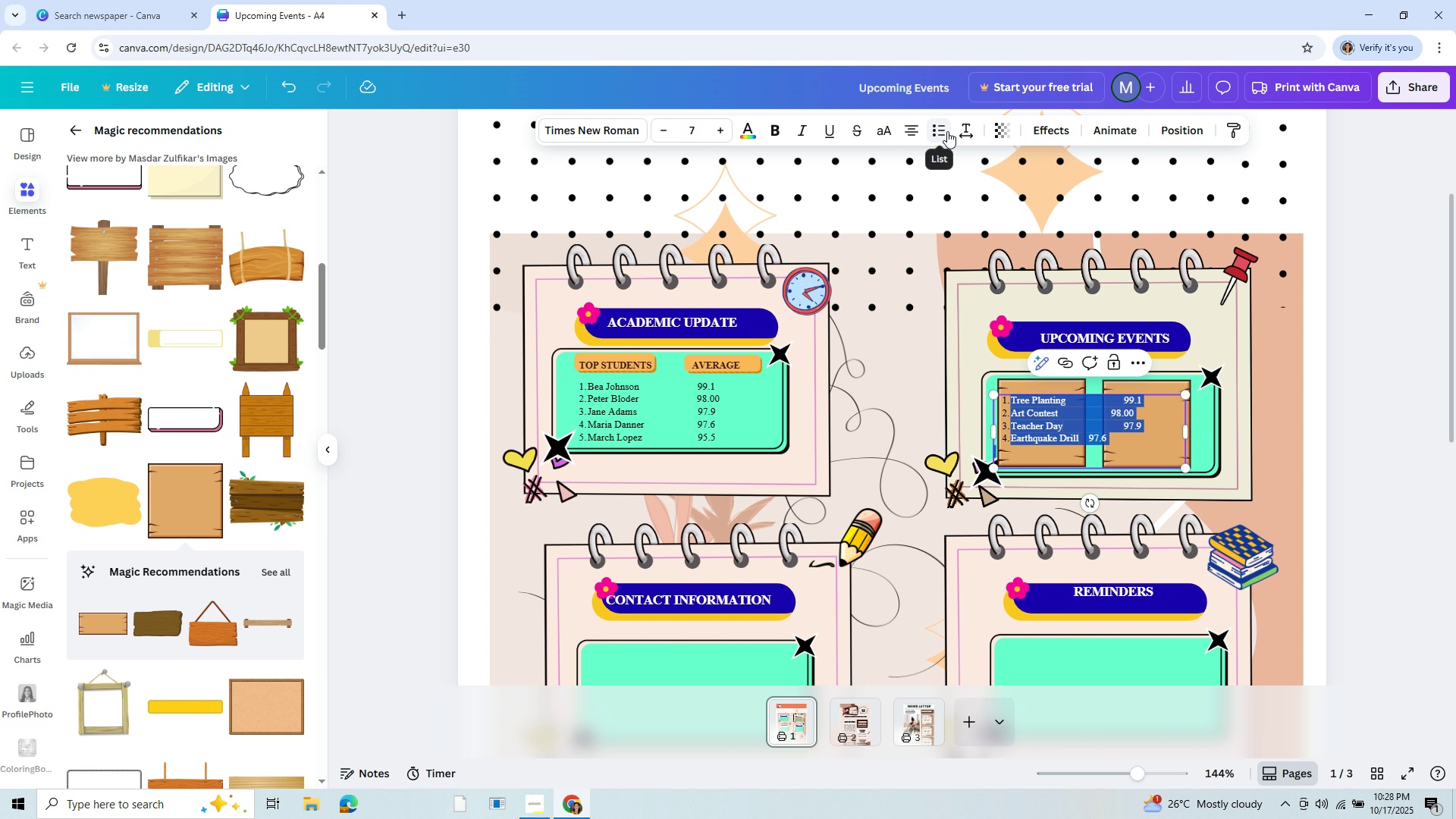 
left_click([946, 132])
 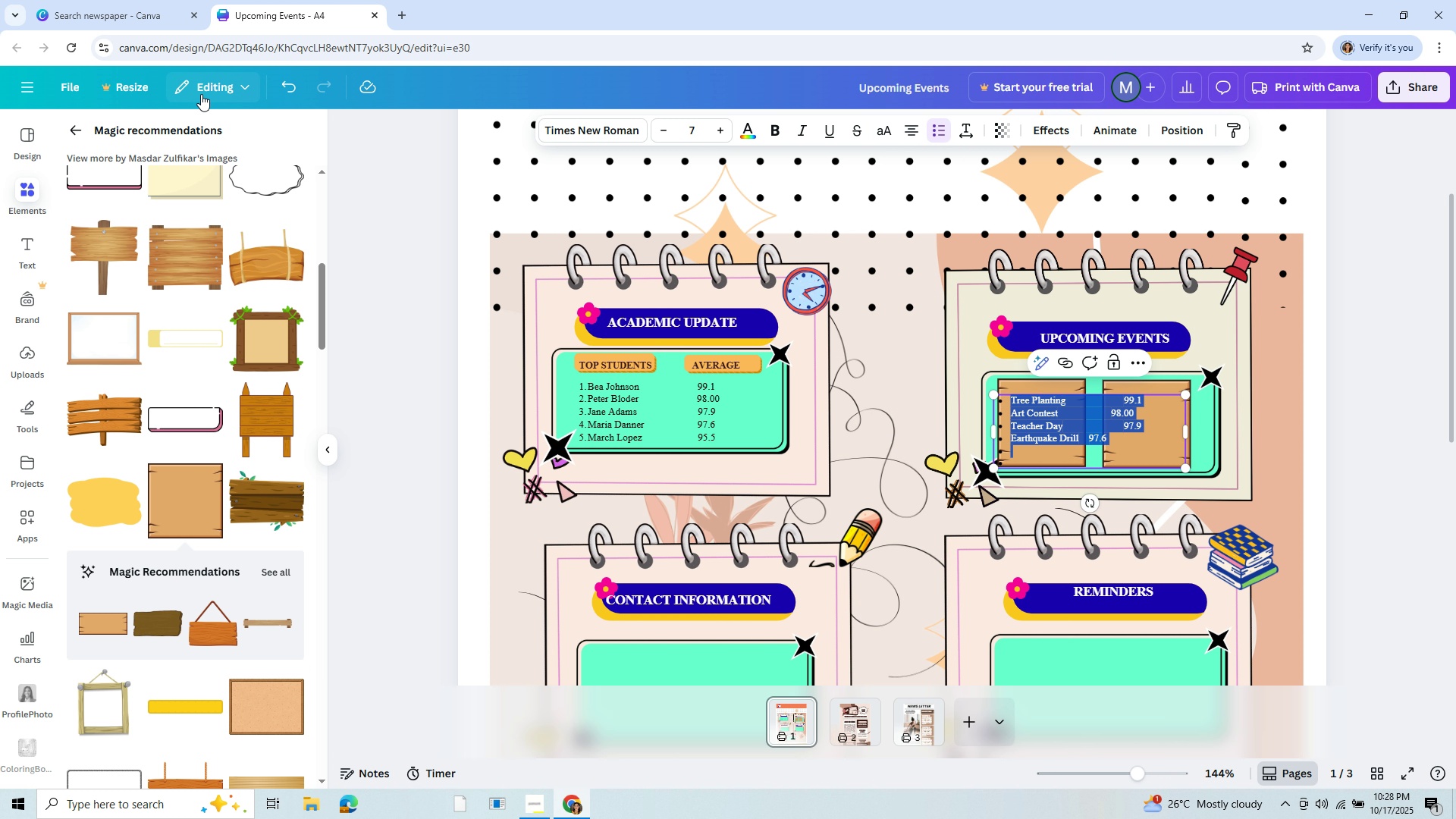 
left_click([287, 84])
 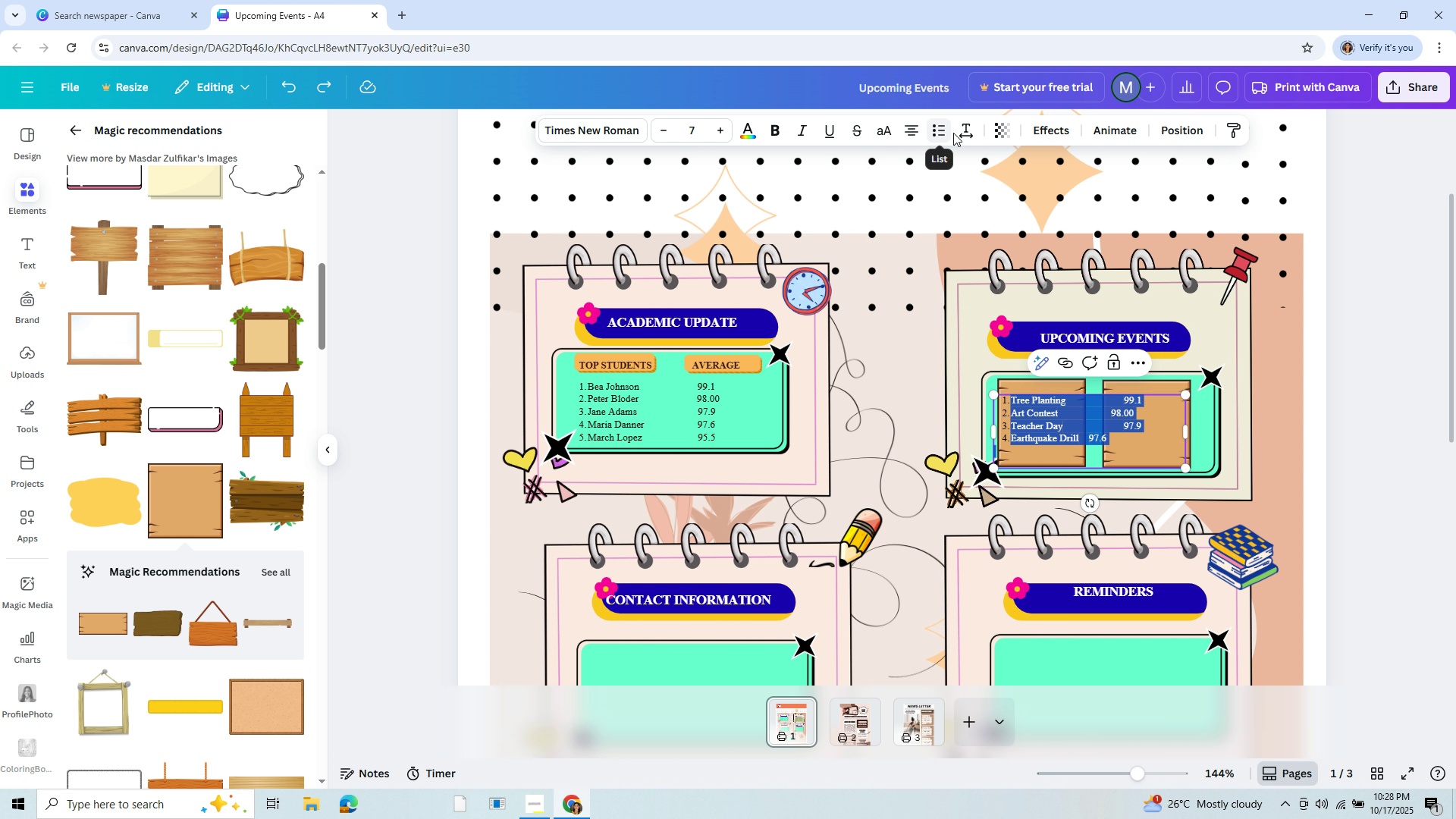 
left_click([970, 129])
 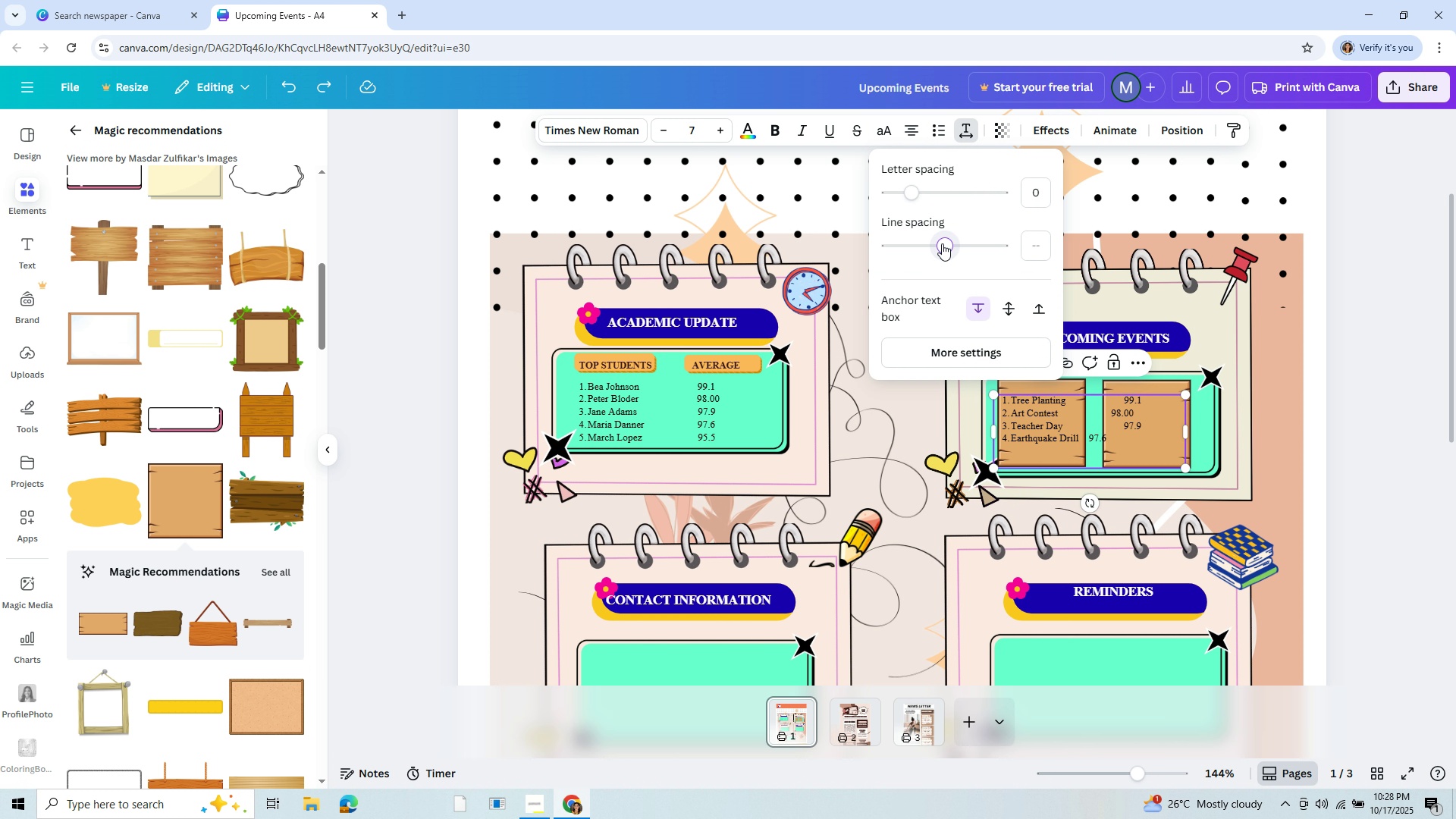 
left_click_drag(start_coordinate=[942, 243], to_coordinate=[946, 243])
 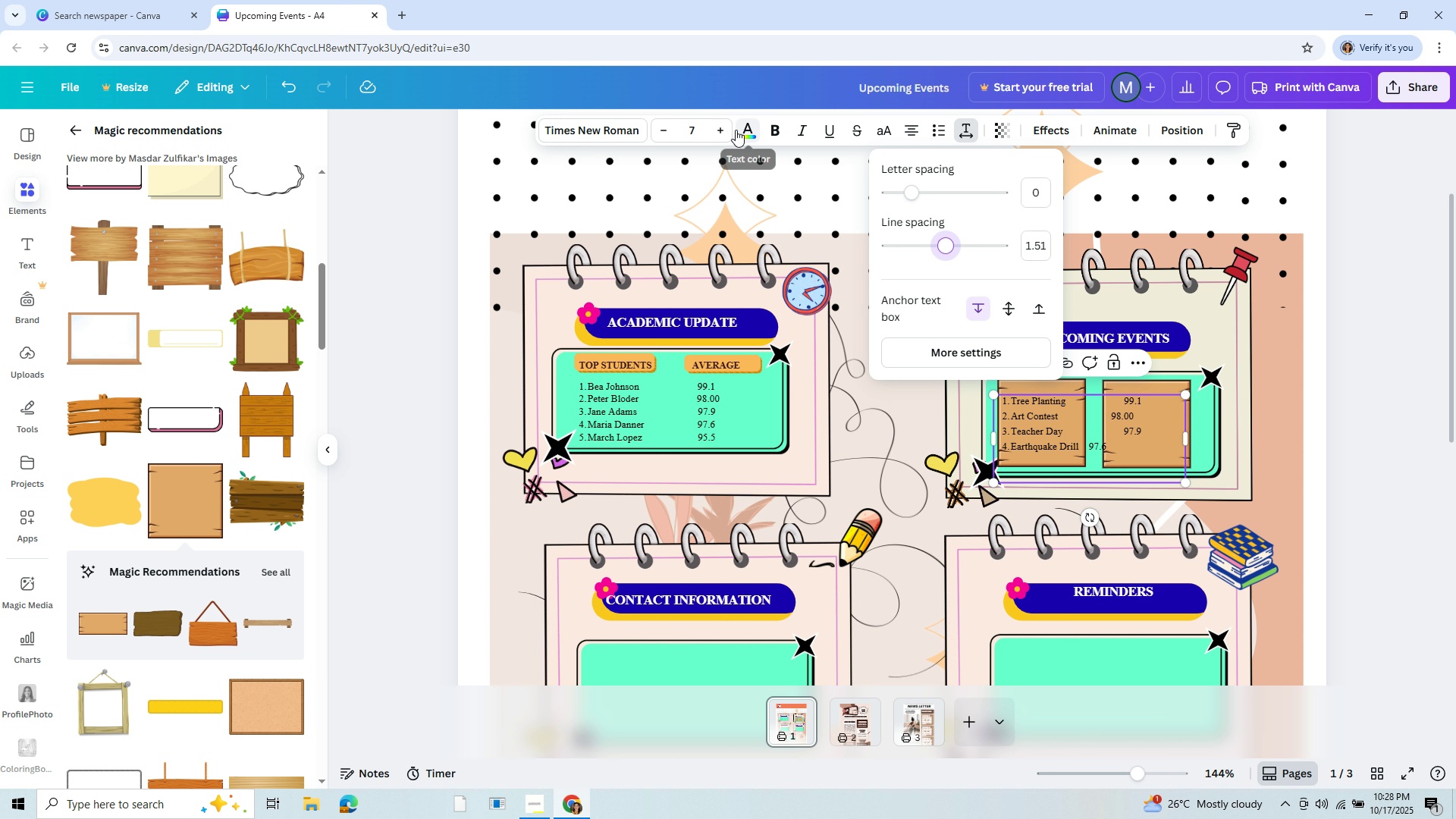 
left_click([745, 127])
 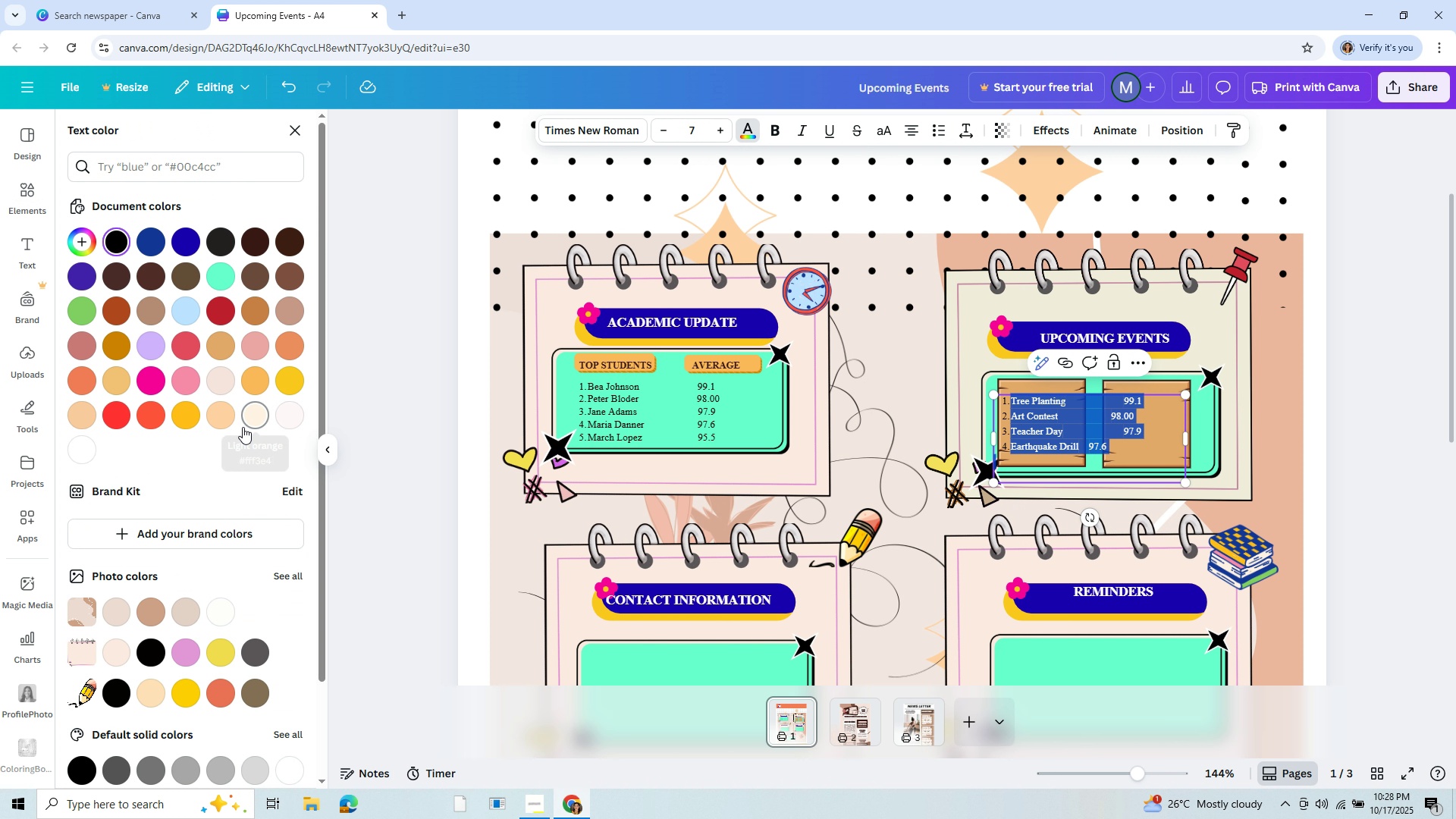 
left_click([244, 420])
 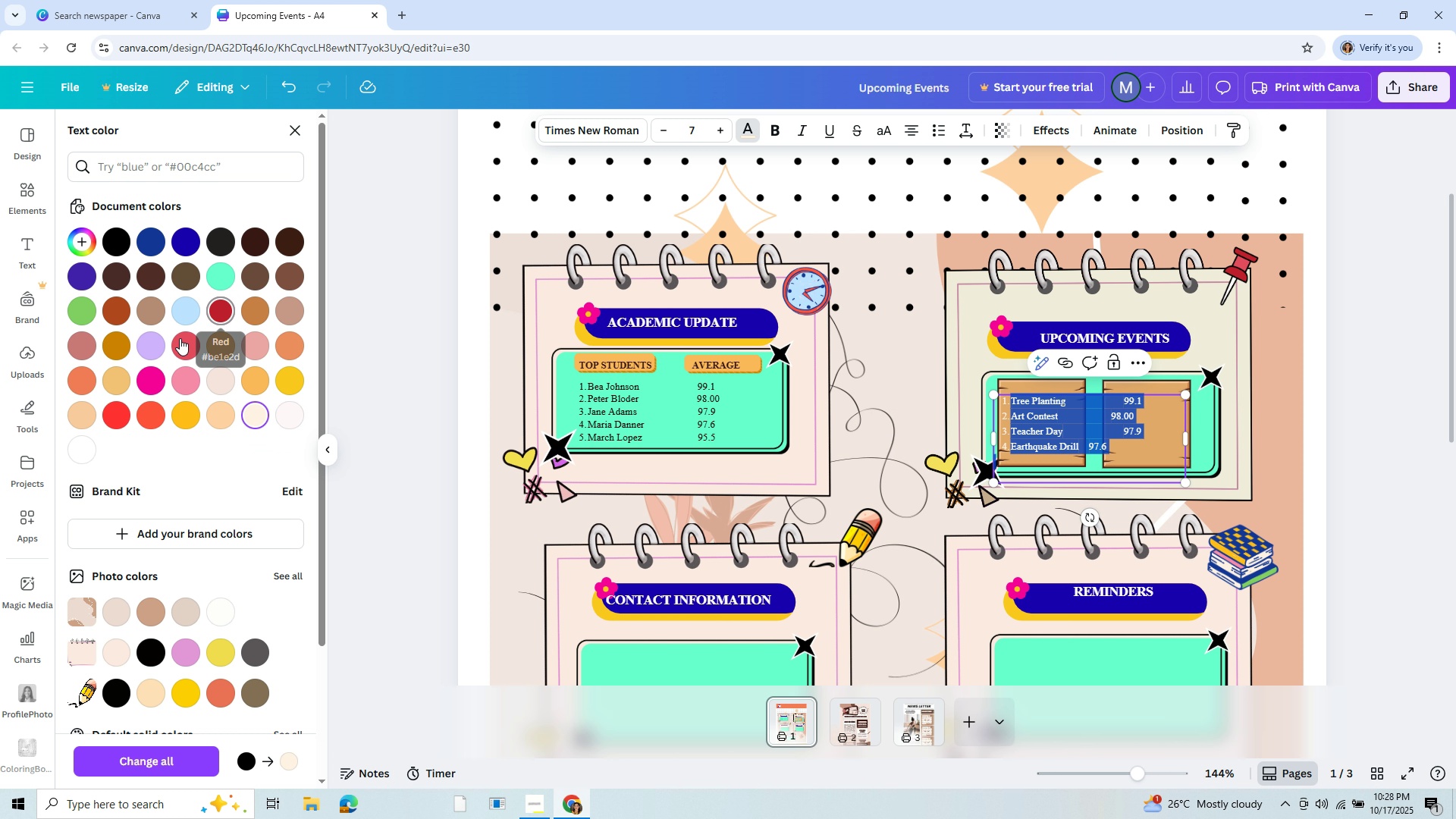 
left_click([155, 370])
 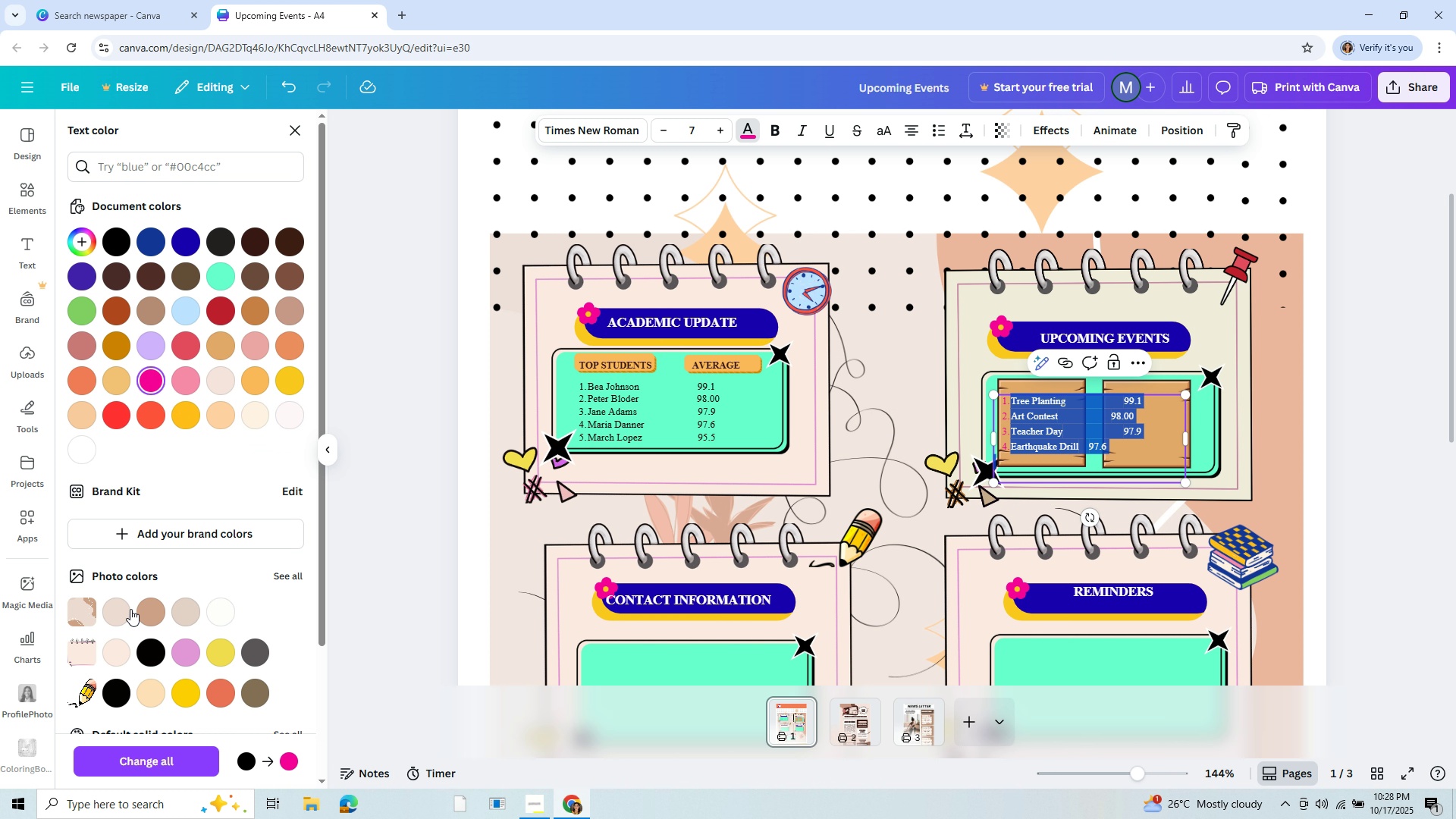 
mouse_move([221, 640])
 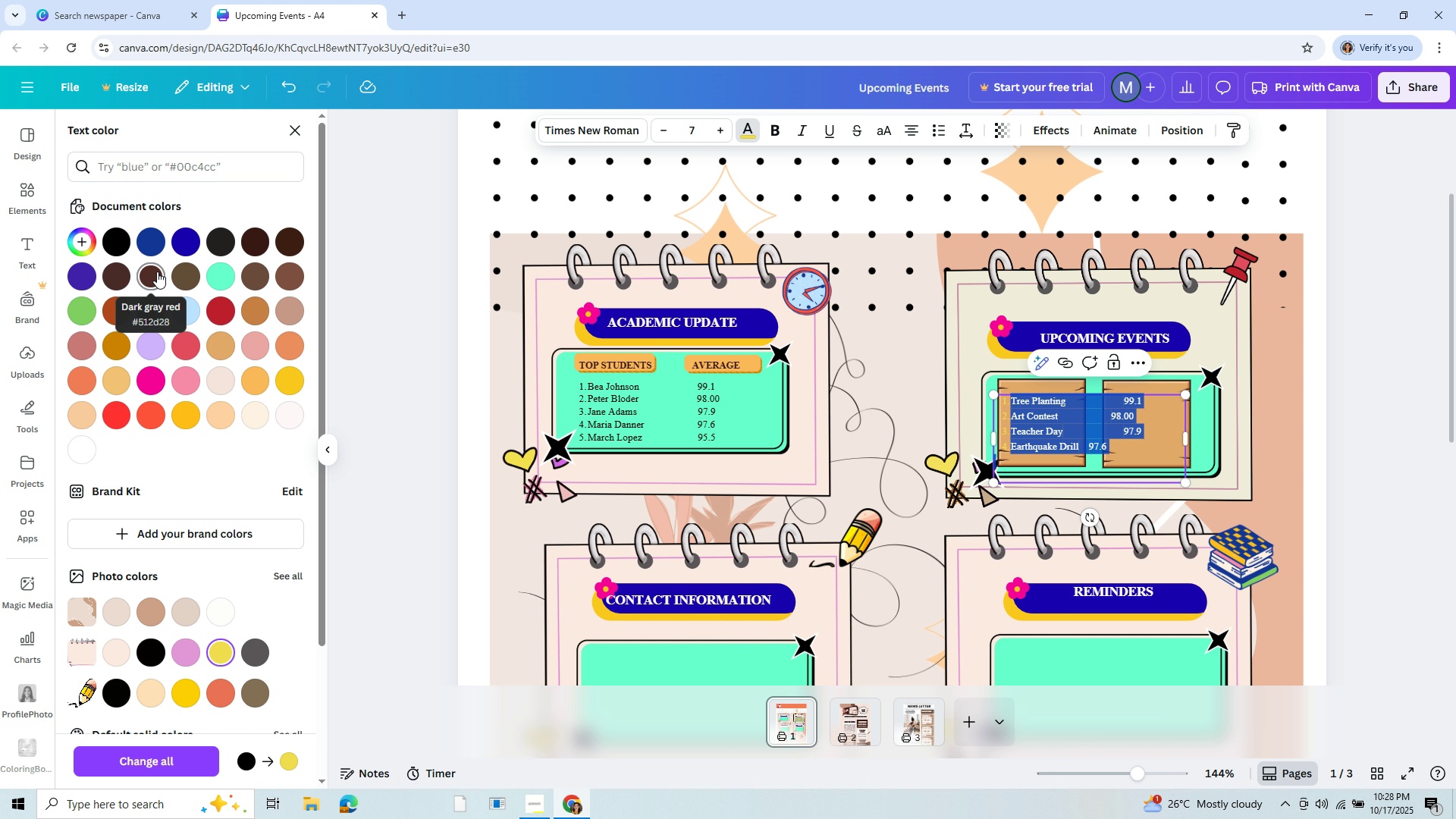 
left_click([157, 271])
 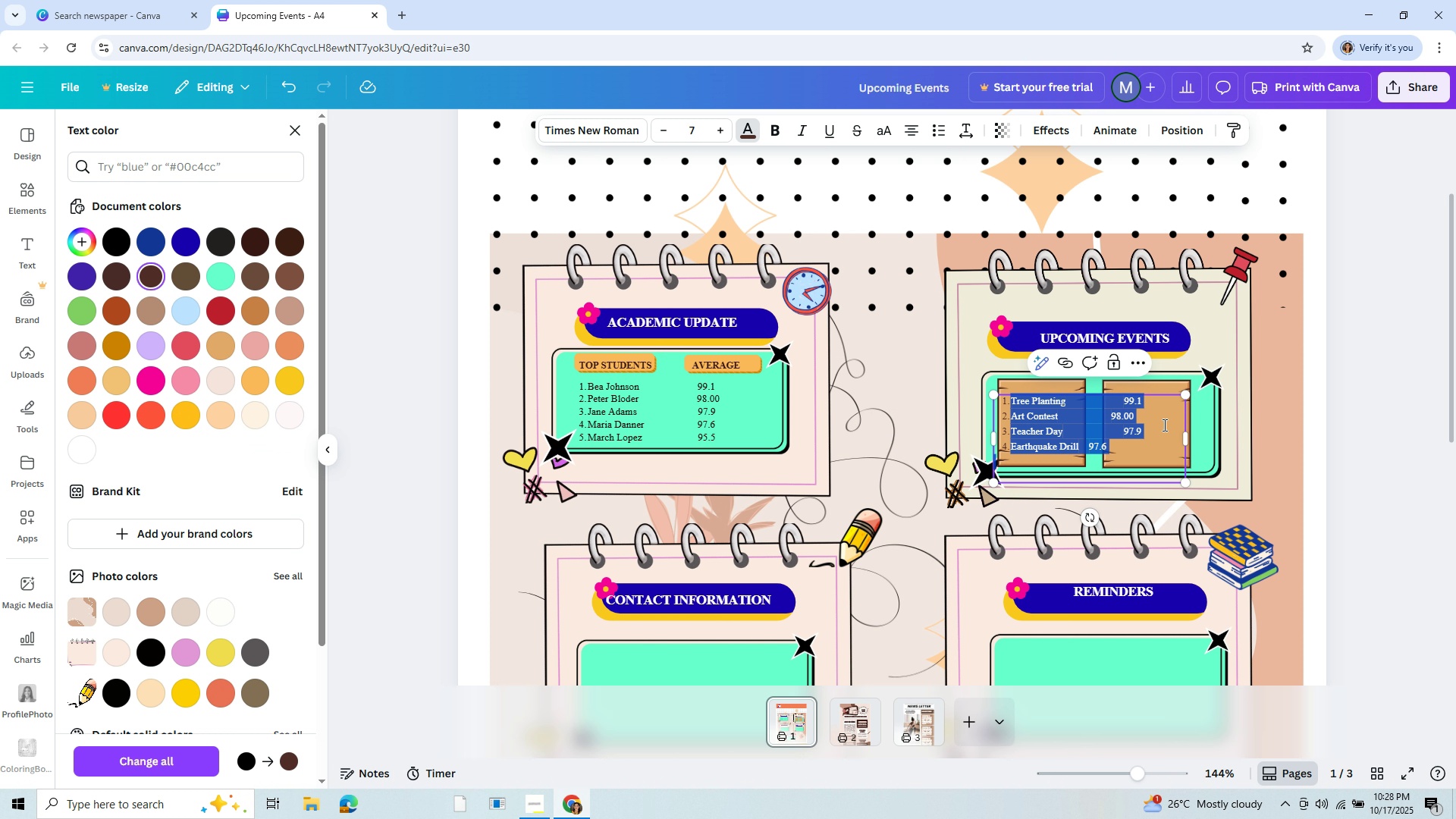 
left_click([1166, 424])
 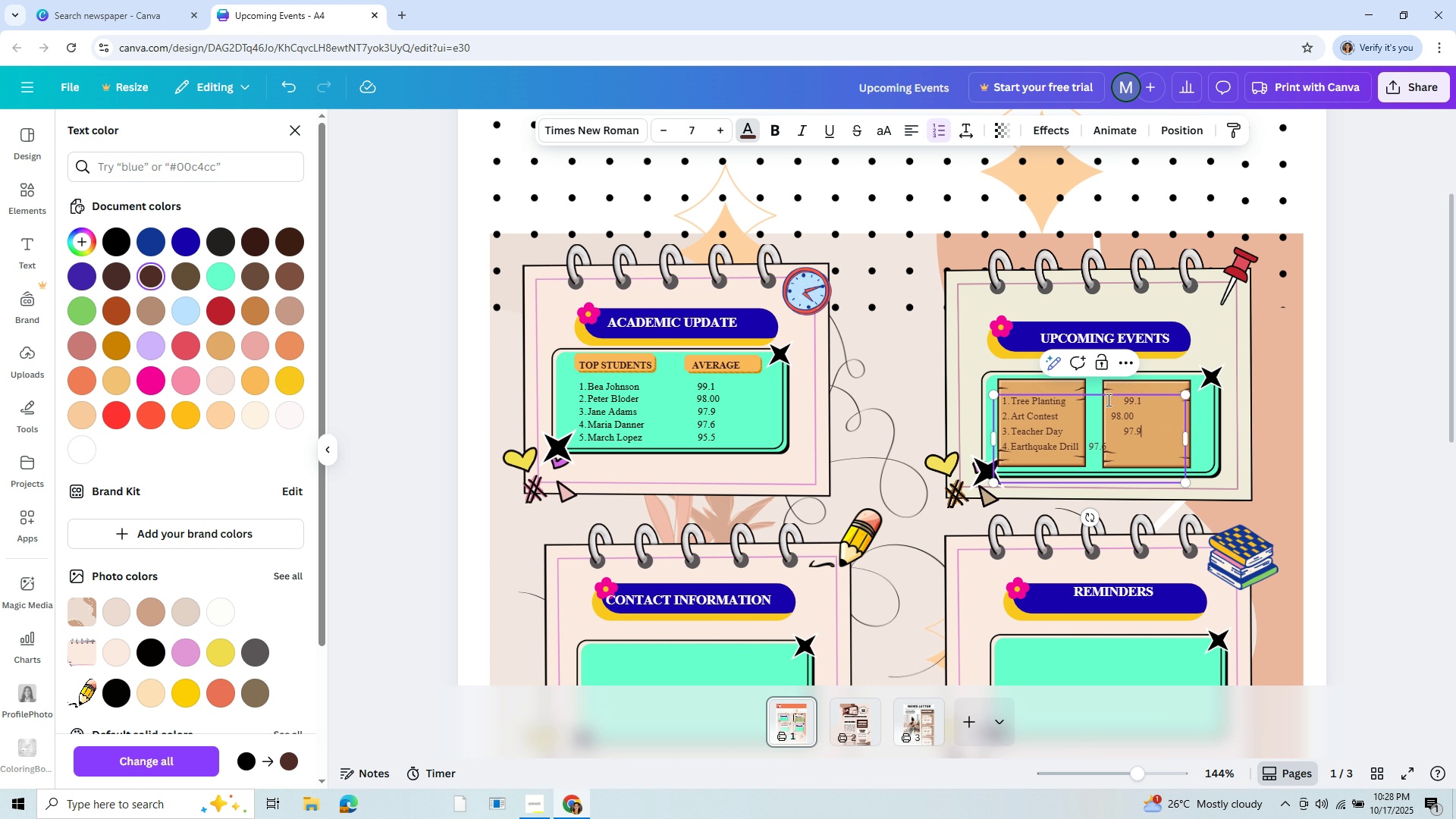 
left_click([1112, 400])
 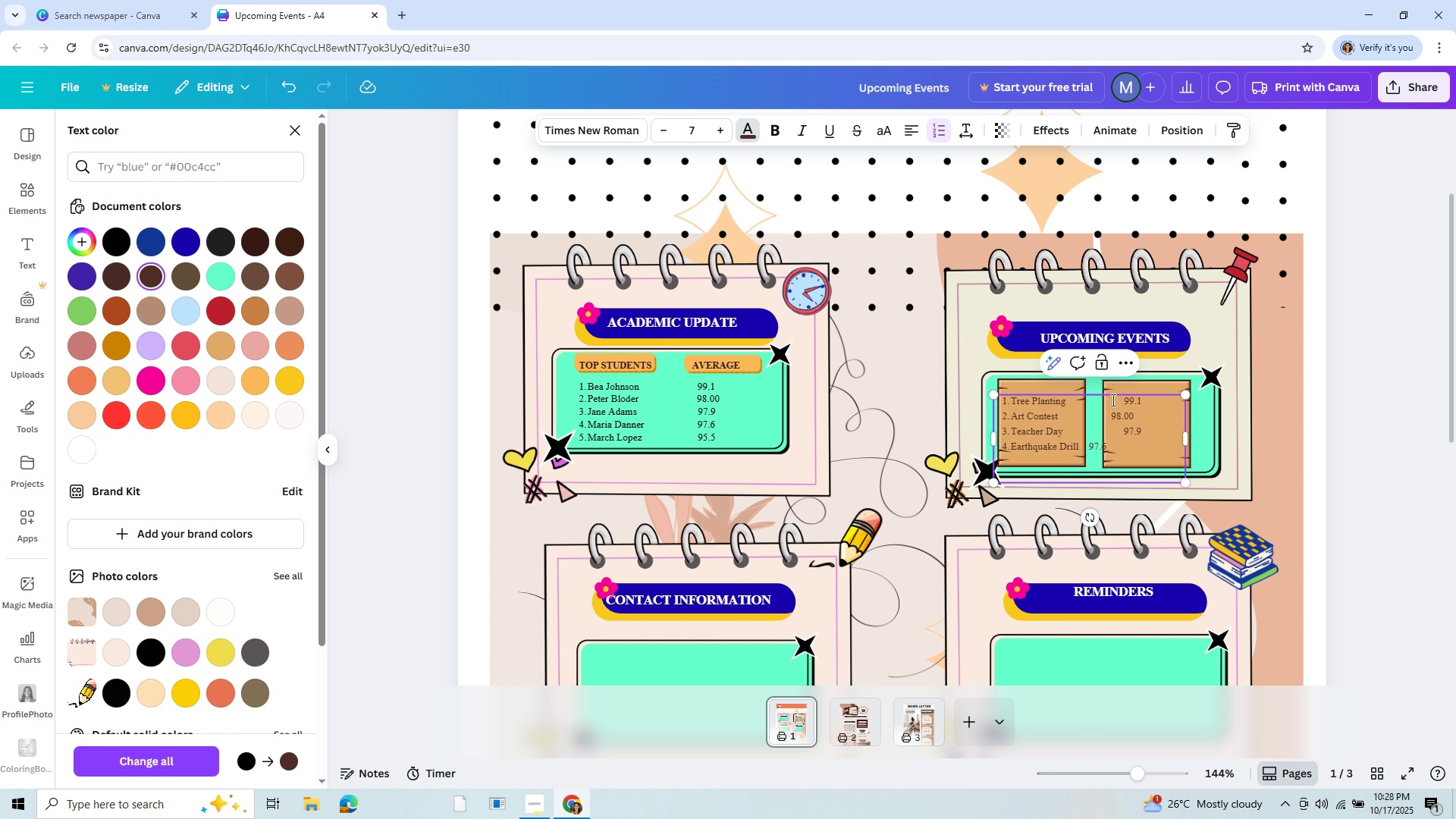 
type(Oct)
key(Backspace)
key(Backspace)
type(ct. 1, 2025)
 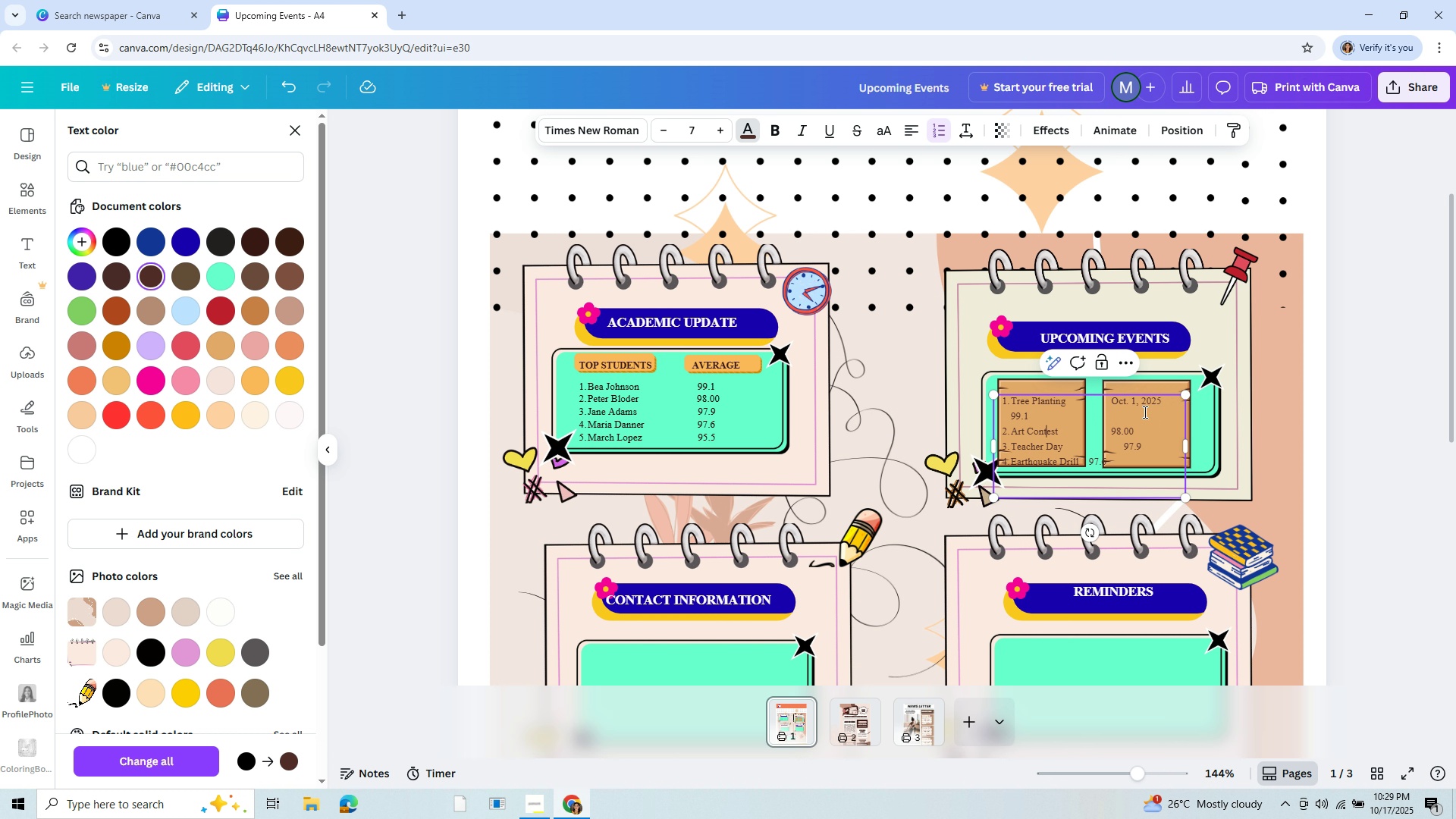 
wait(6.39)
 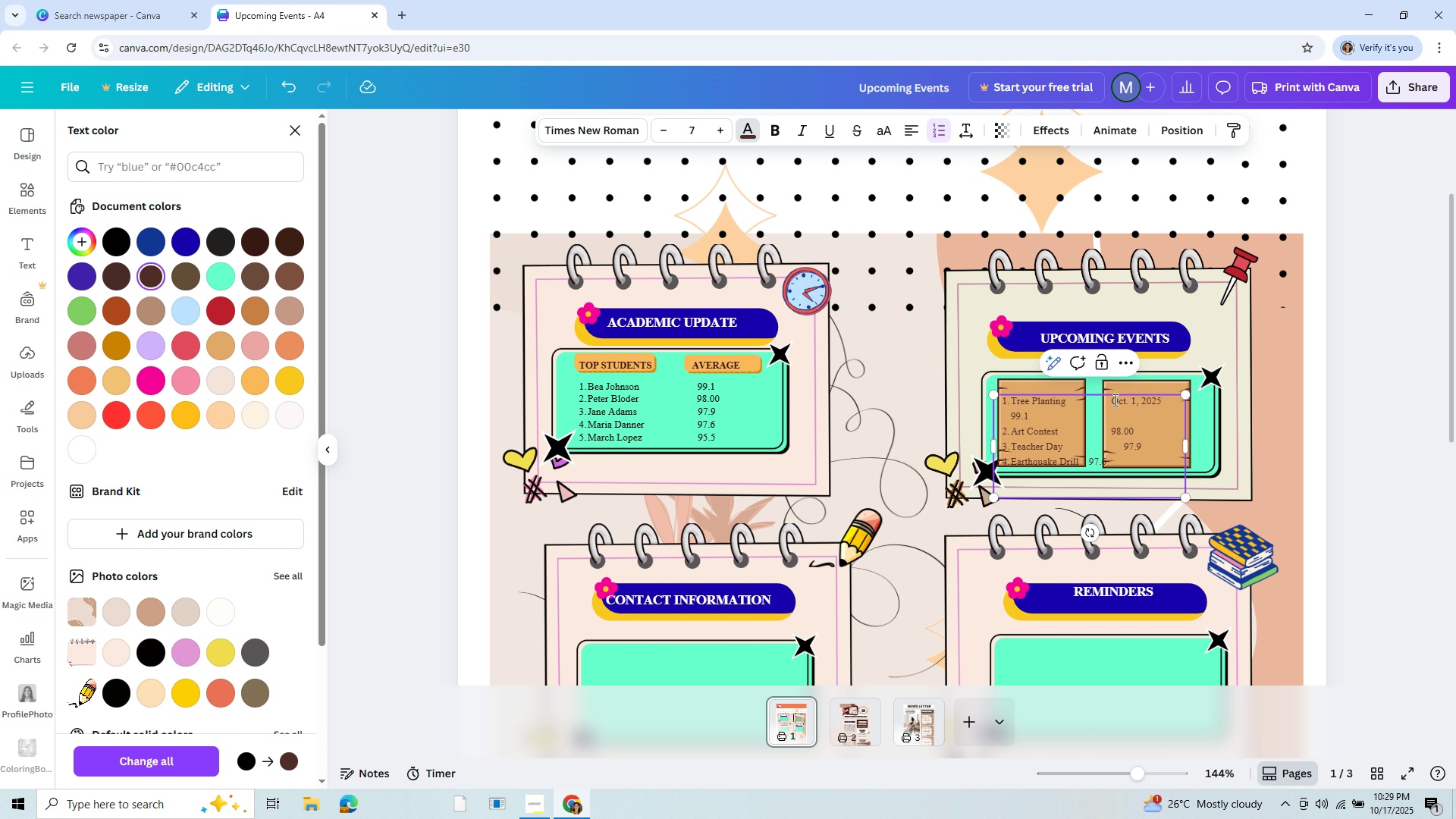 
left_click([1009, 414])
 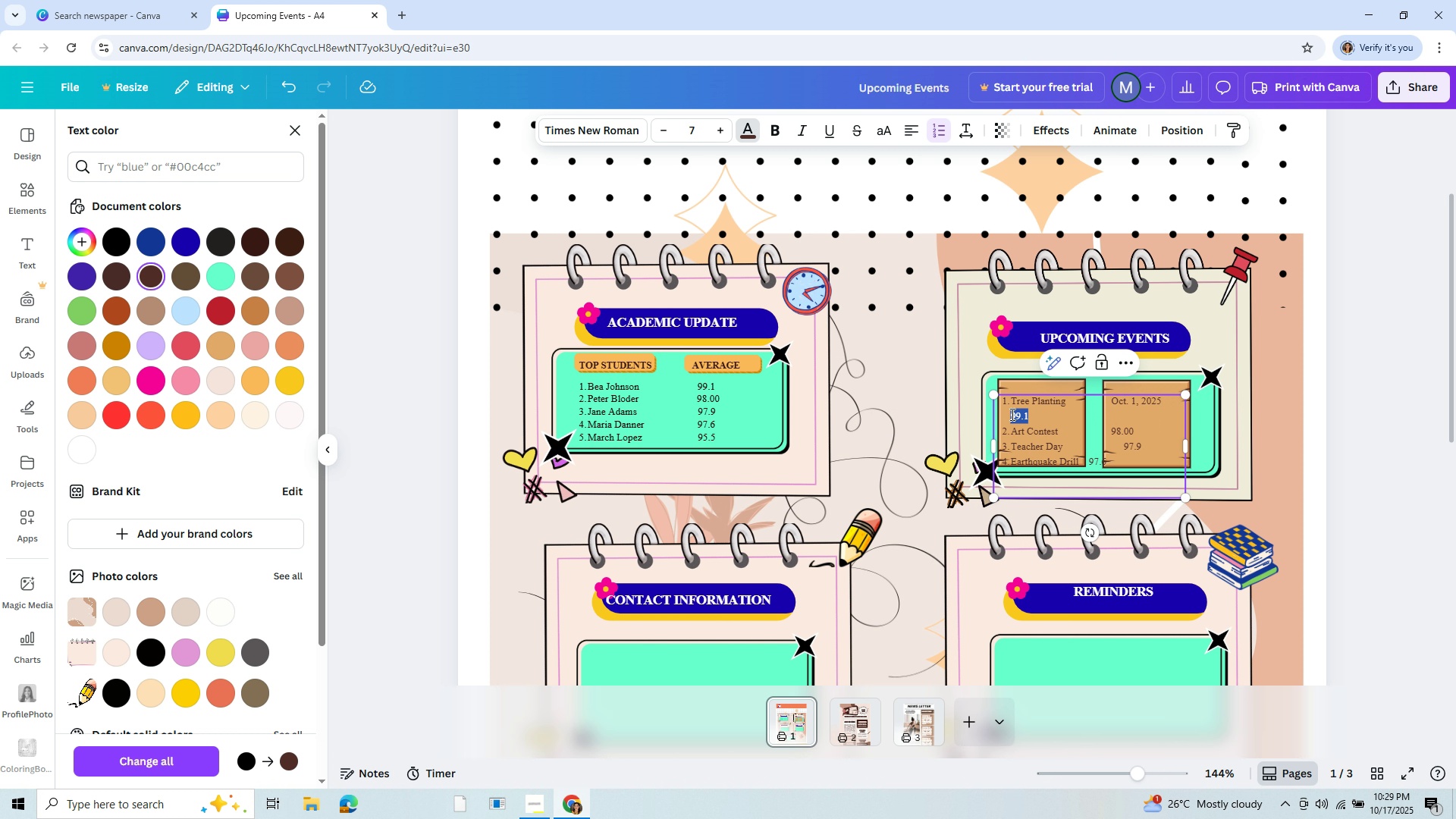 
left_click_drag(start_coordinate=[1009, 414], to_coordinate=[1073, 411])
 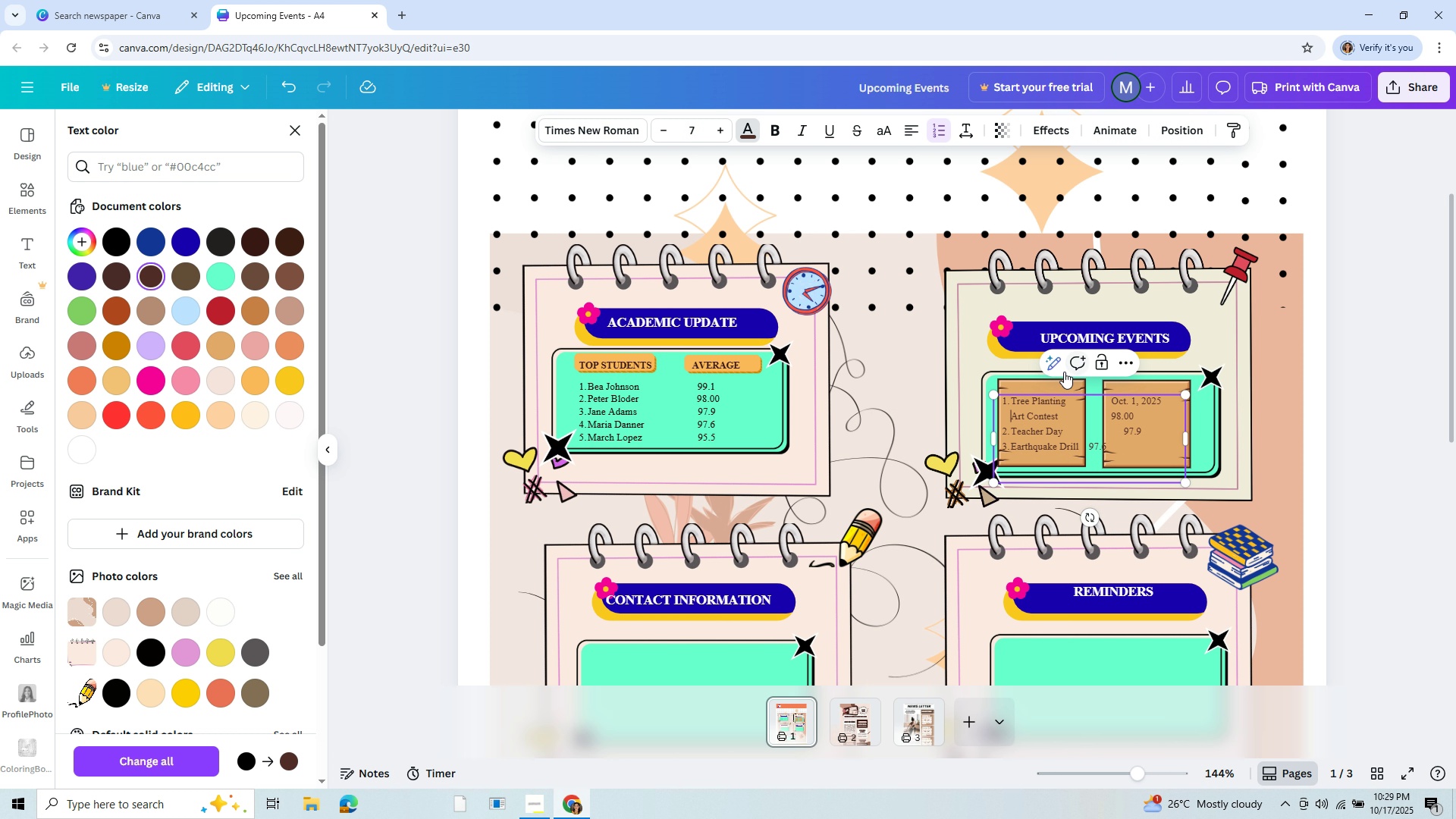 
key(Backspace)
 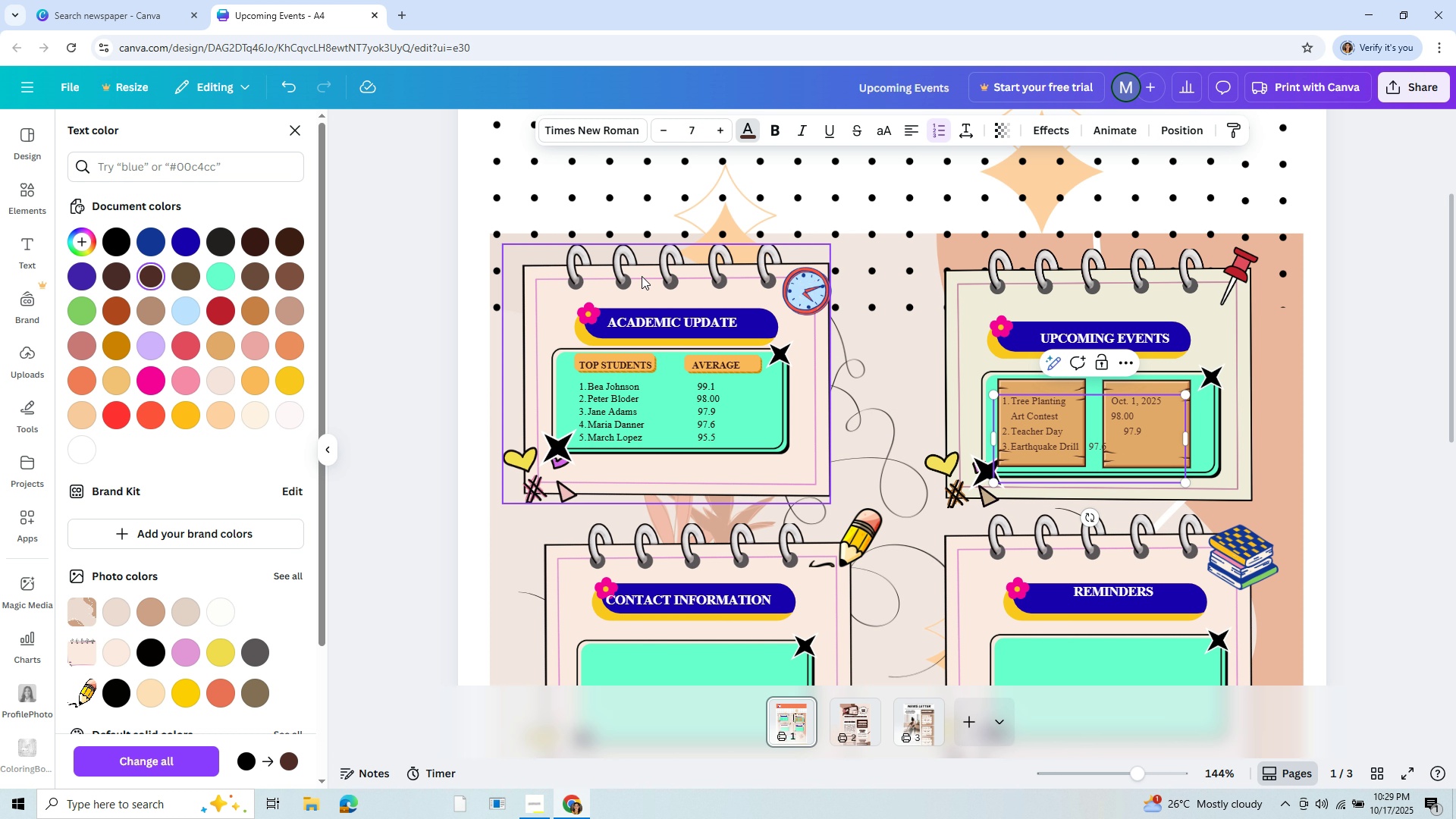 
left_click([287, 82])
 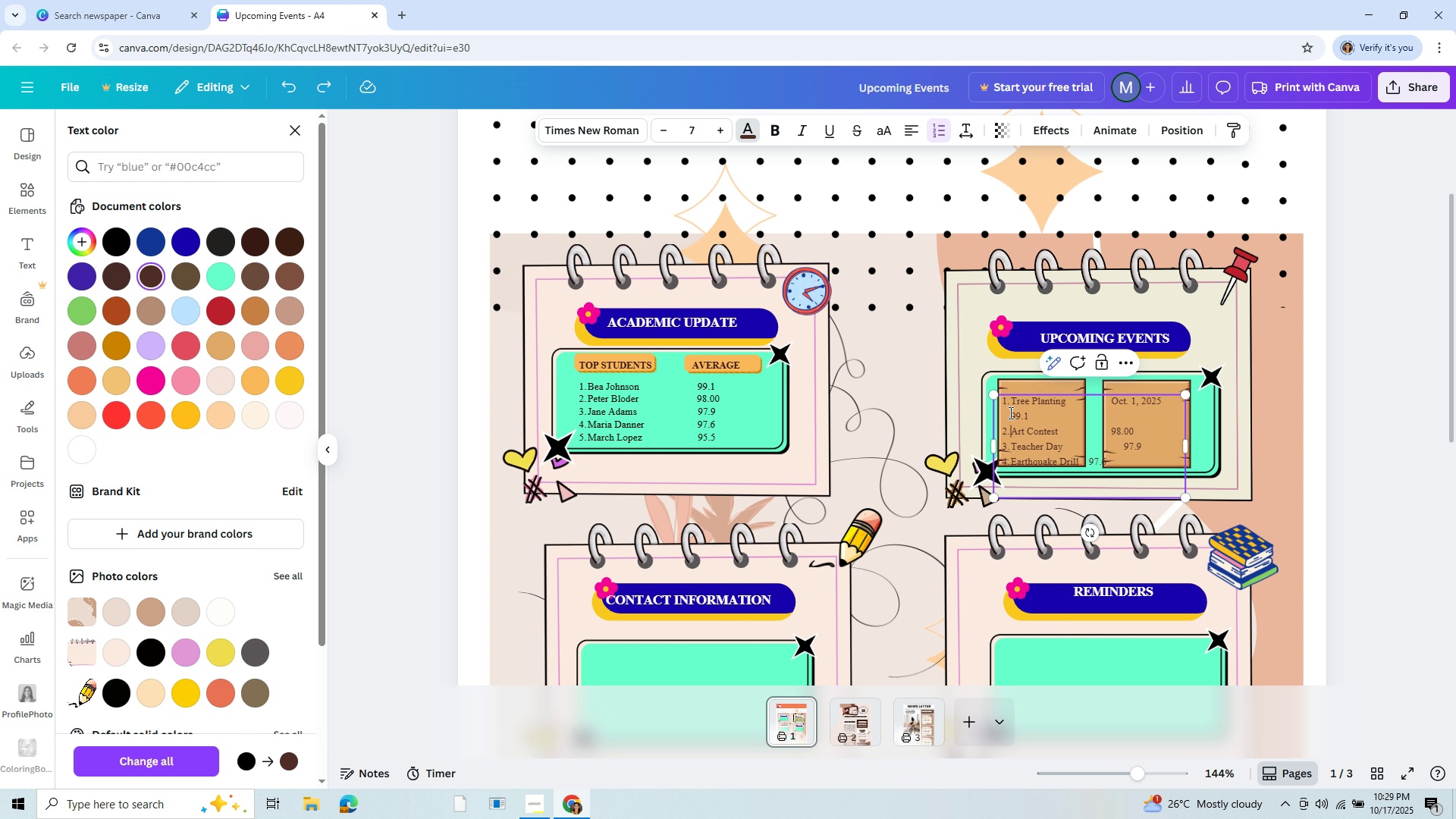 
left_click_drag(start_coordinate=[1009, 413], to_coordinate=[1034, 410])
 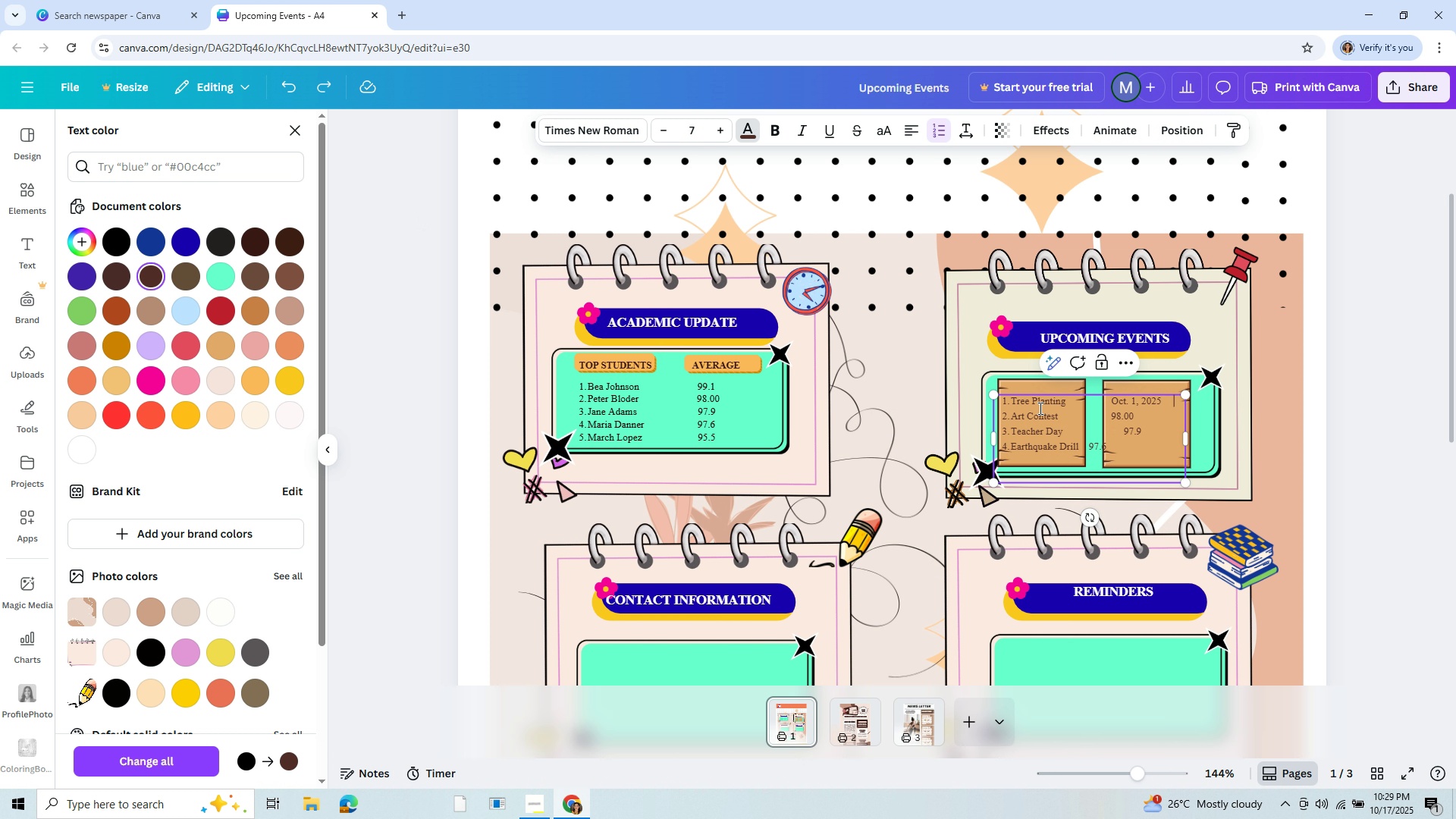 
key(Backspace)
 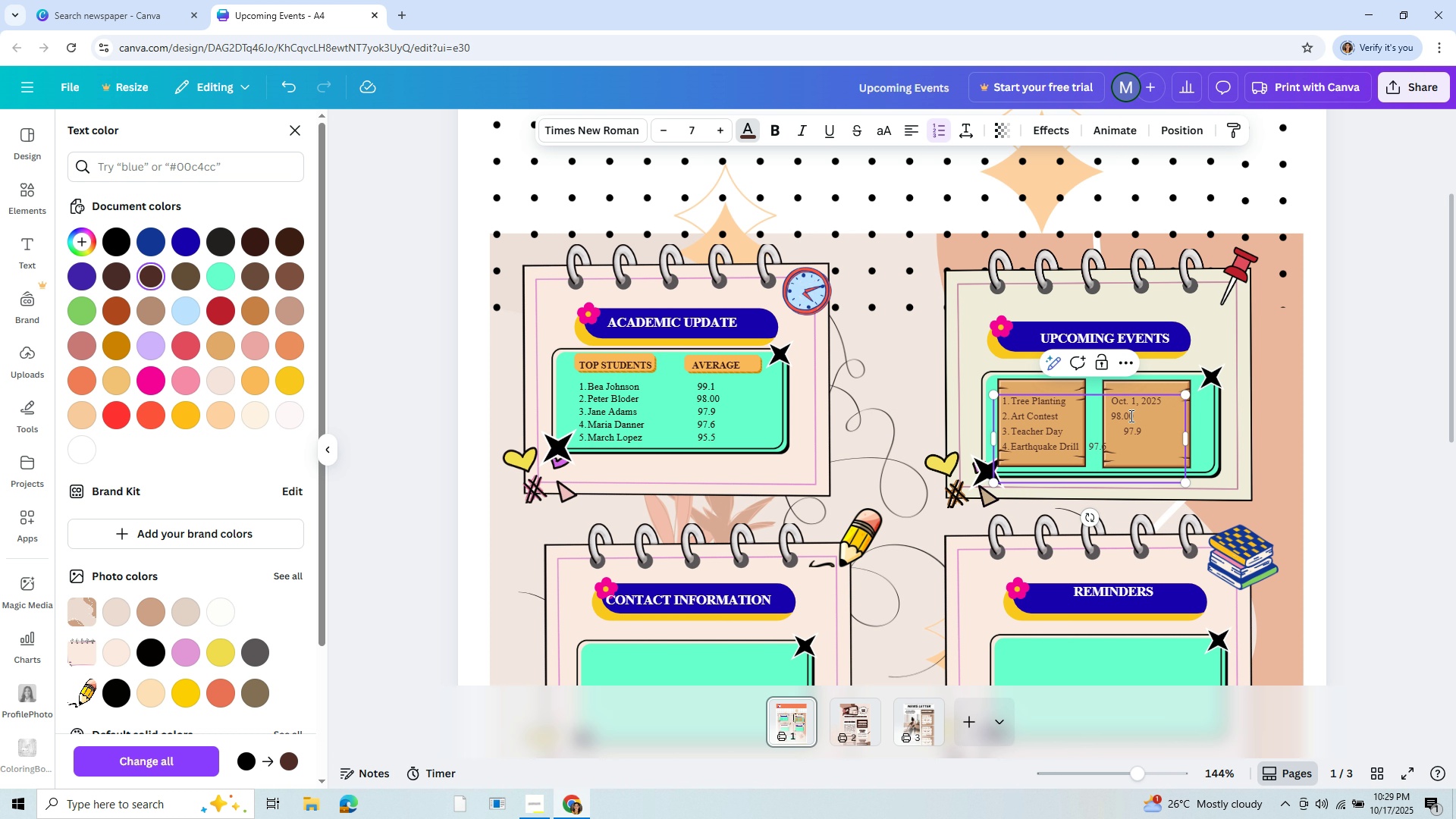 
left_click_drag(start_coordinate=[1112, 413], to_coordinate=[1143, 421])
 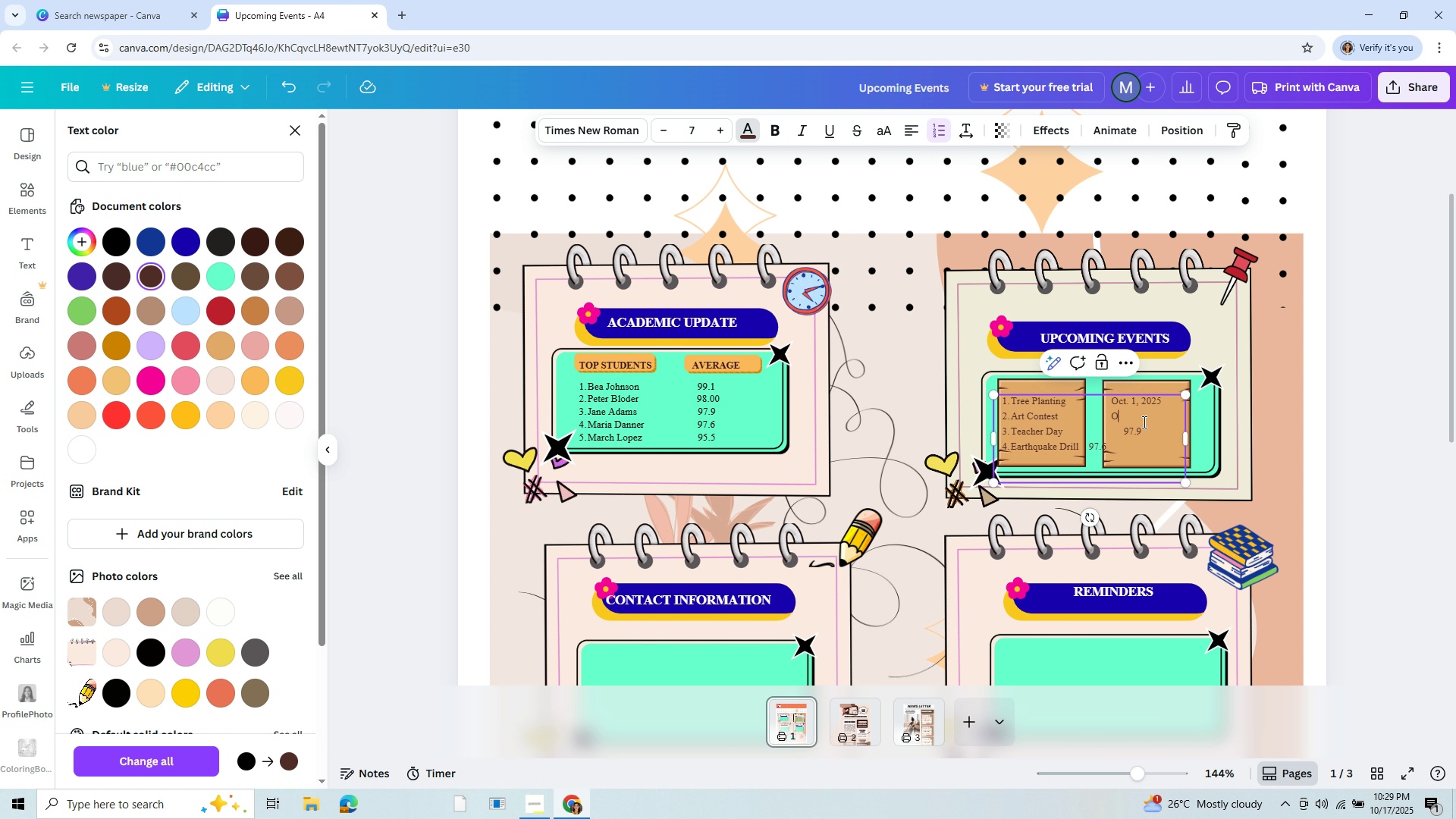 
type(Oct  5, 2025)
 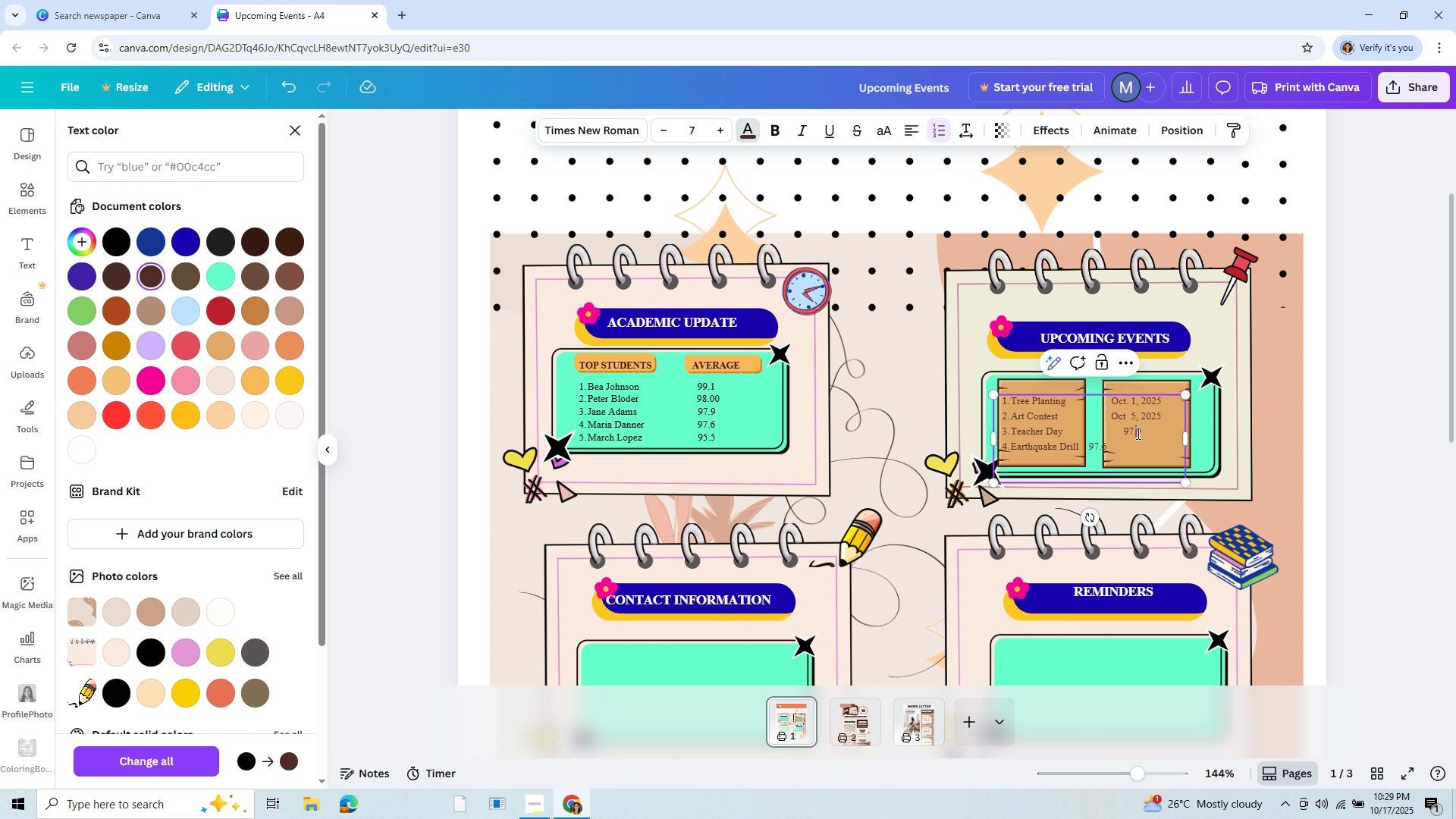 
double_click([1137, 433])
 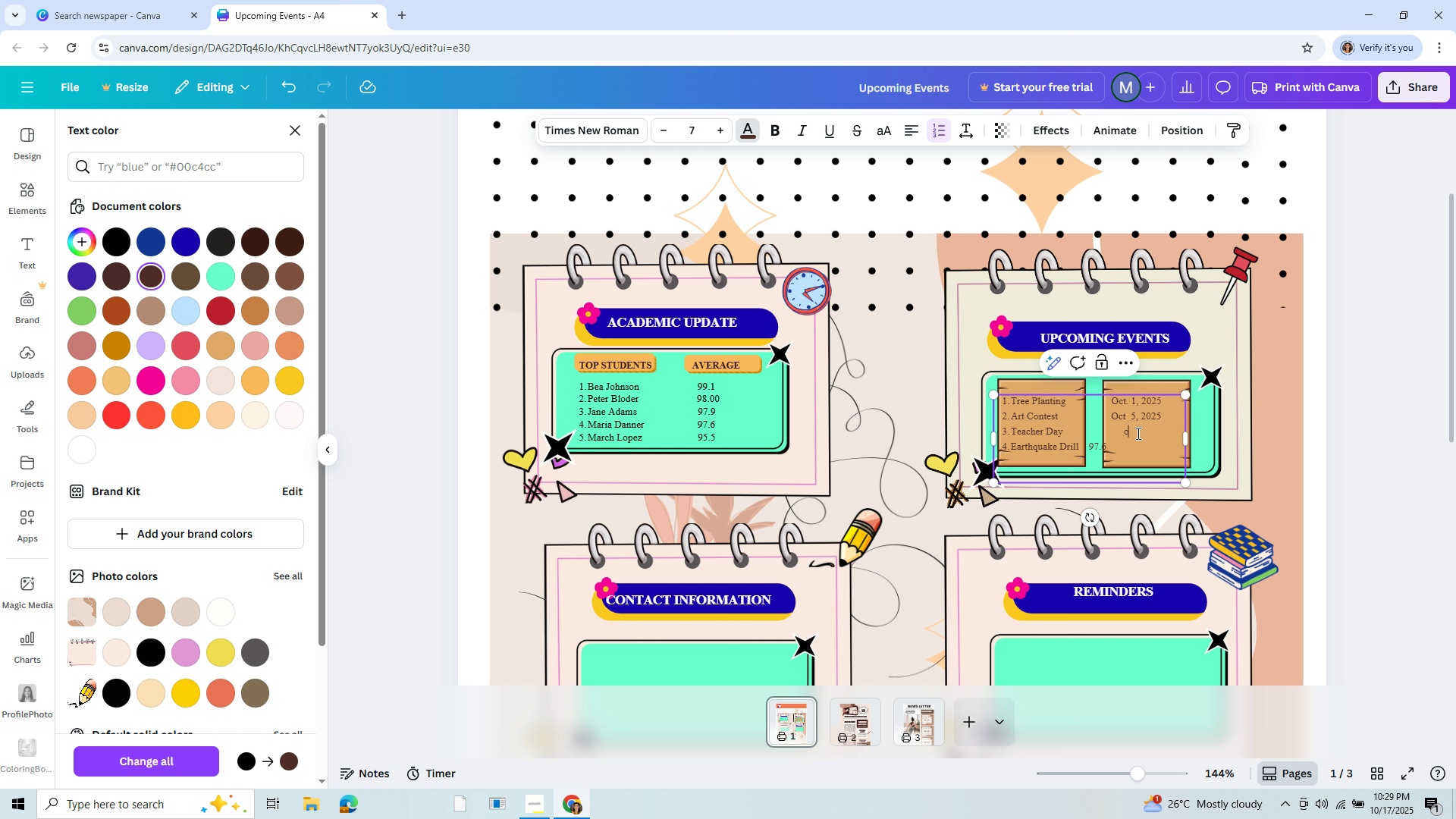 
type(o)
key(Backspace)
type(Oct 10, 2025)
 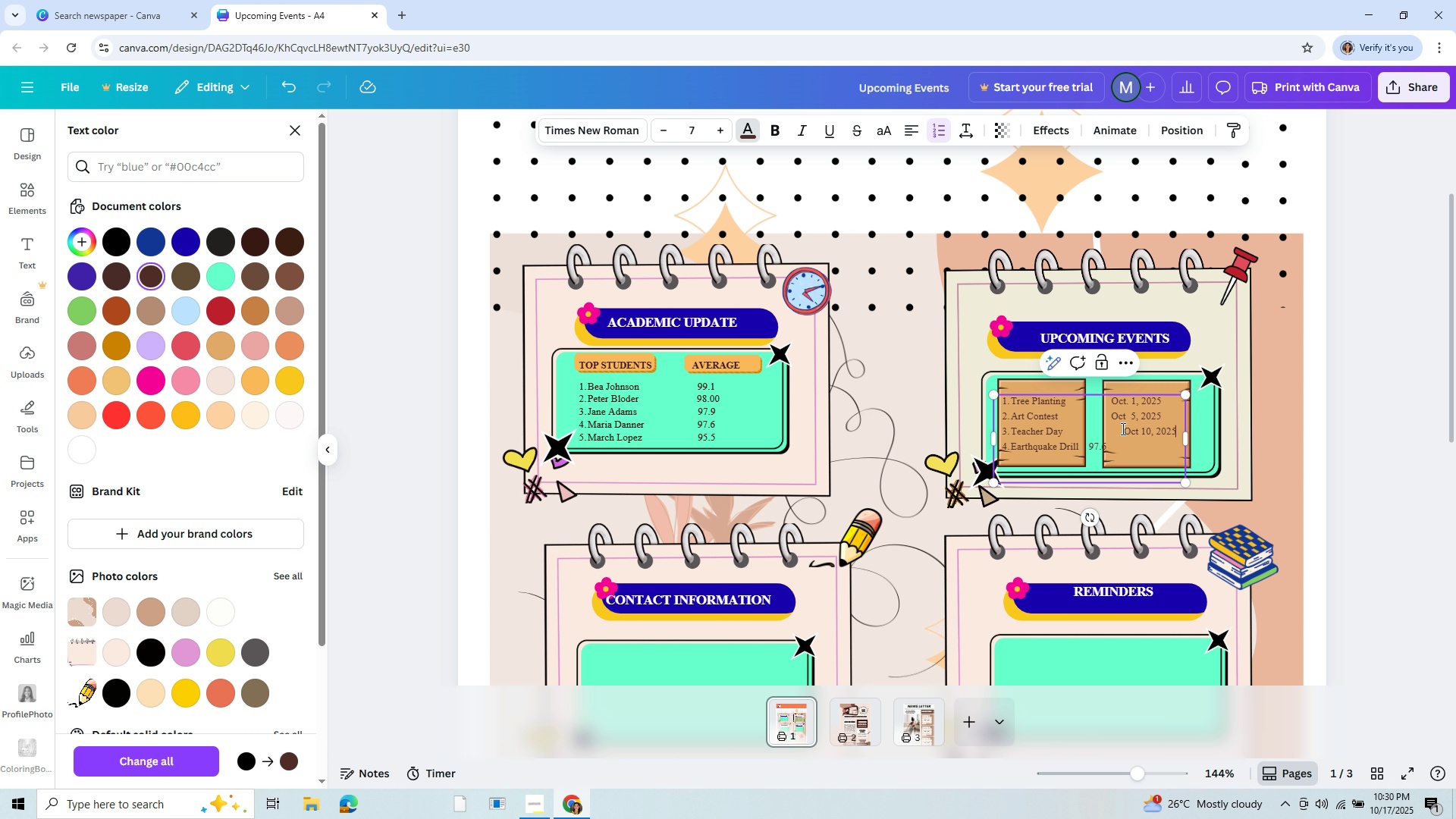 
left_click([1122, 428])
 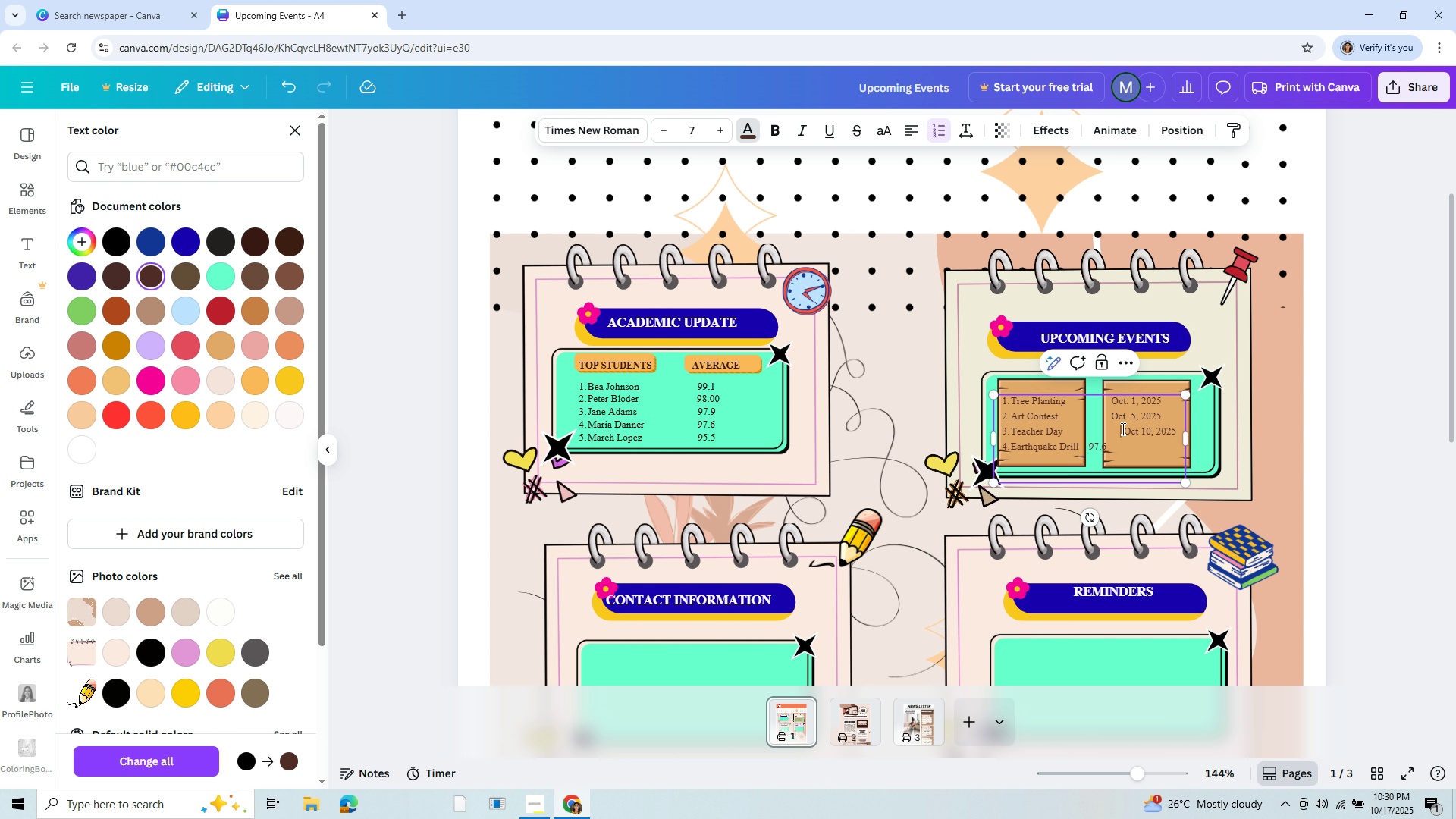 
key(ArrowRight)
 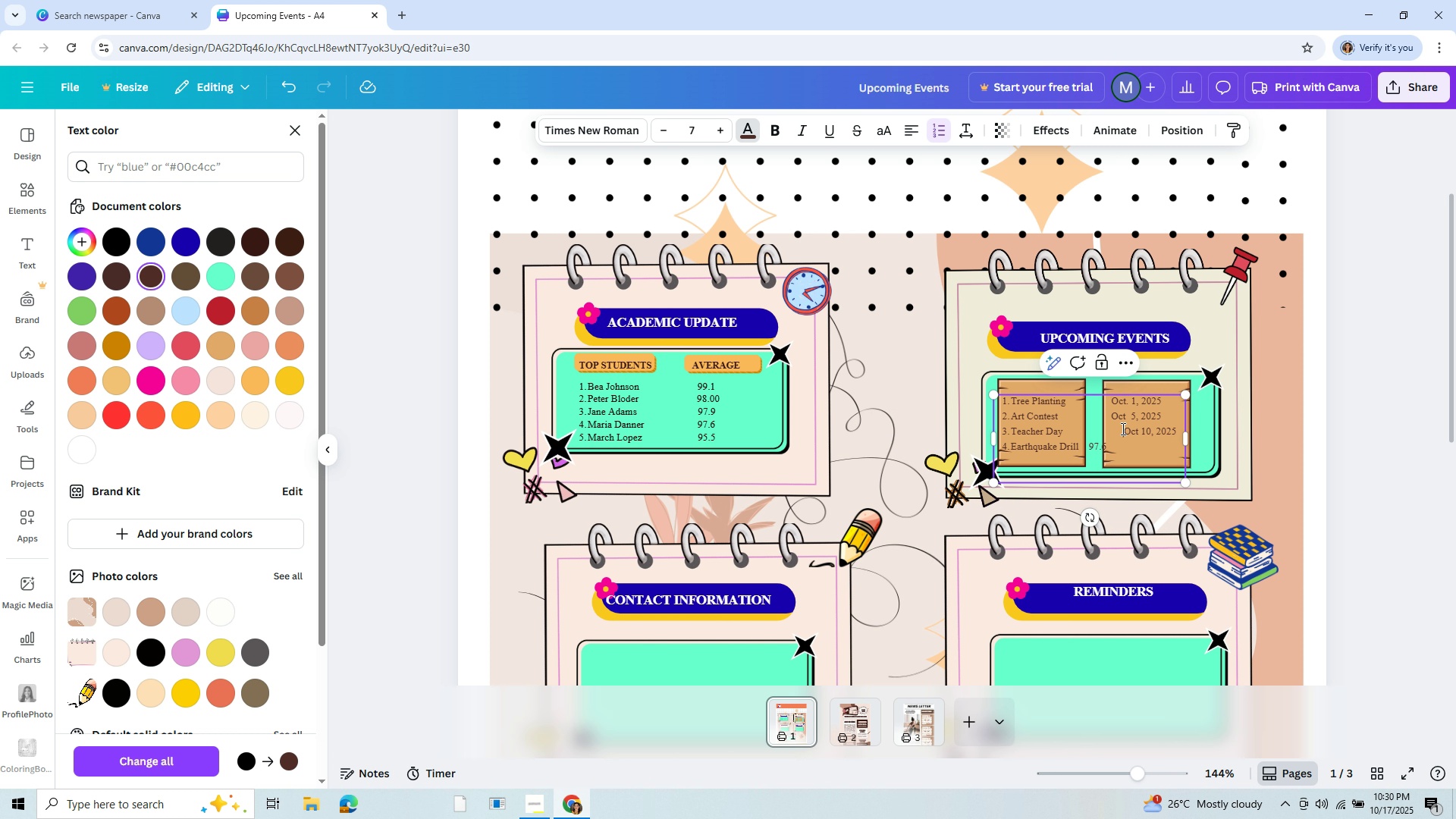 
key(Backspace)
 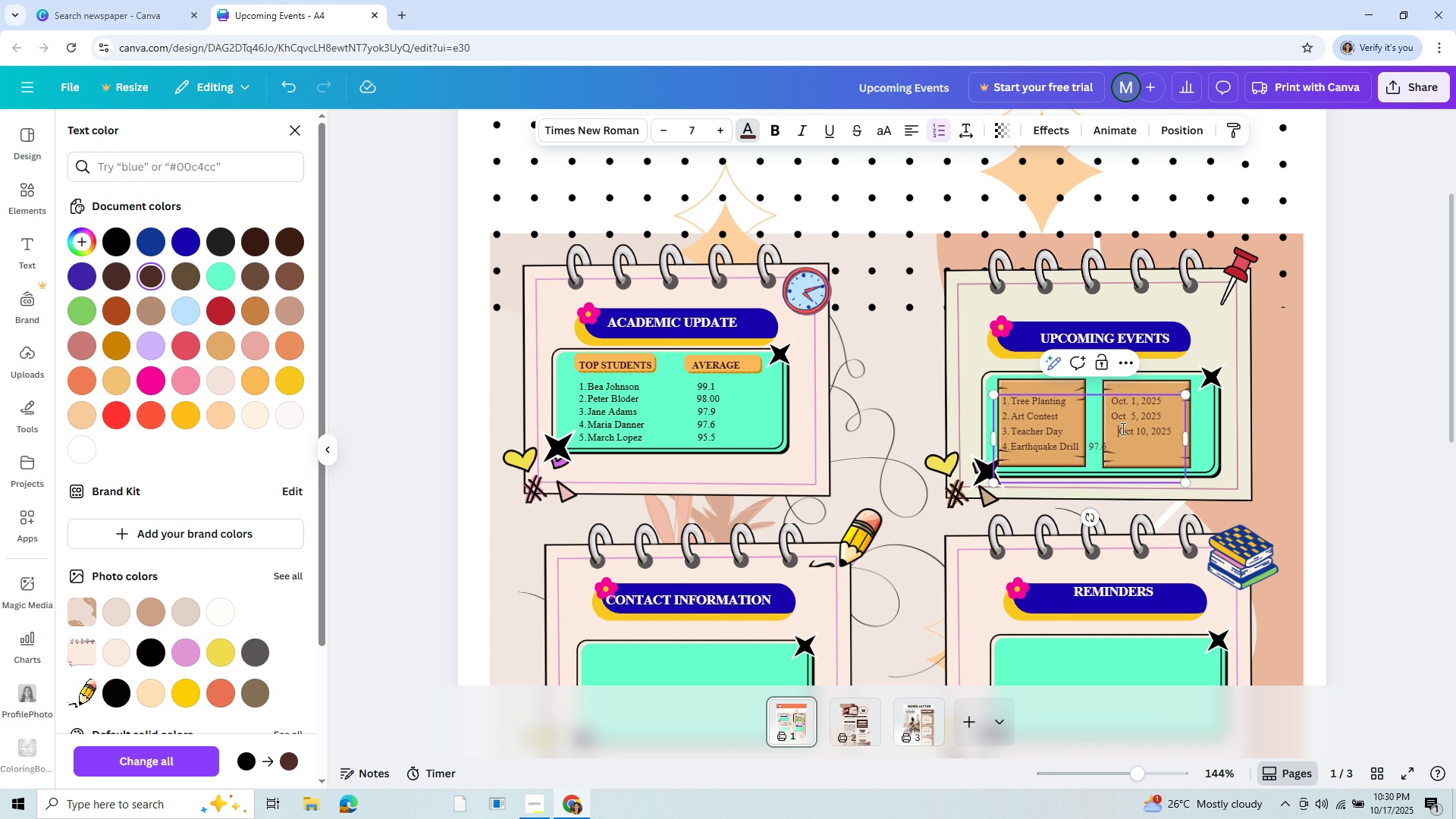 
key(Backspace)
 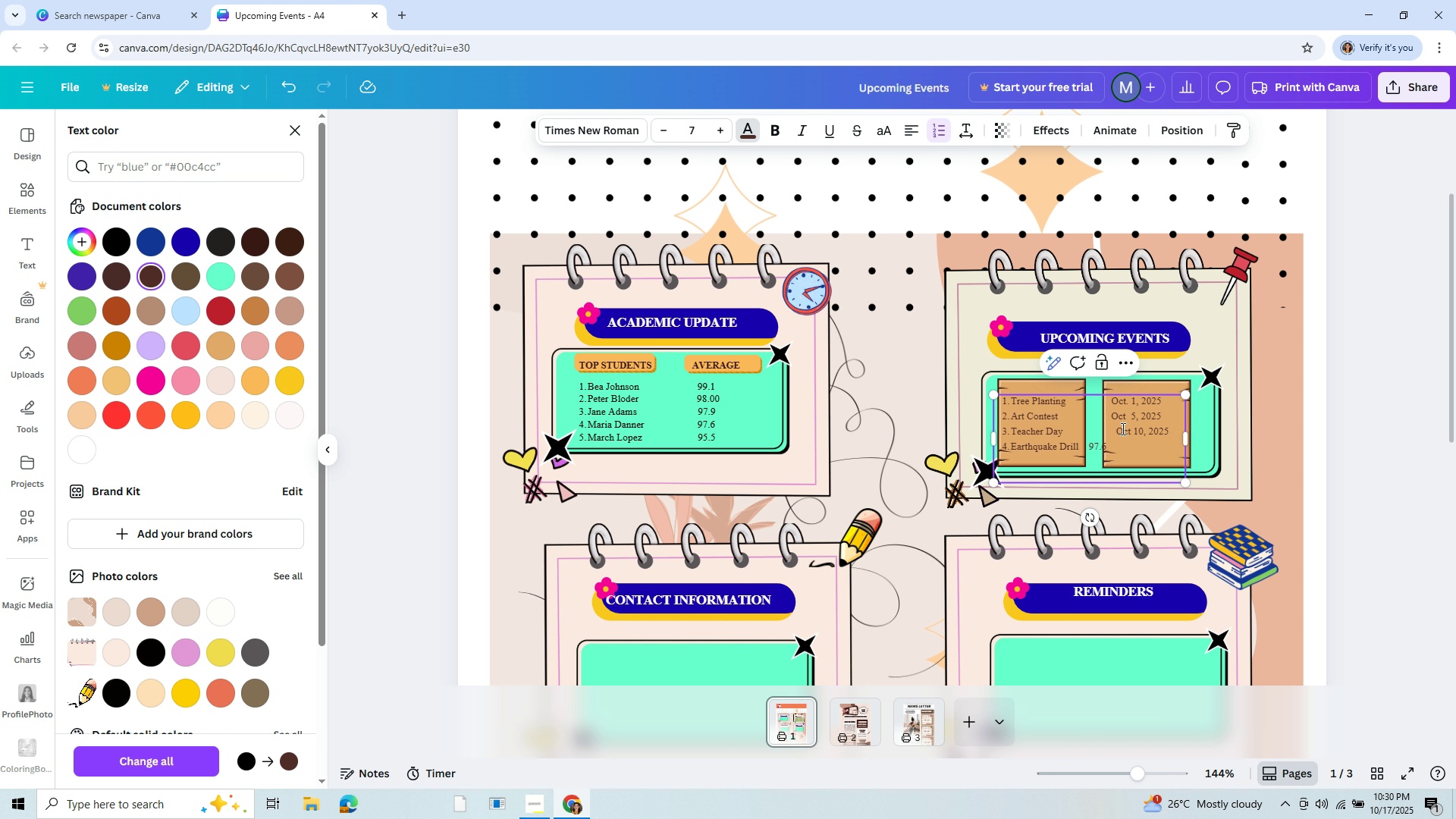 
key(Backspace)
 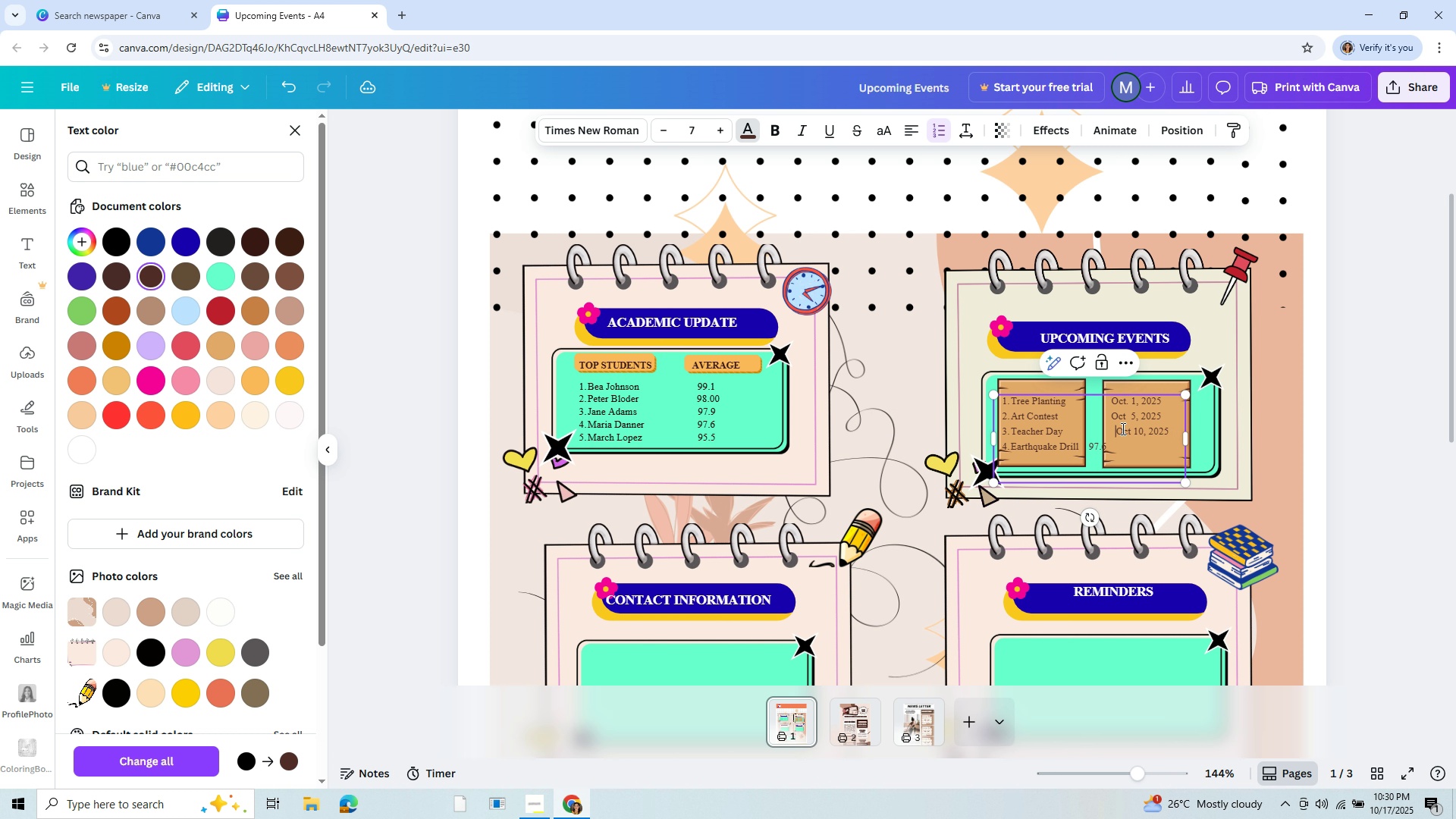 
key(Backspace)
 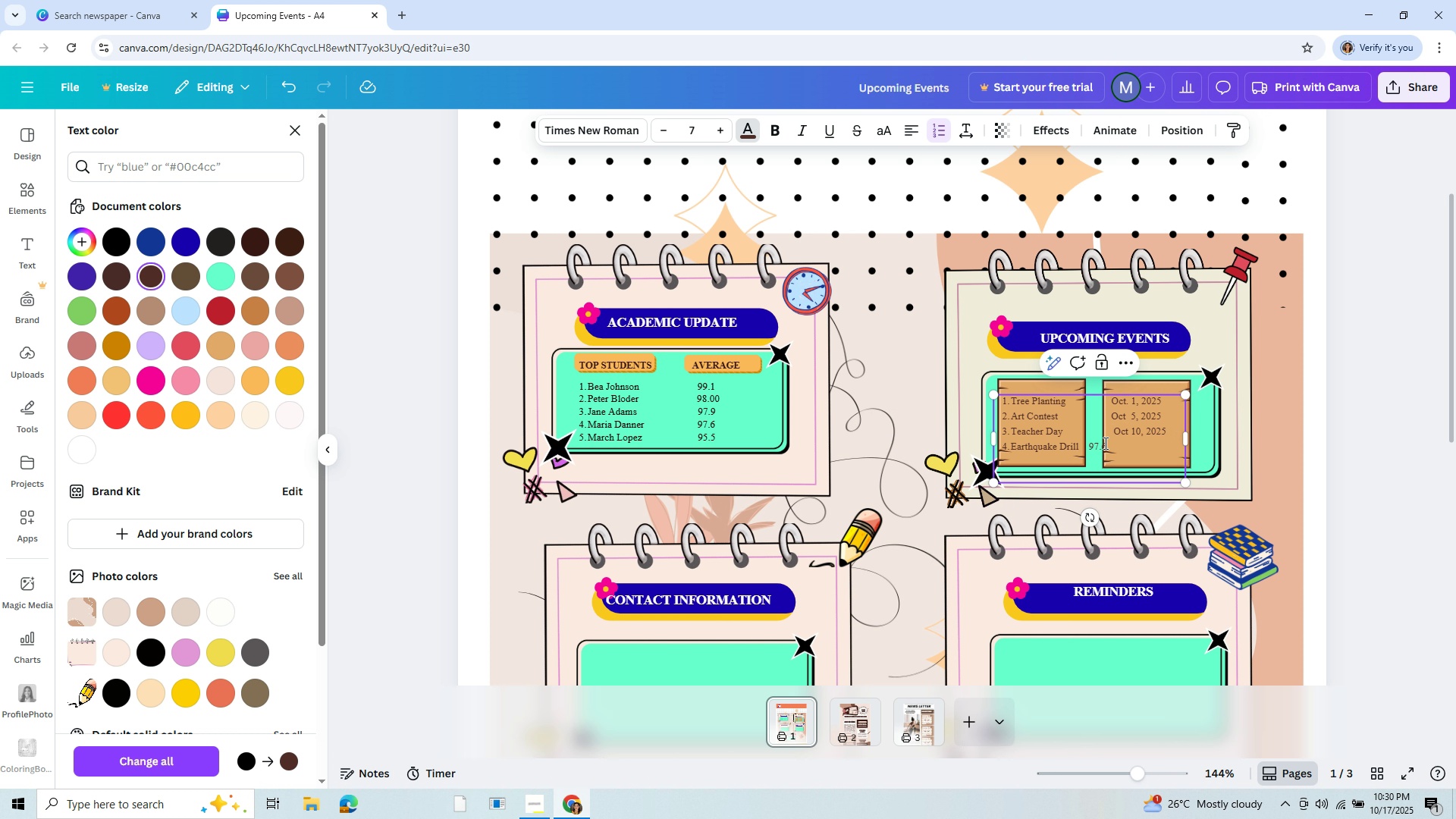 
left_click([1100, 450])
 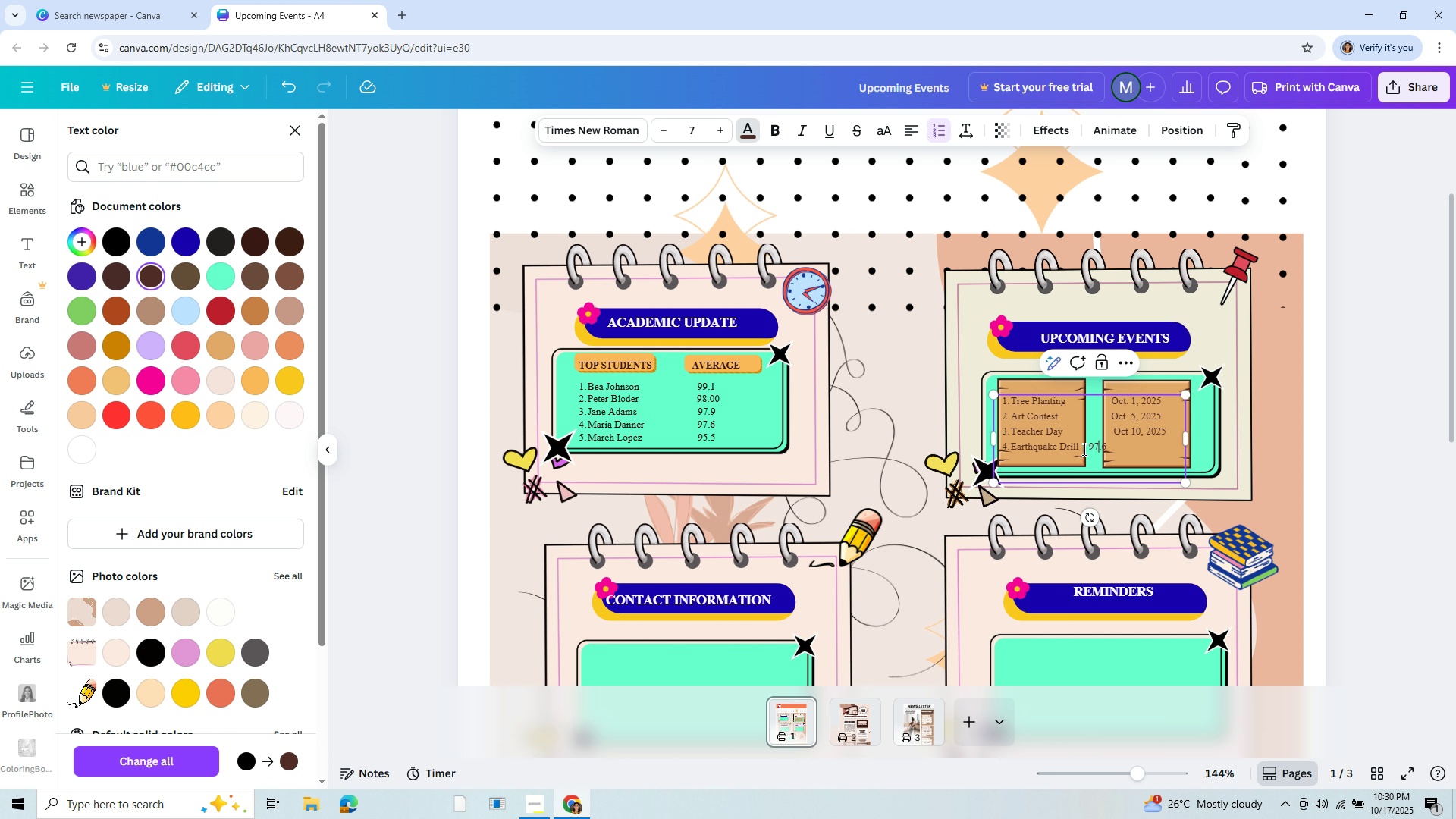 
left_click_drag(start_coordinate=[1084, 448], to_coordinate=[1122, 444])
 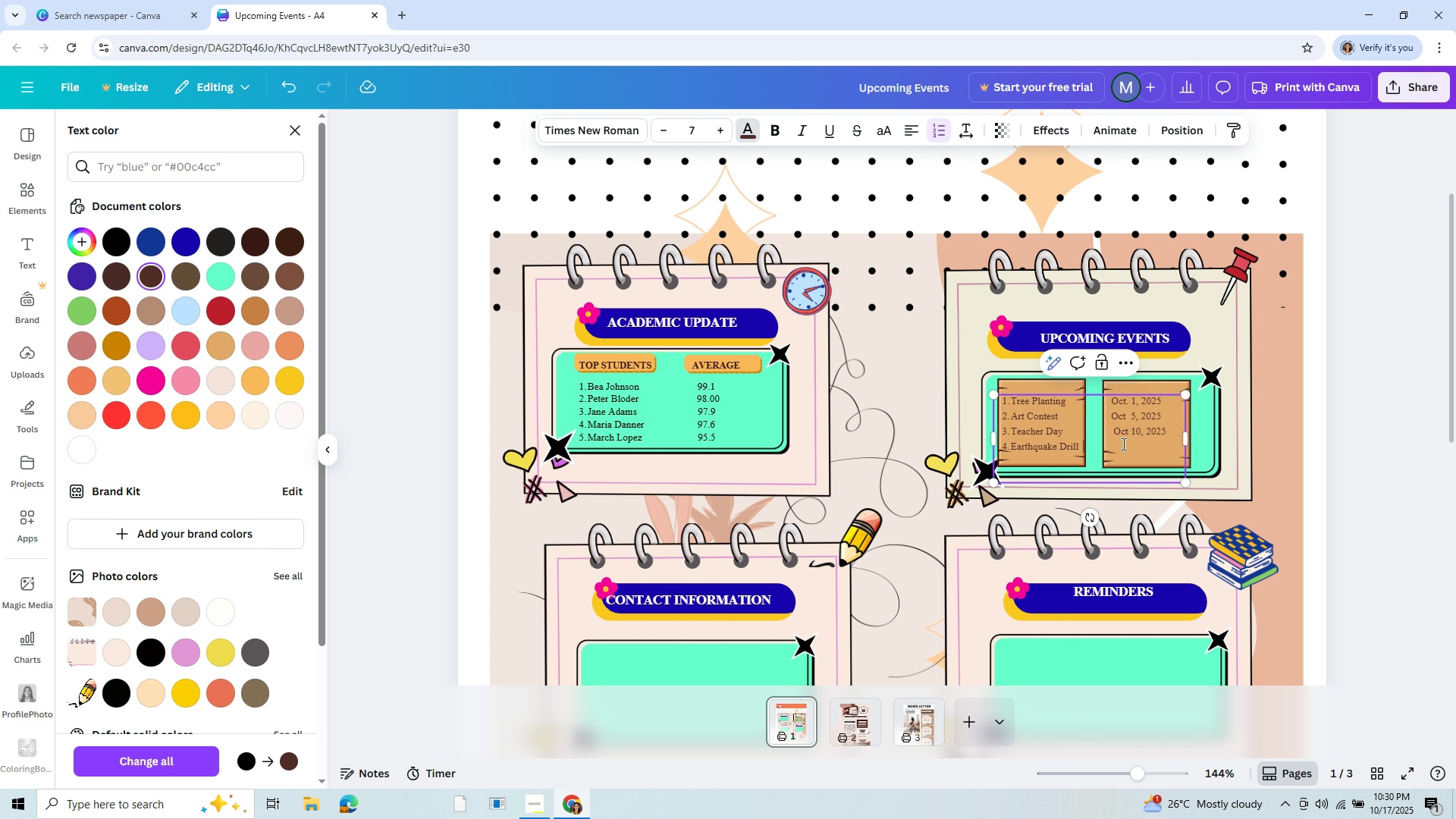 
key(Backspace)
type( Oct 20)
 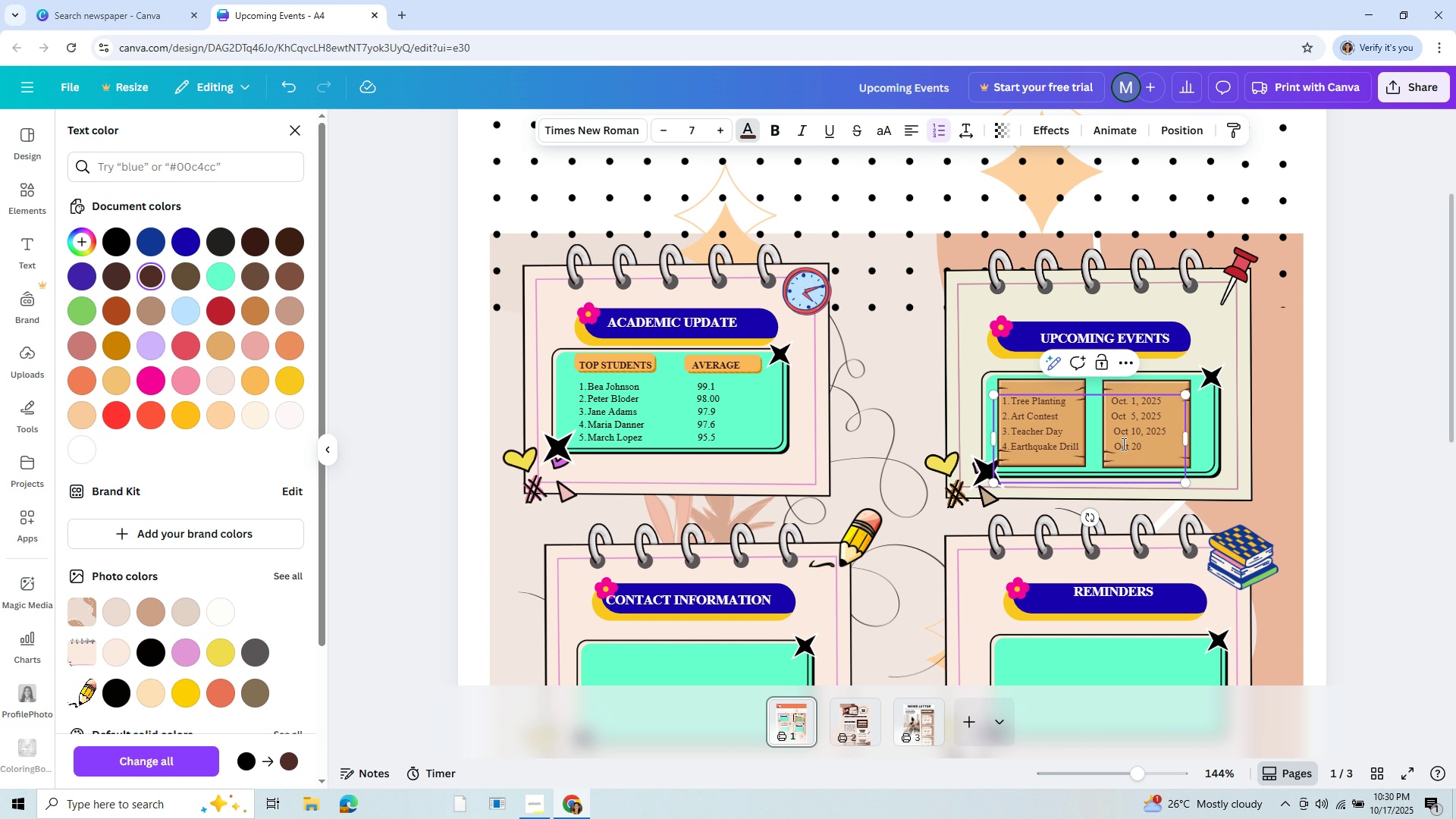 
wait(15.31)
 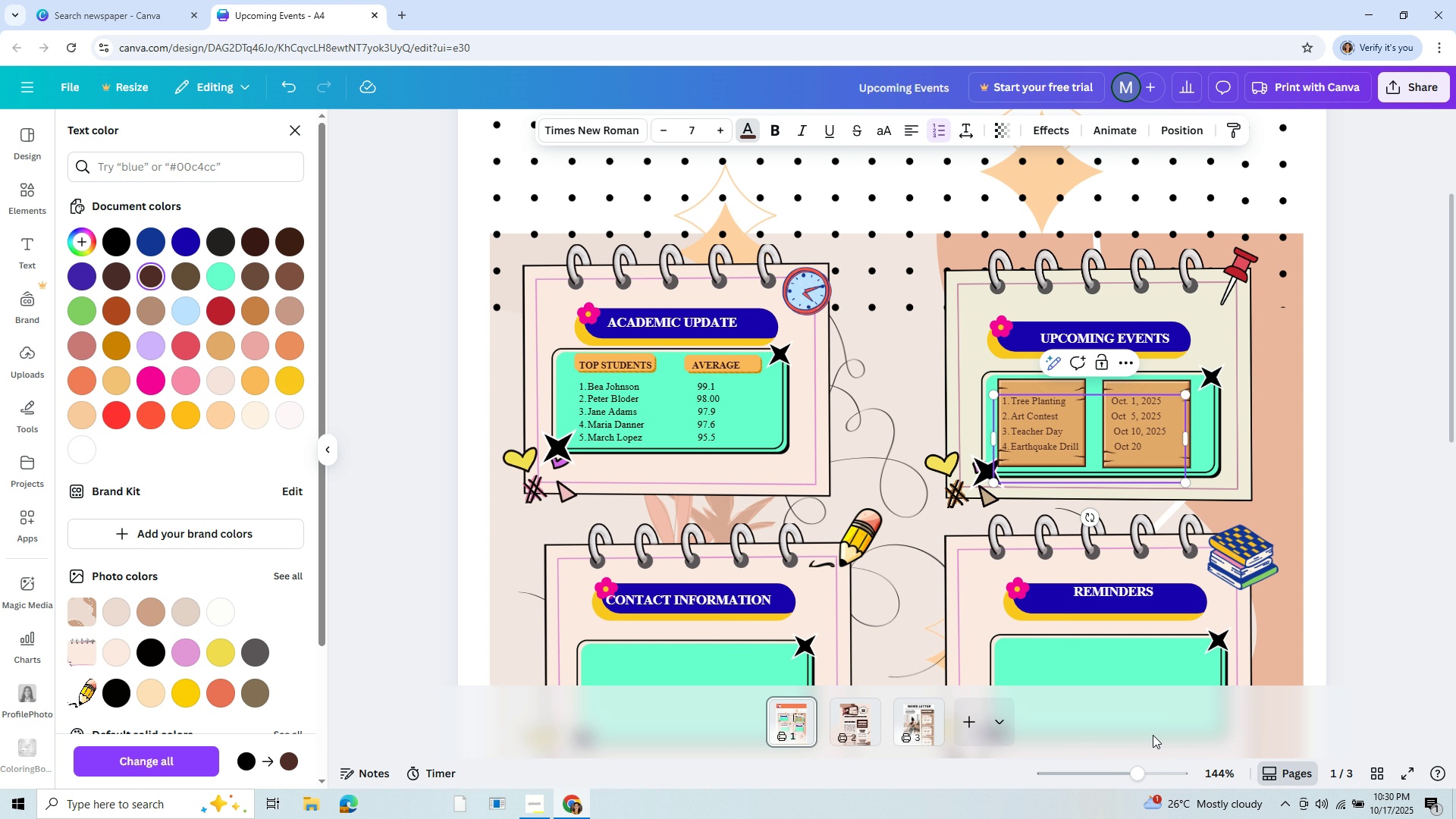 
left_click([1128, 413])
 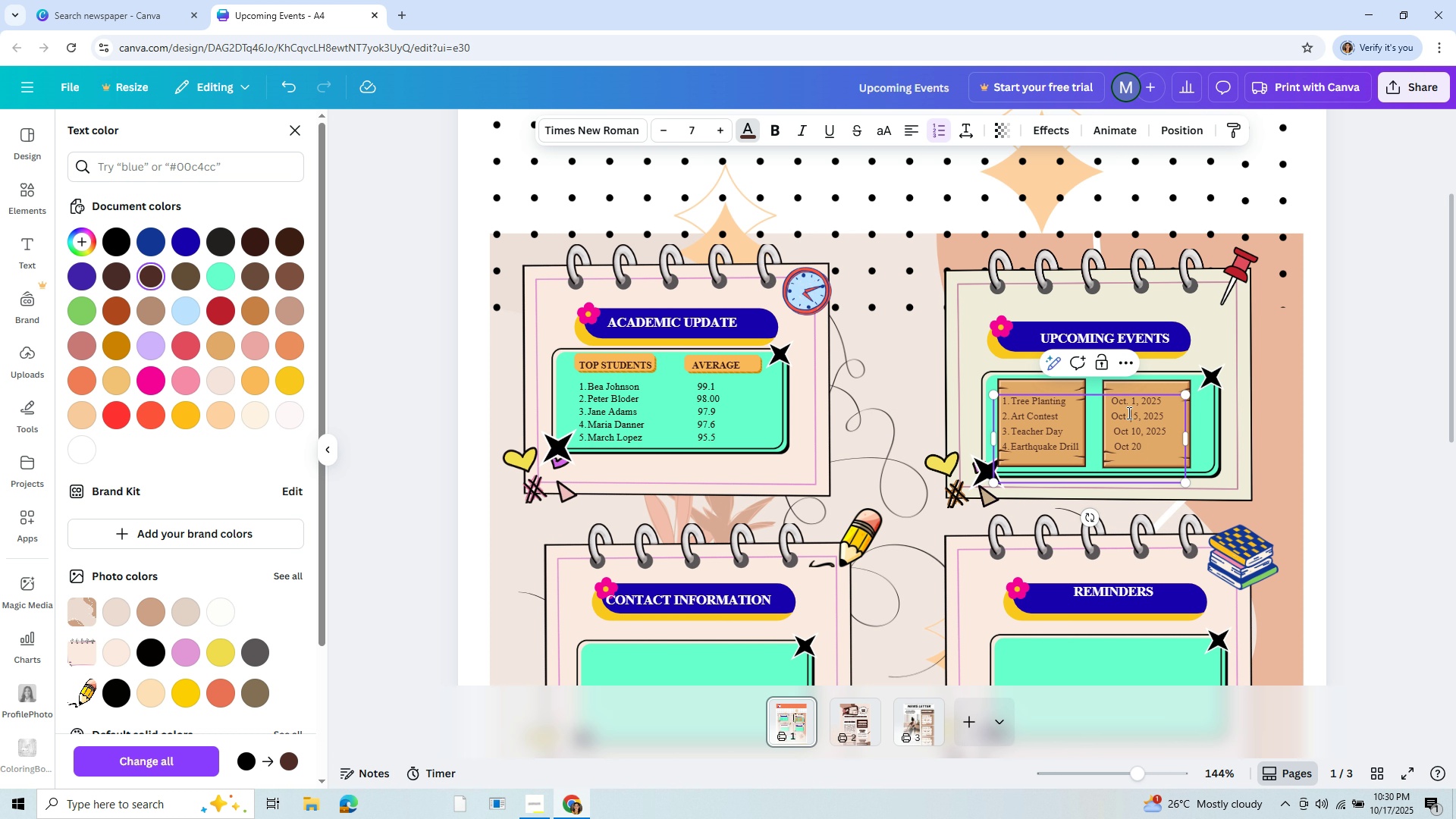 
key(Period)
 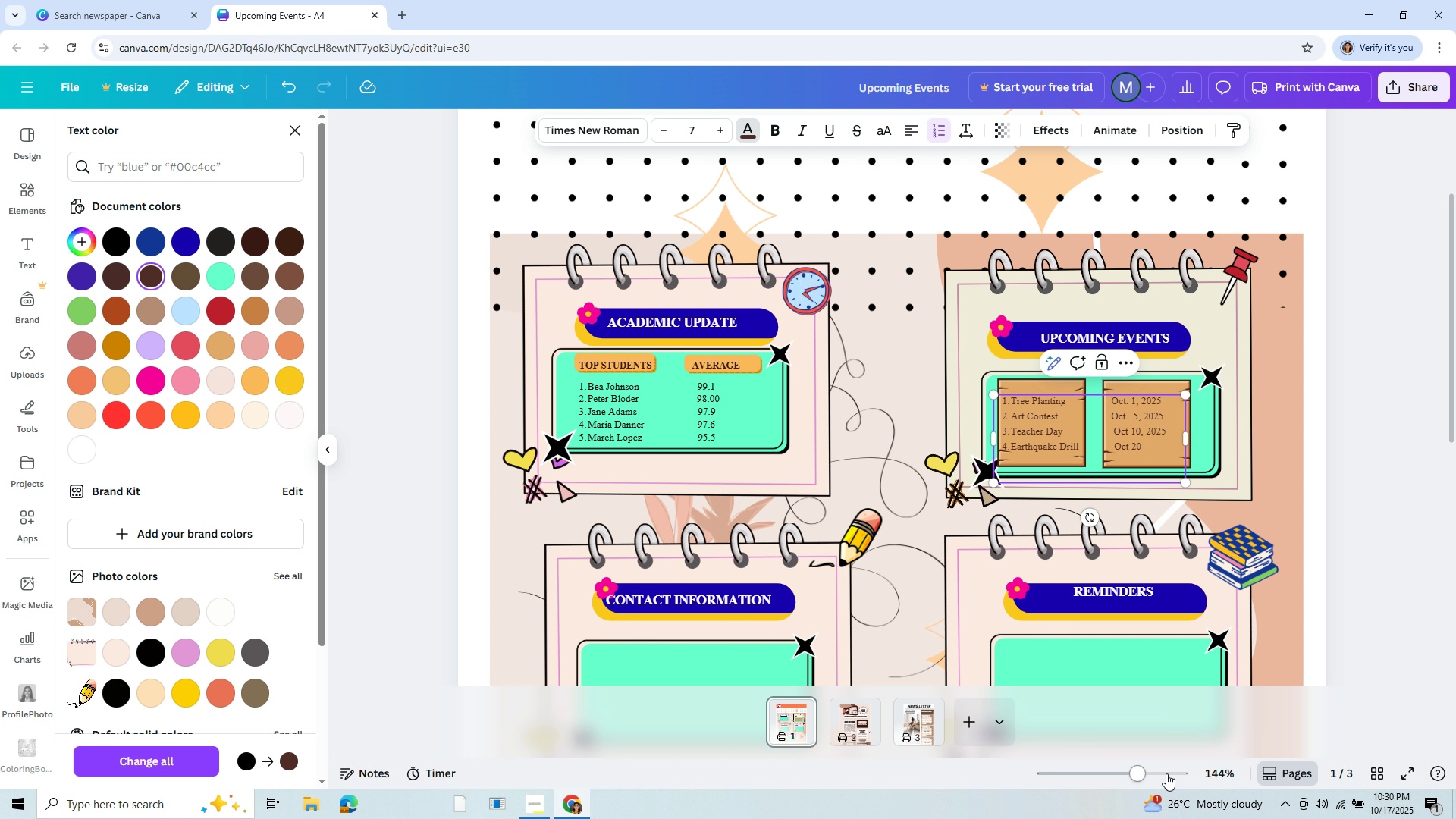 
left_click([1167, 773])
 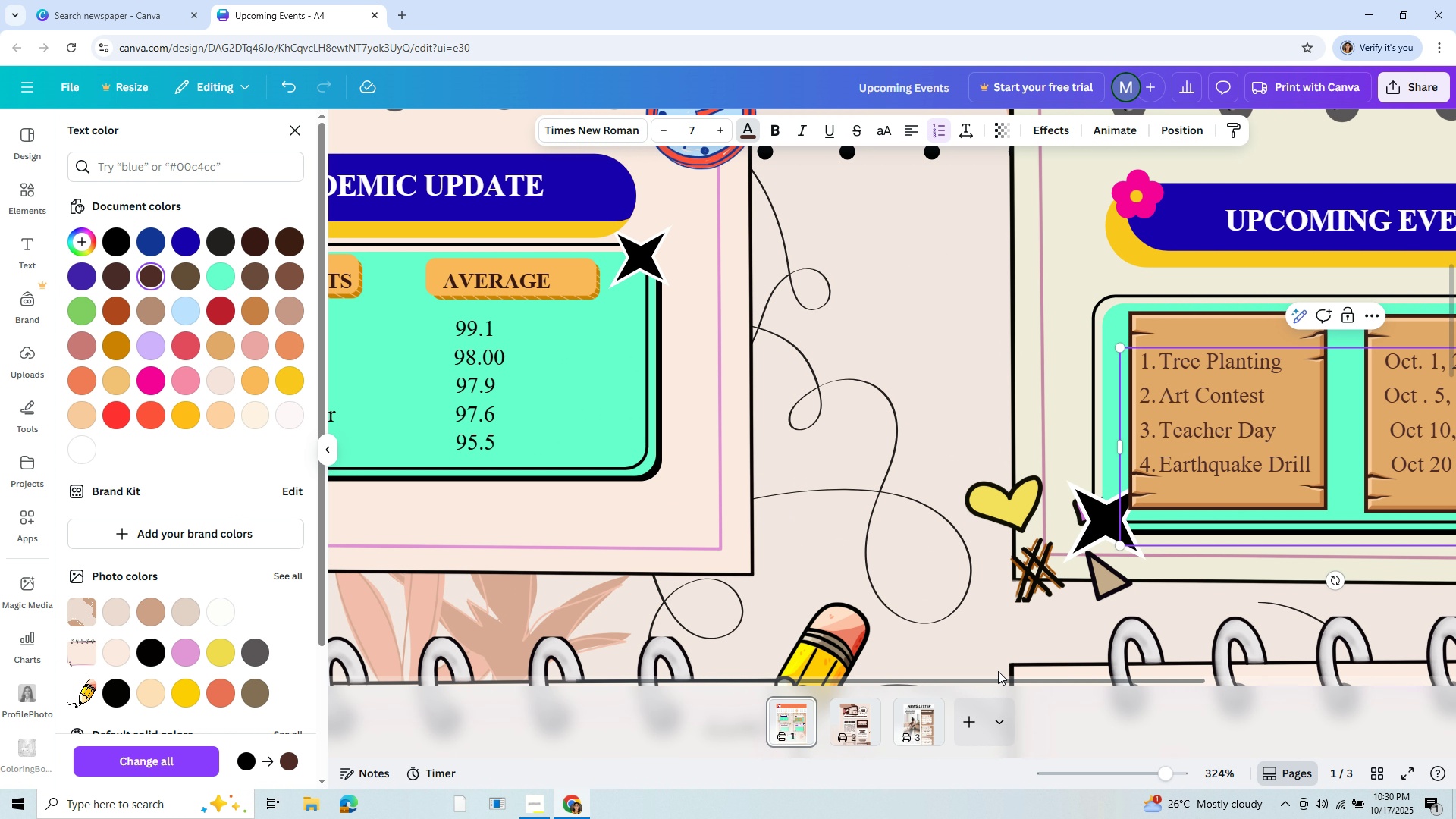 
left_click_drag(start_coordinate=[917, 530], to_coordinate=[810, 519])
 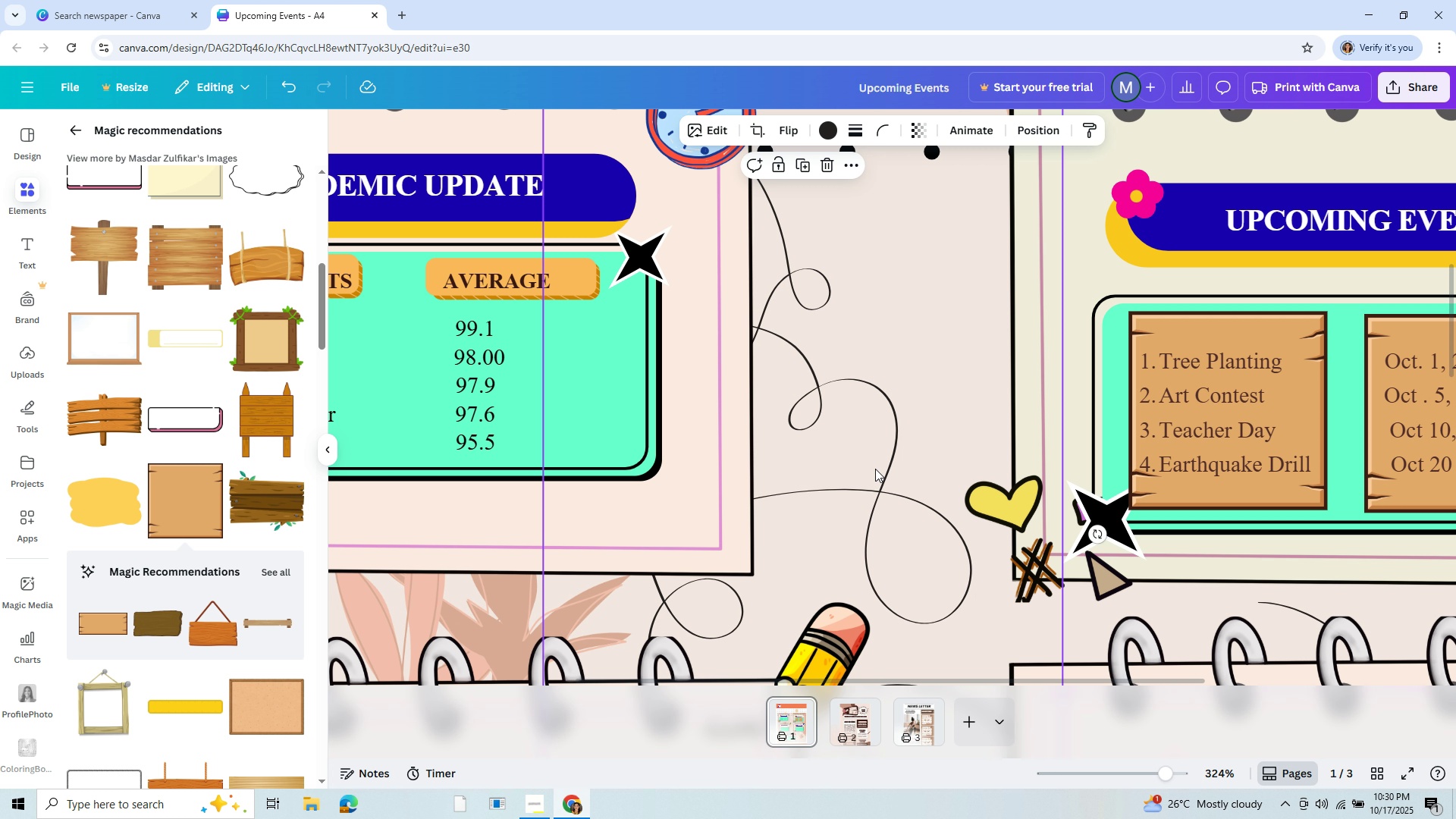 
left_click_drag(start_coordinate=[878, 472], to_coordinate=[883, 463])
 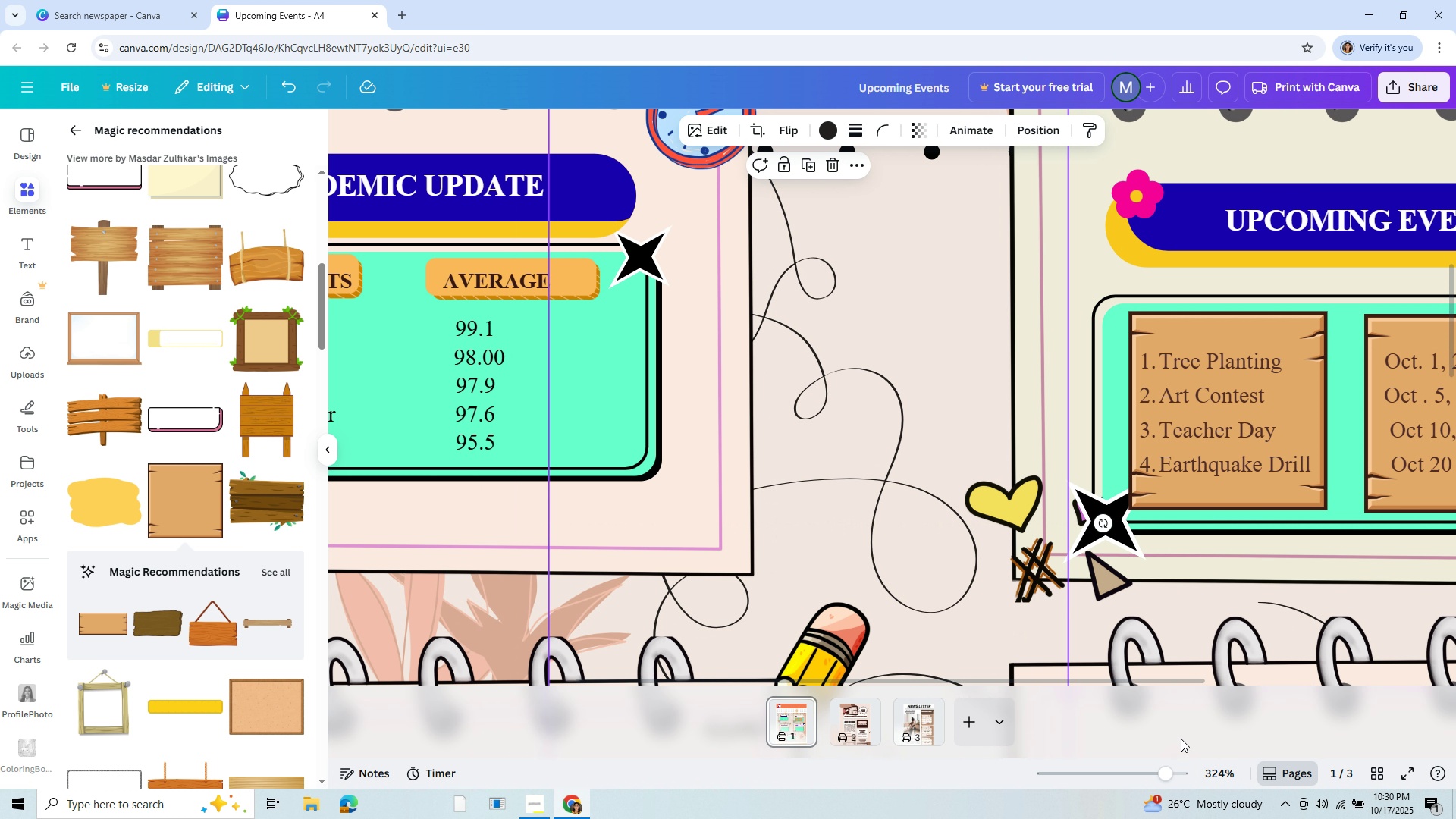 
left_click([1134, 773])
 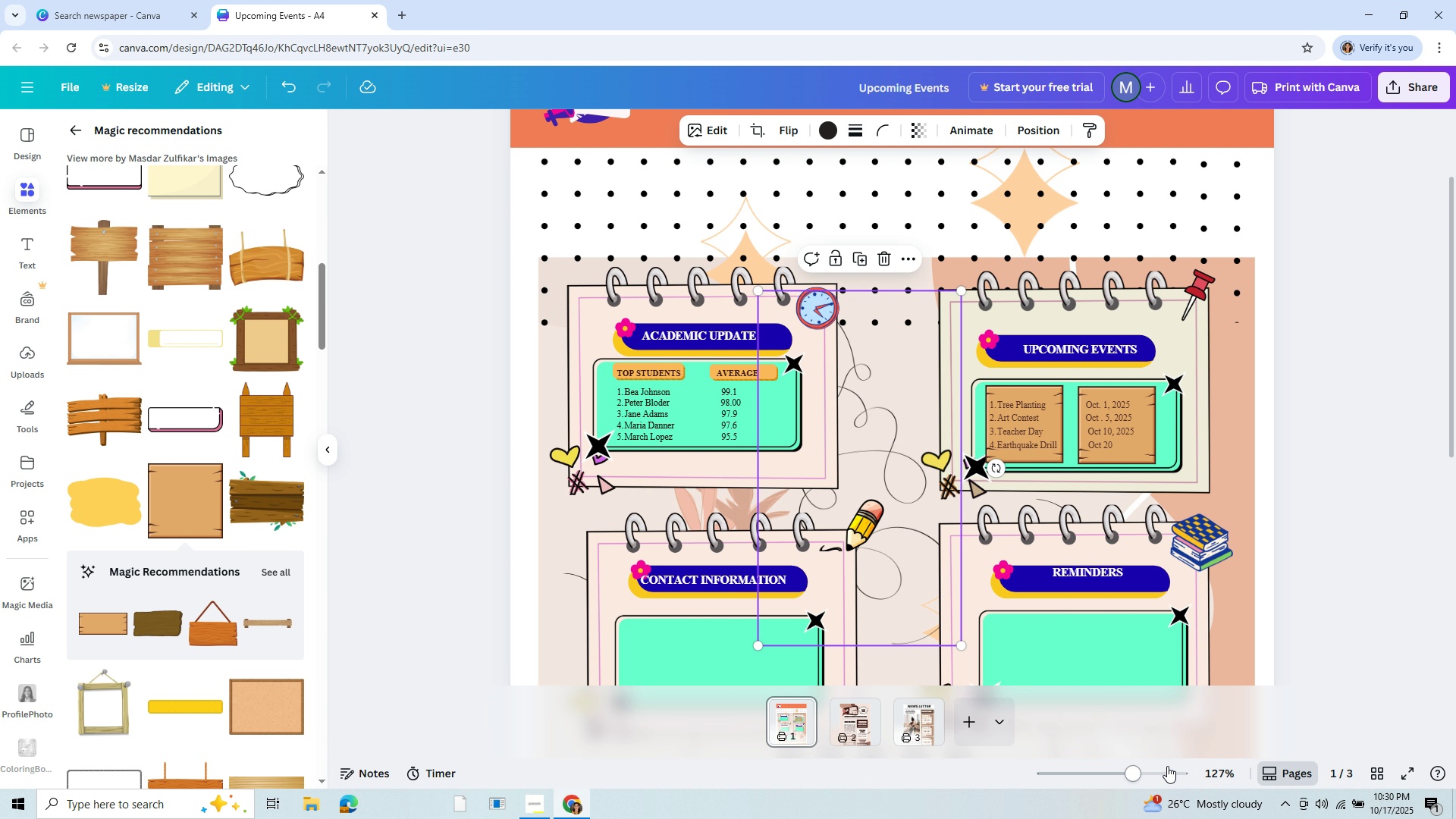 
left_click([1167, 767])
 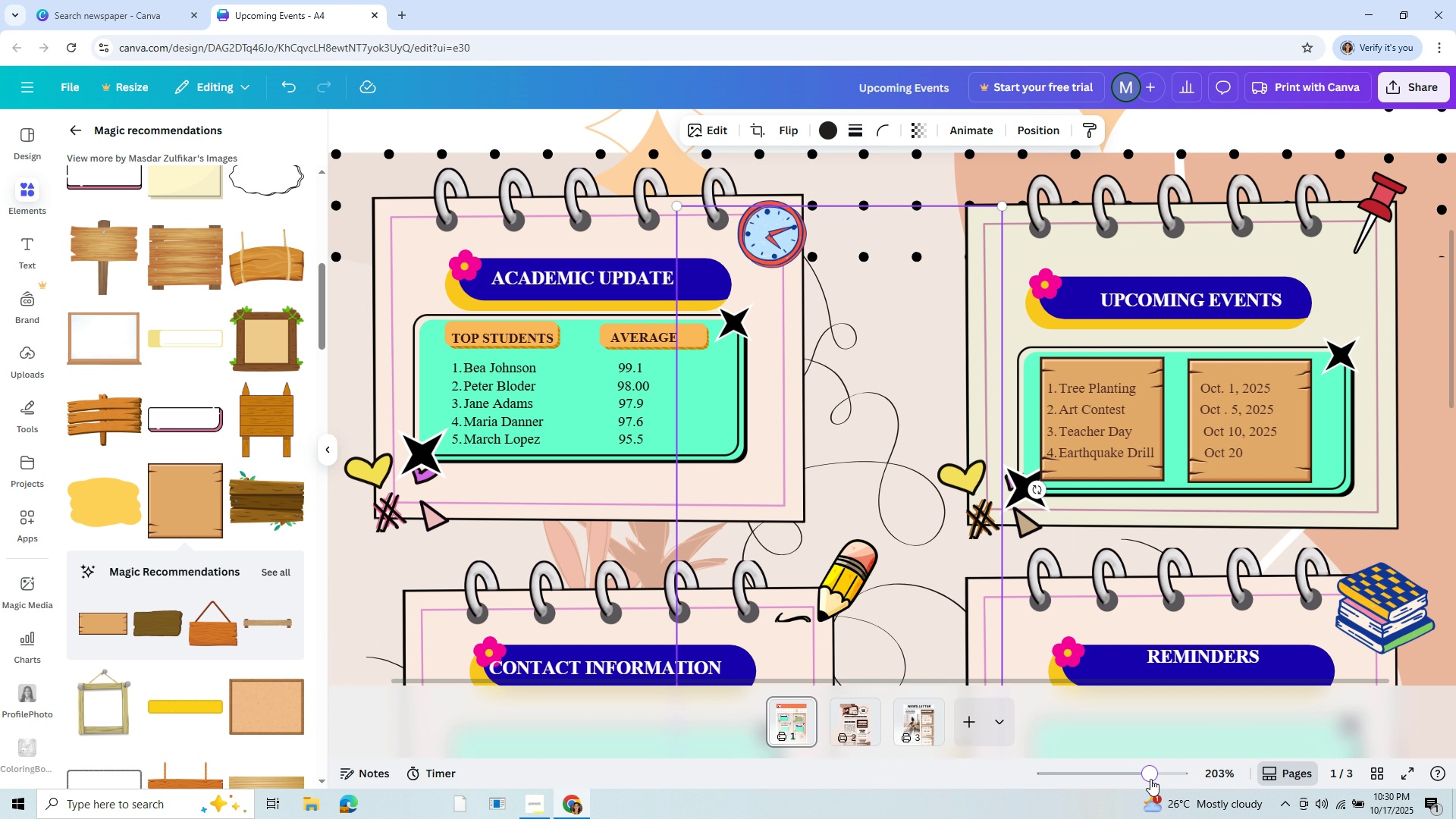 
left_click([1150, 779])
 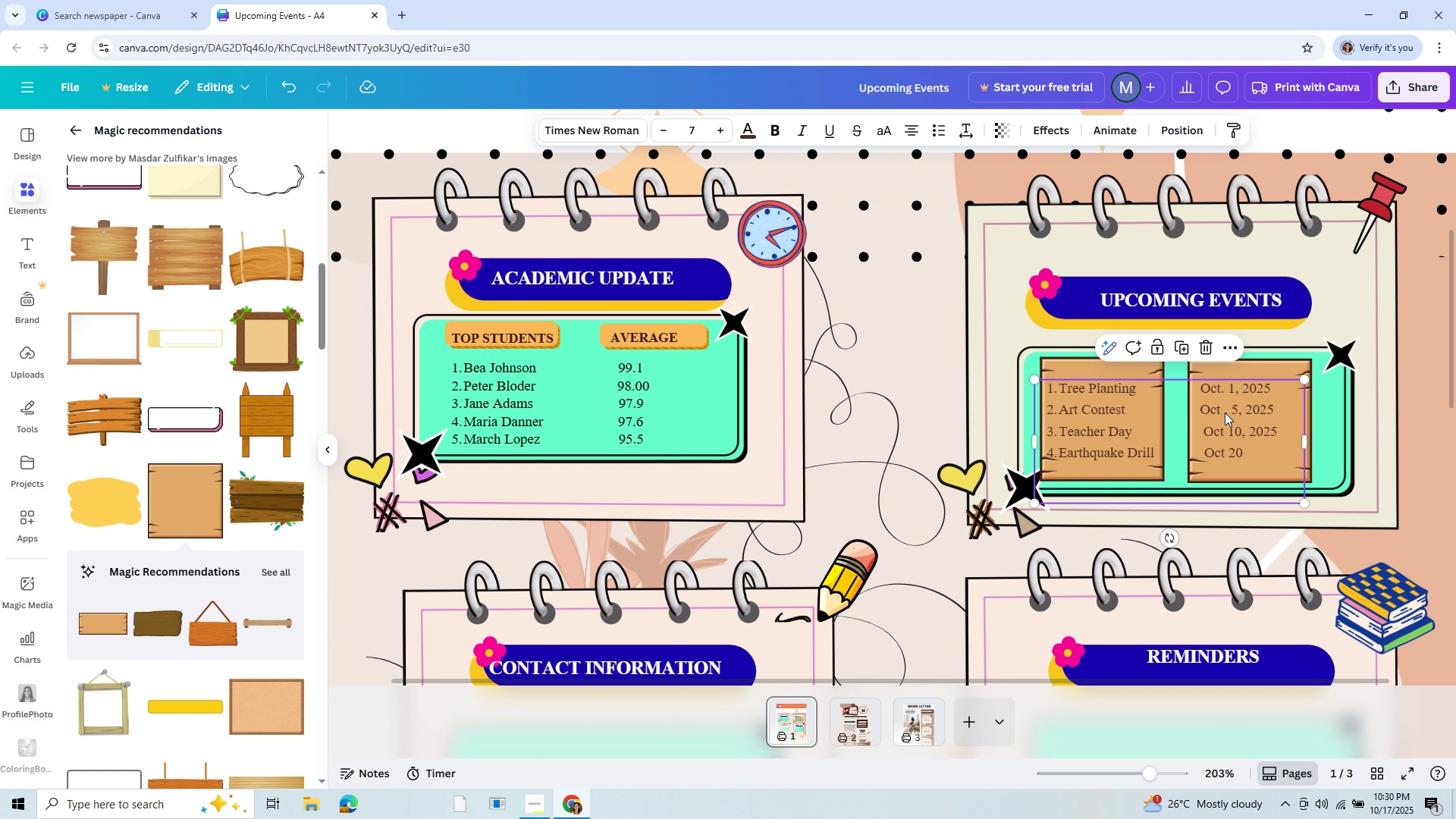 
double_click([1225, 413])
 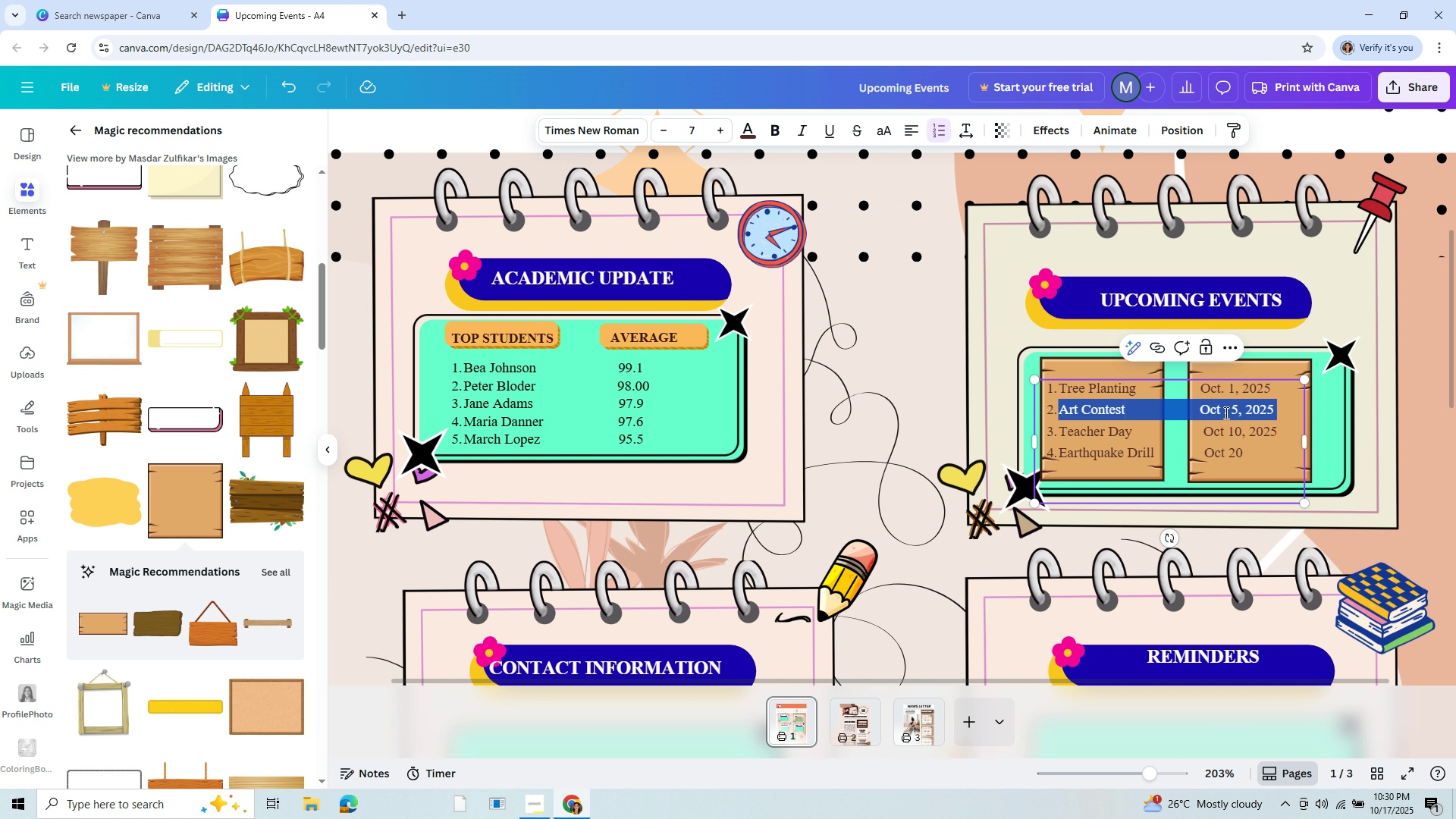 
triple_click([1225, 413])
 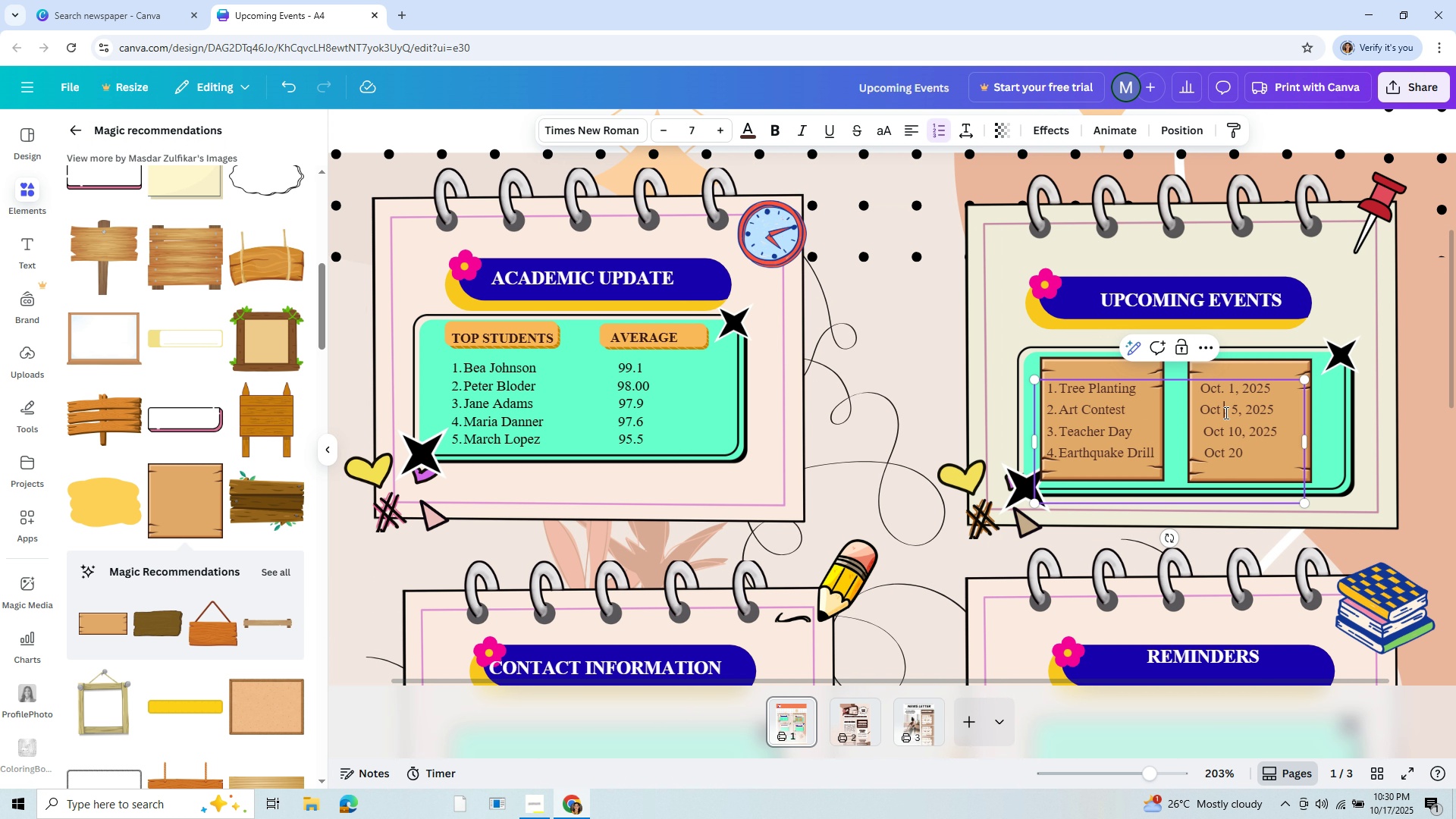 
left_click([1225, 413])
 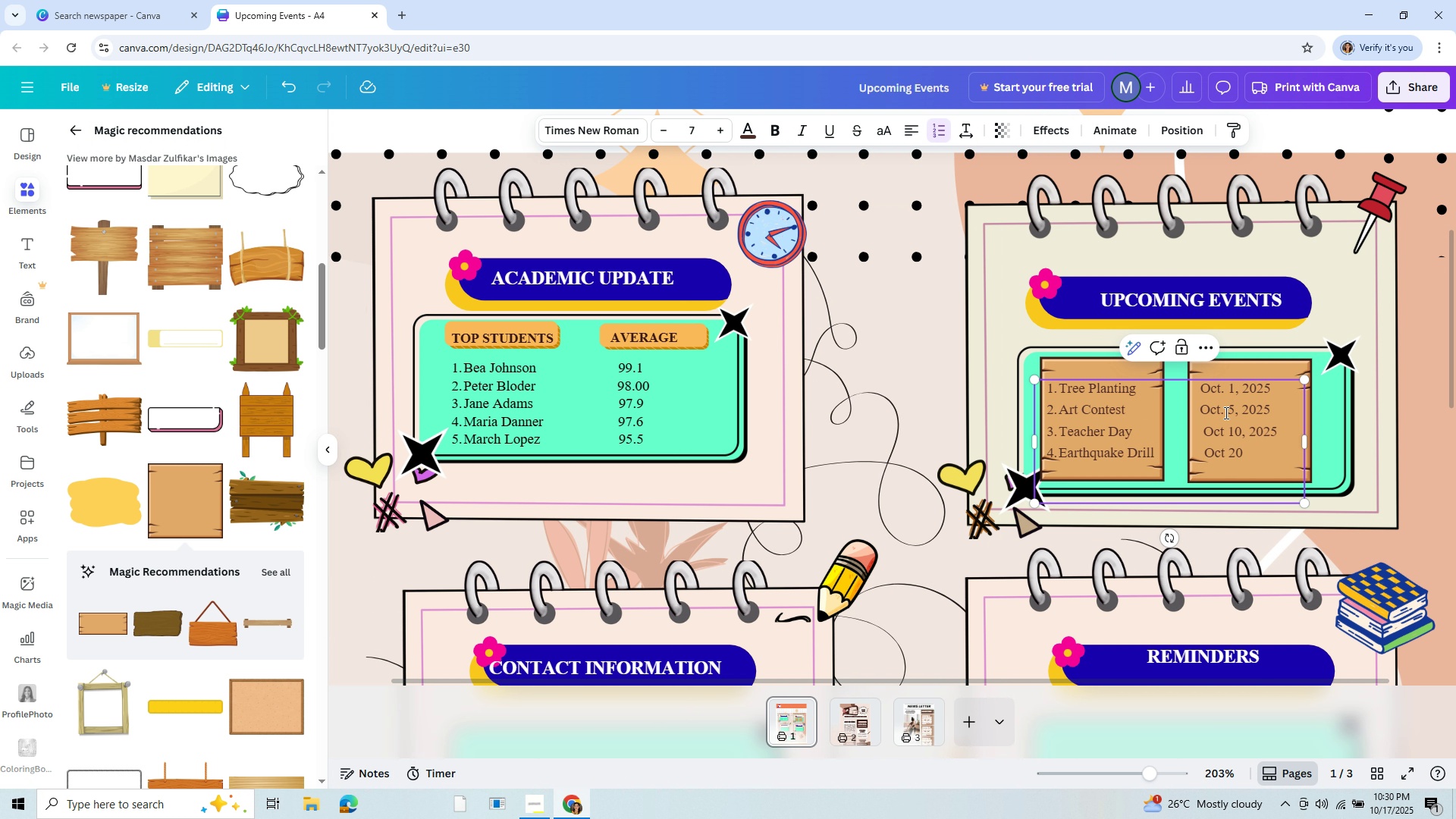 
key(Backspace)
 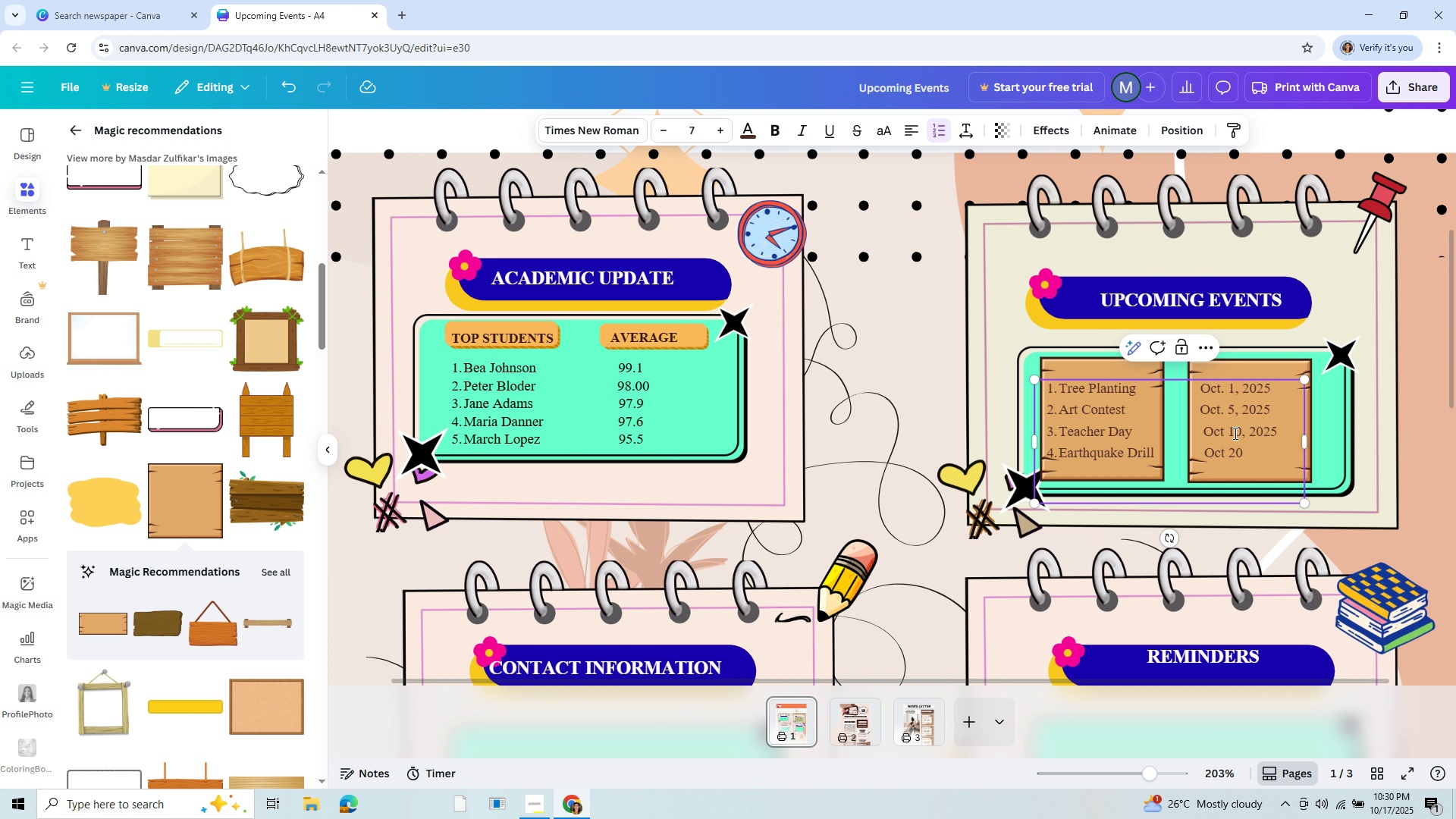 
left_click([1230, 436])
 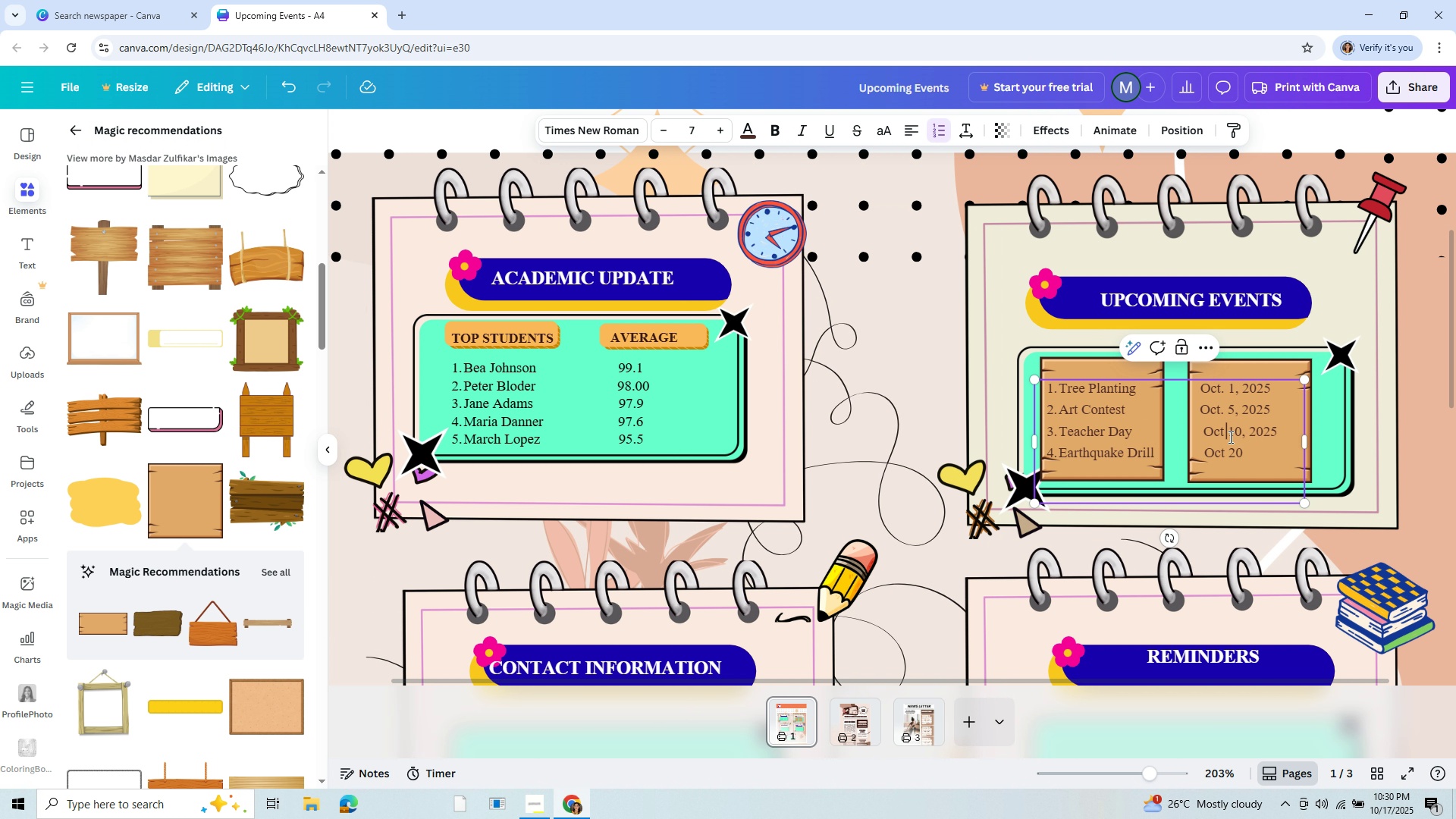 
key(Period)
 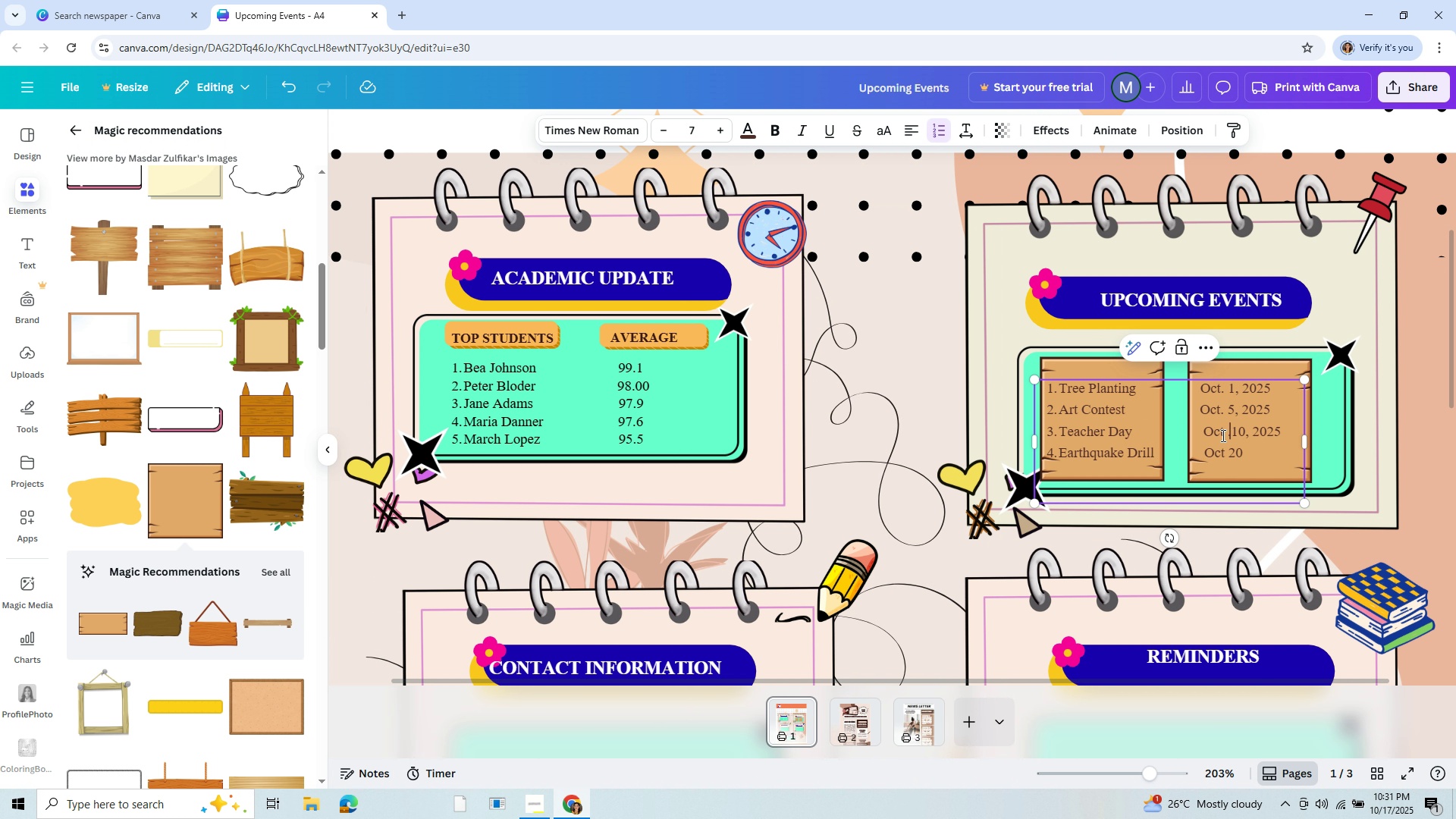 
key(ArrowLeft)
 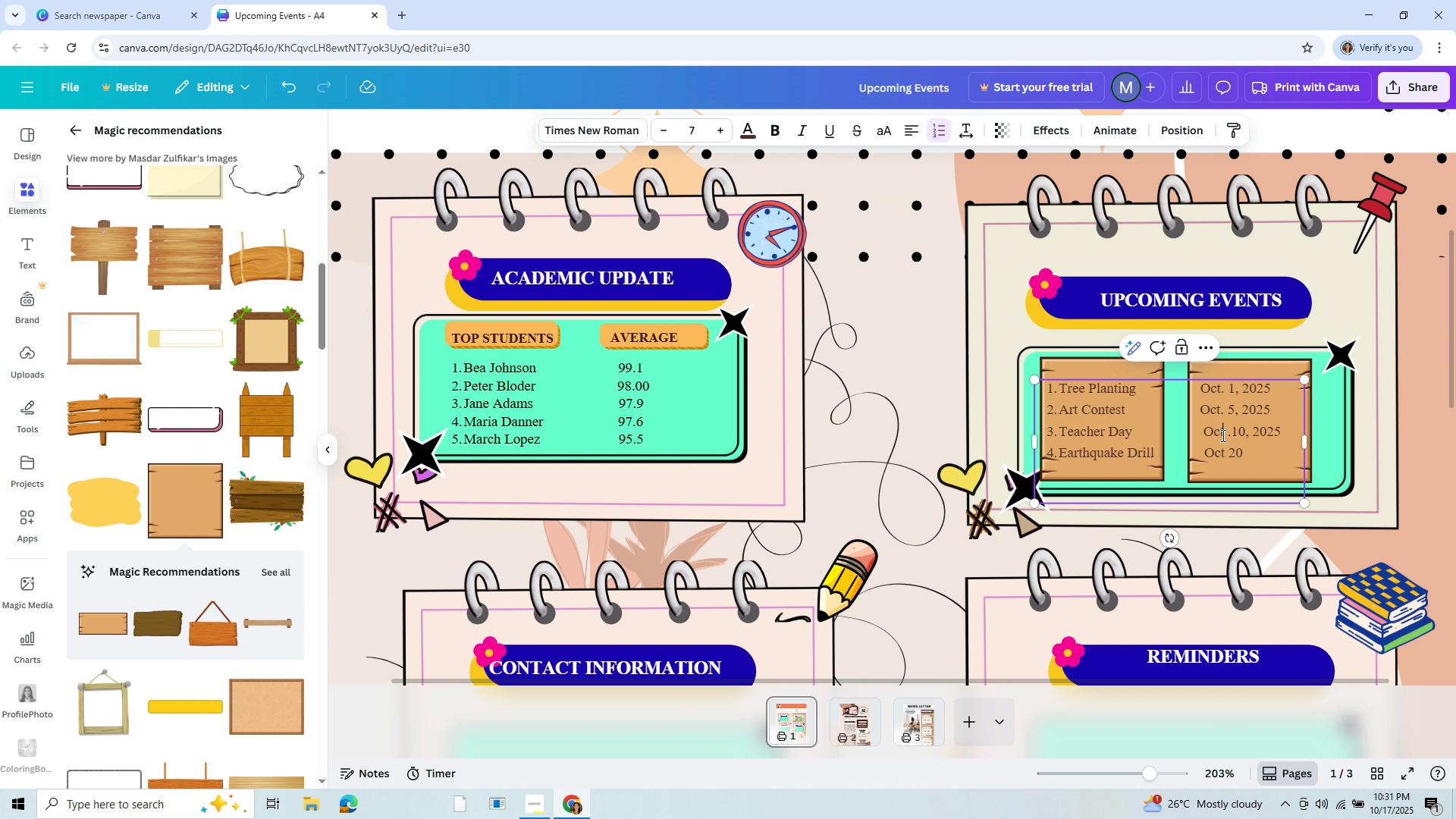 
key(ArrowLeft)
 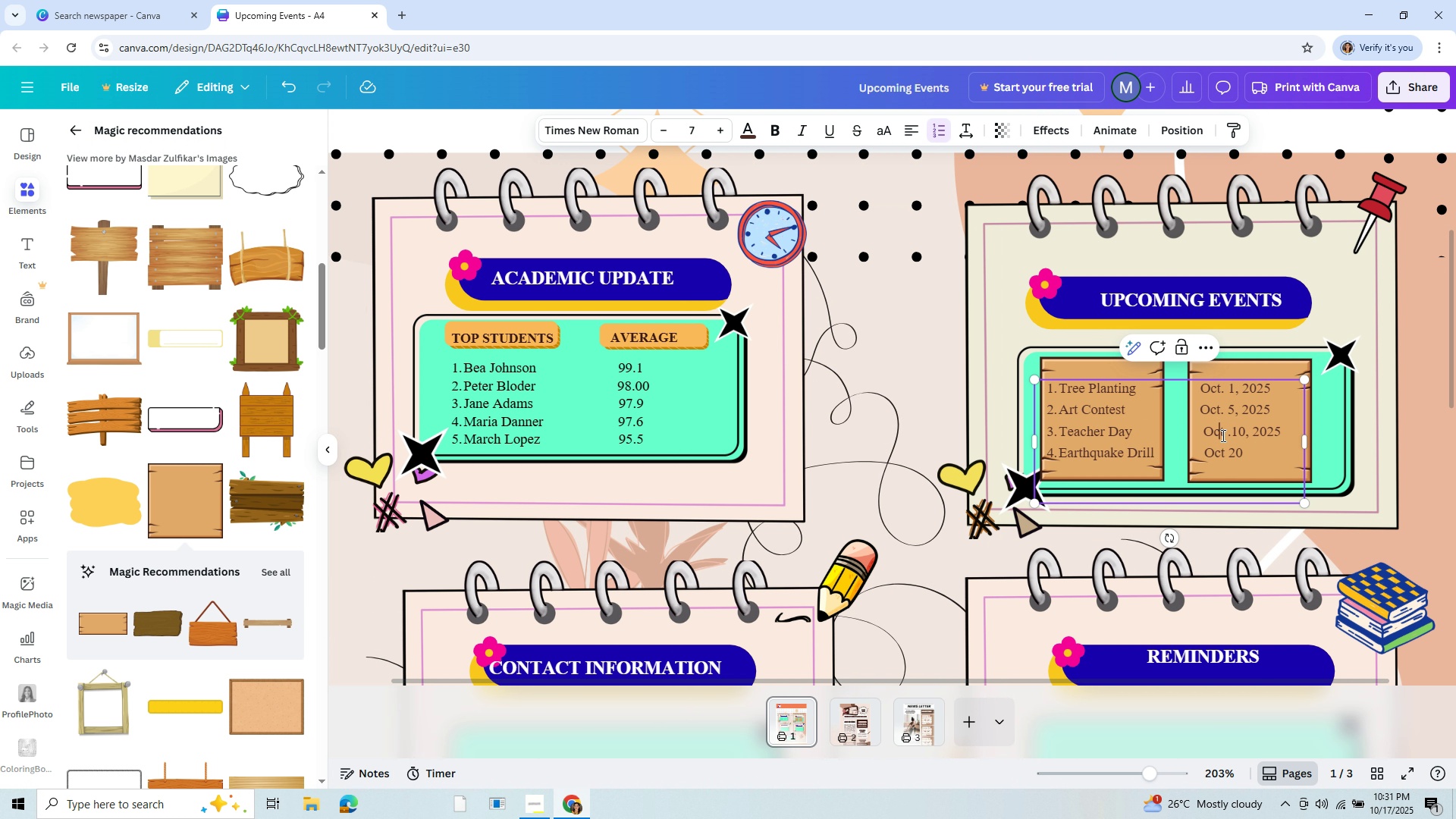 
key(ArrowLeft)
 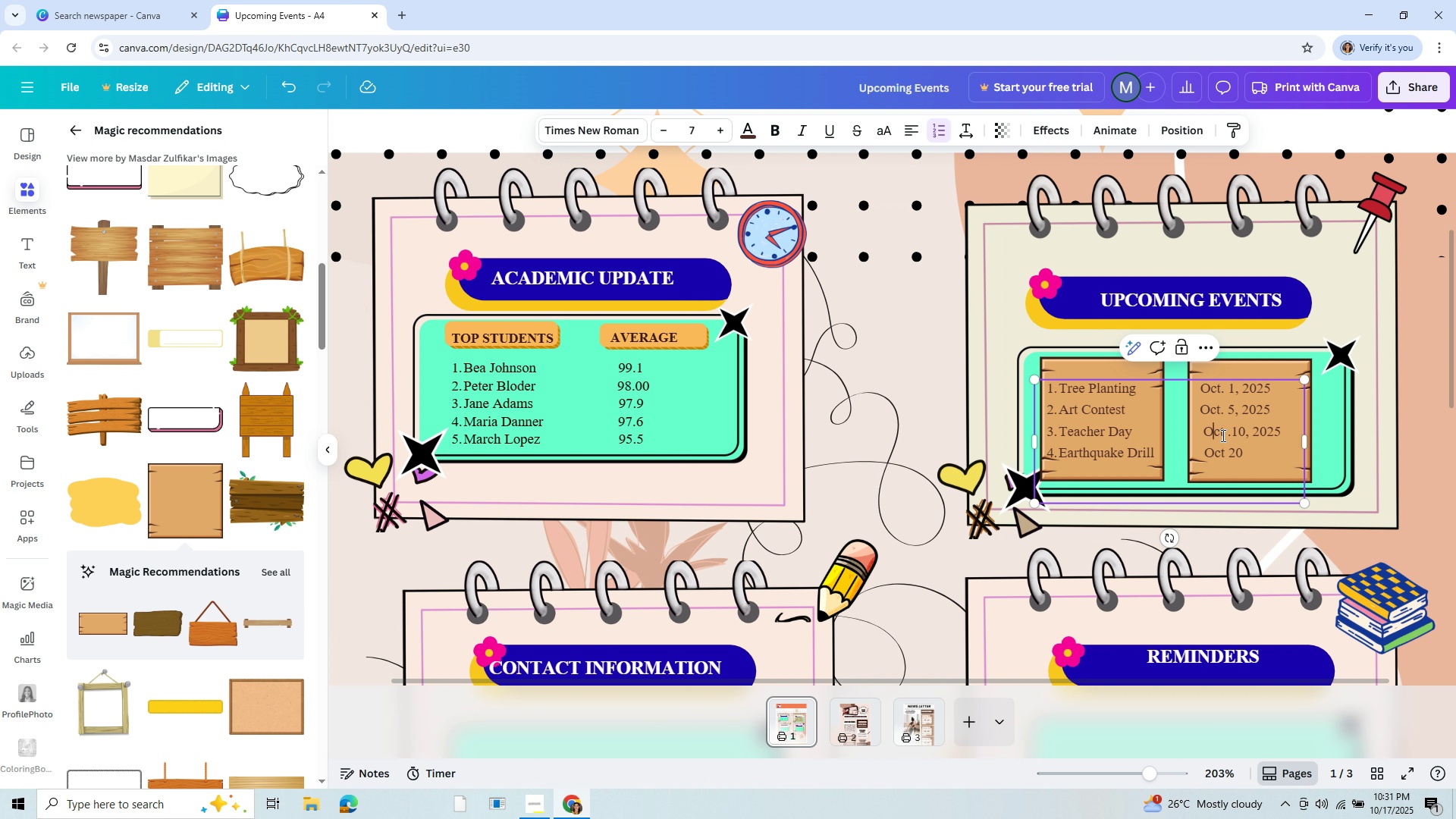 
key(ArrowLeft)
 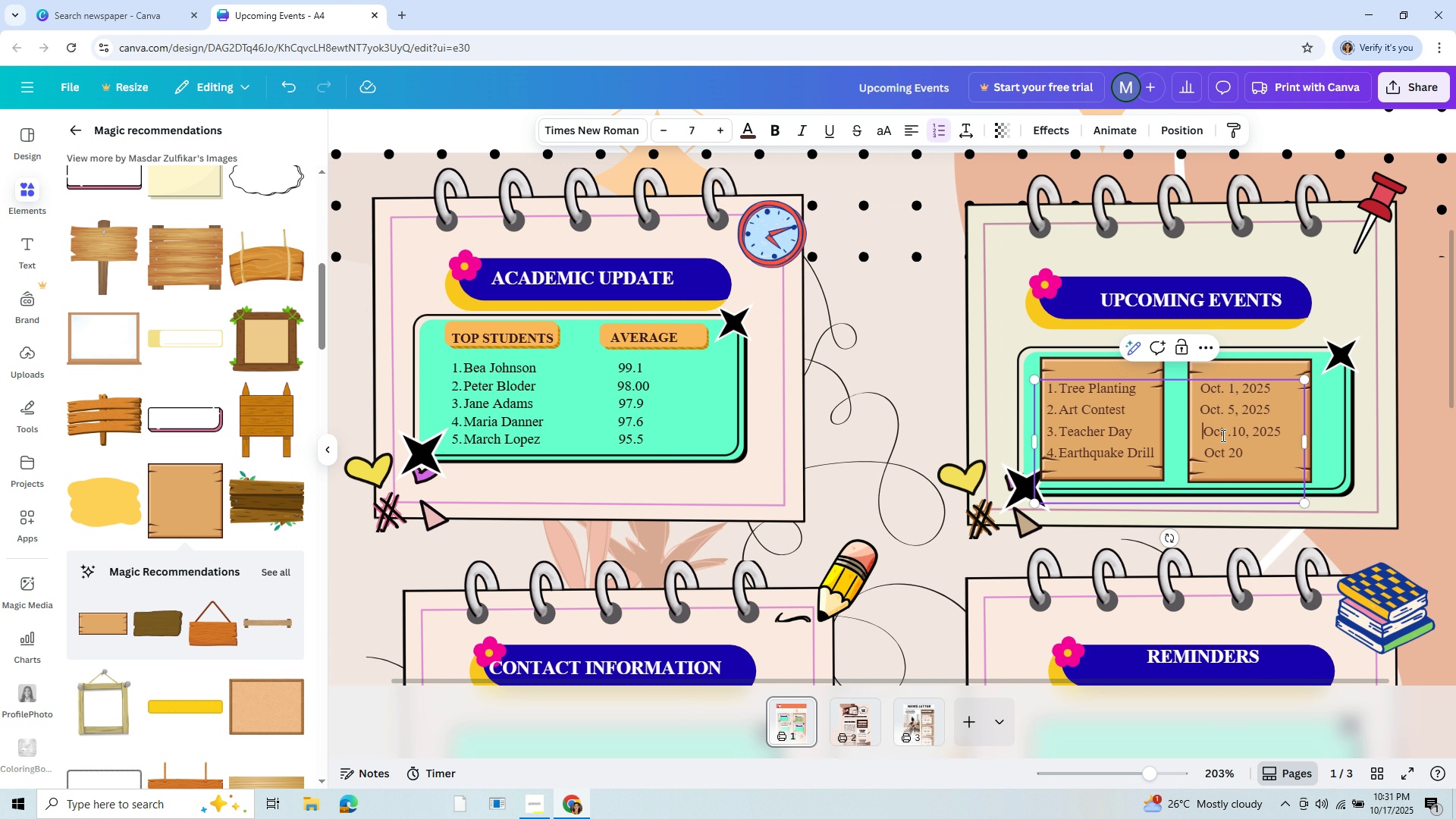 
key(ArrowLeft)
 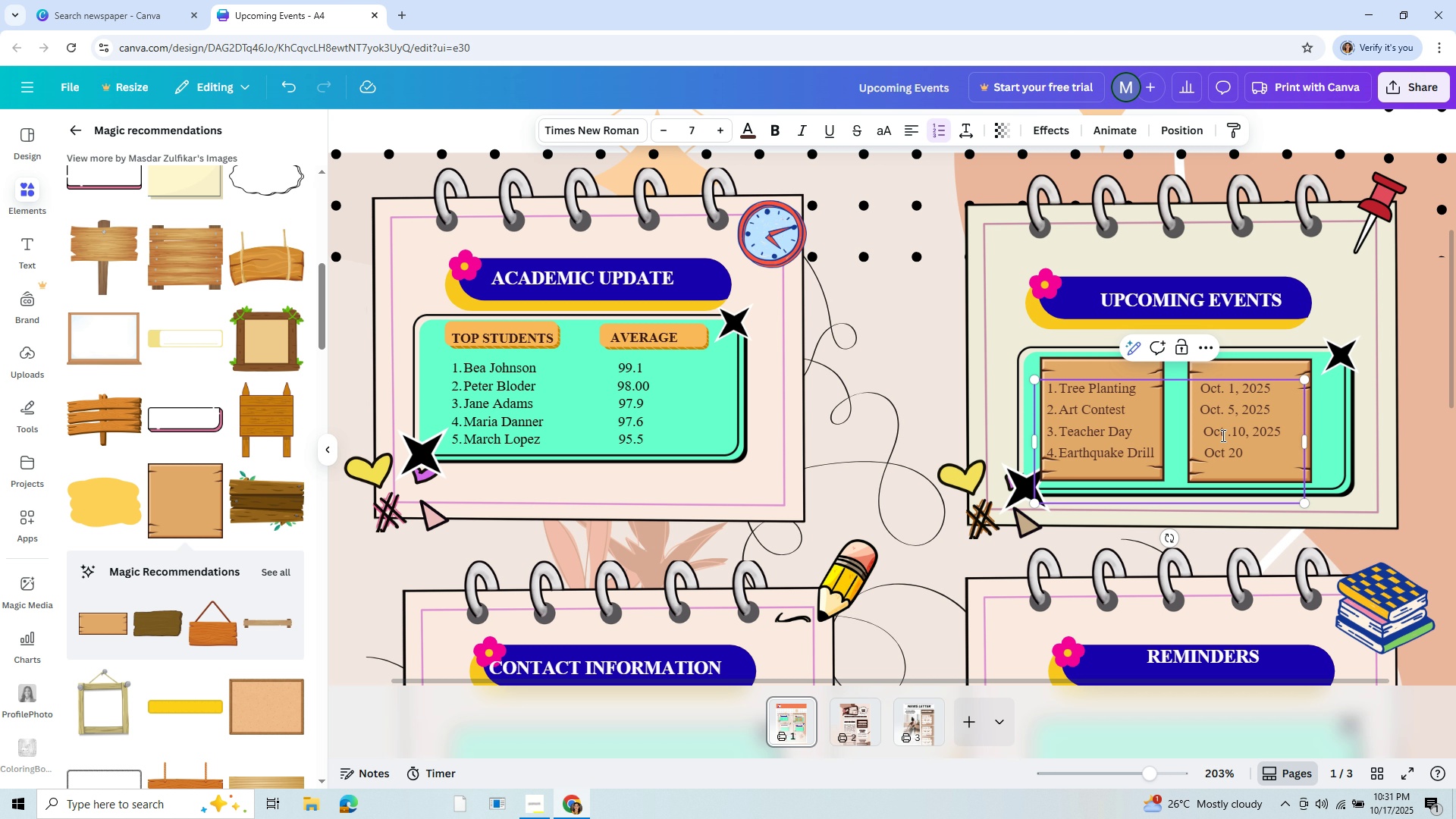 
key(Backspace)
 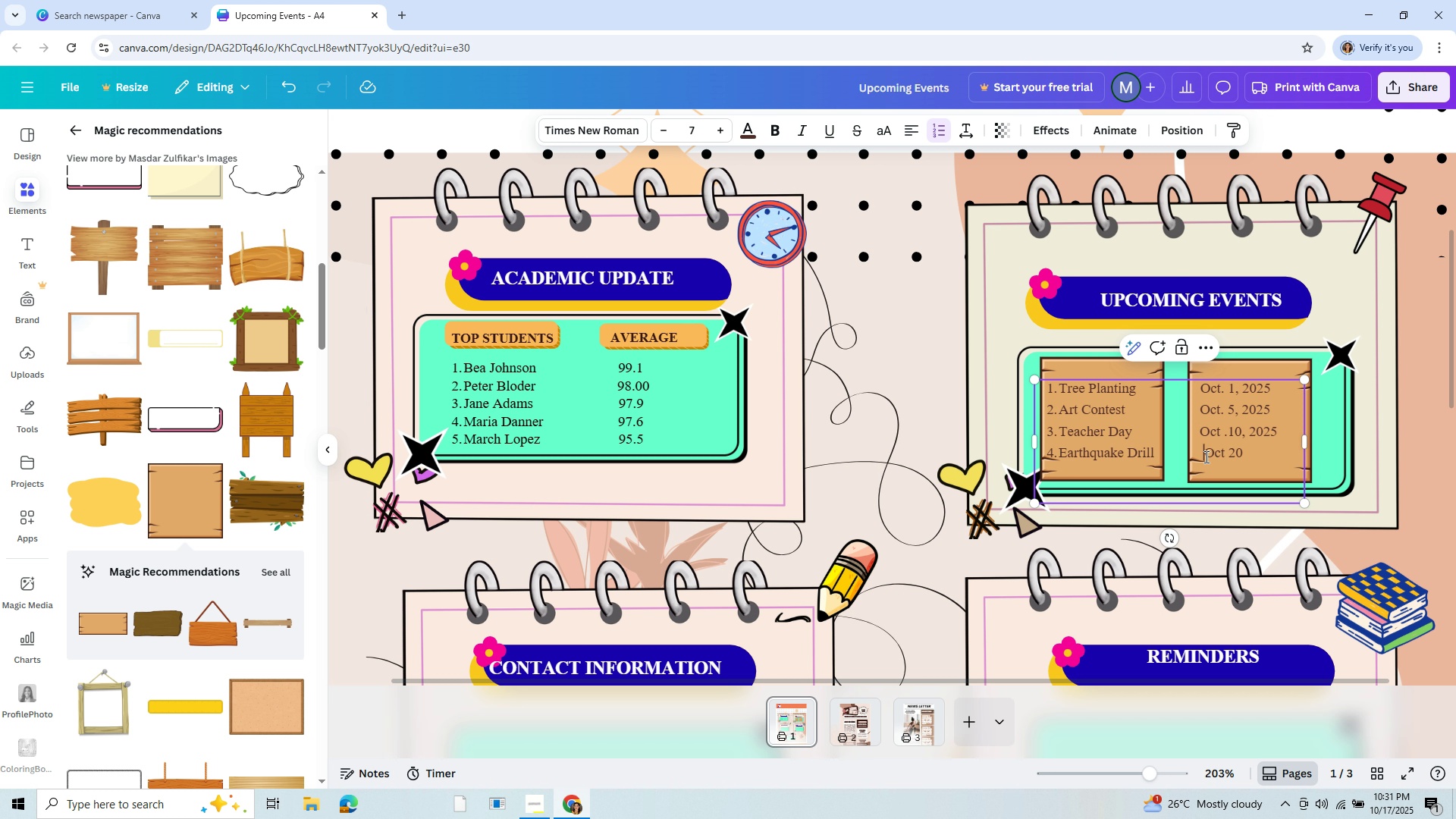 
key(Backspace)
 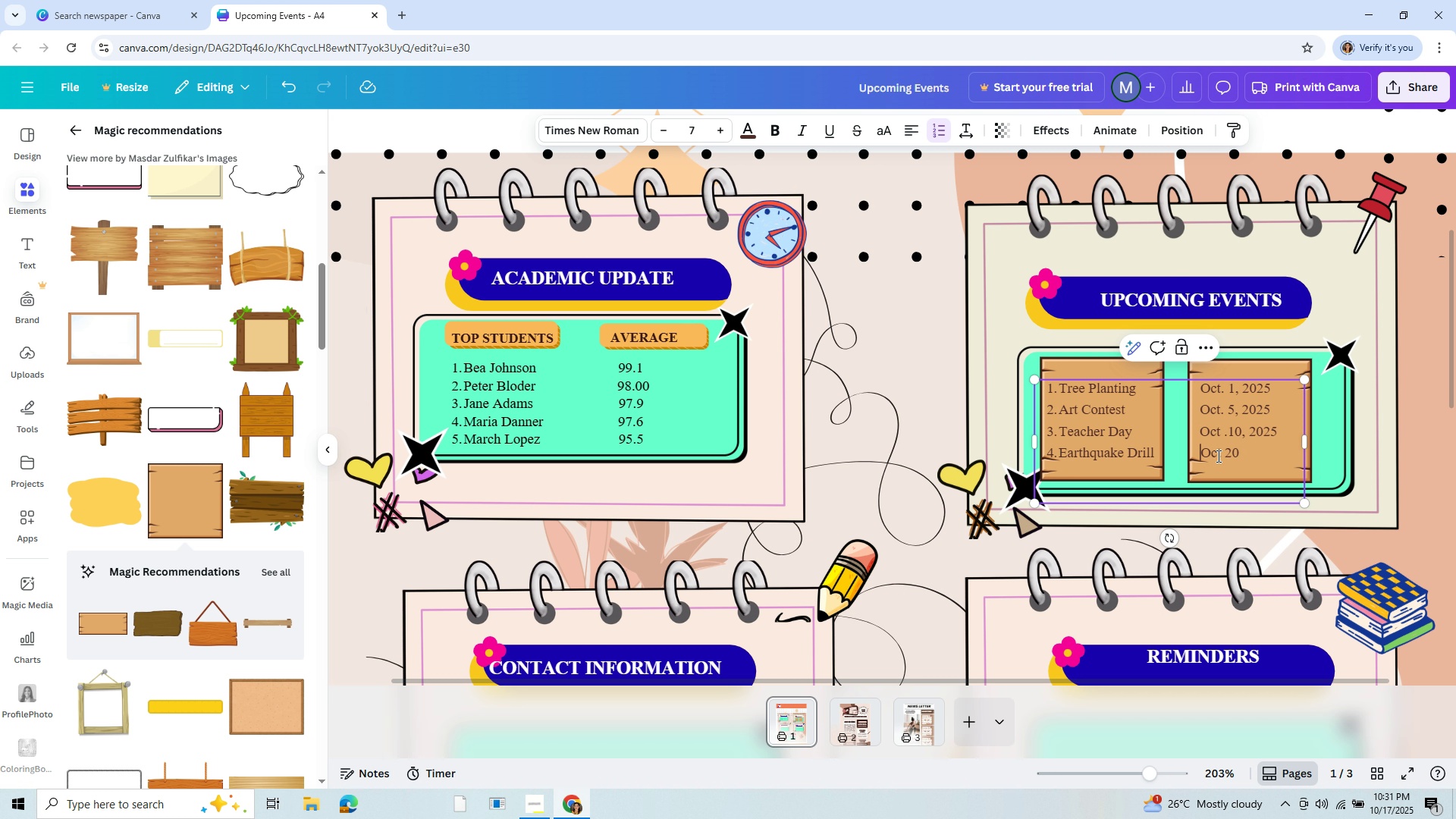 
left_click([1220, 457])
 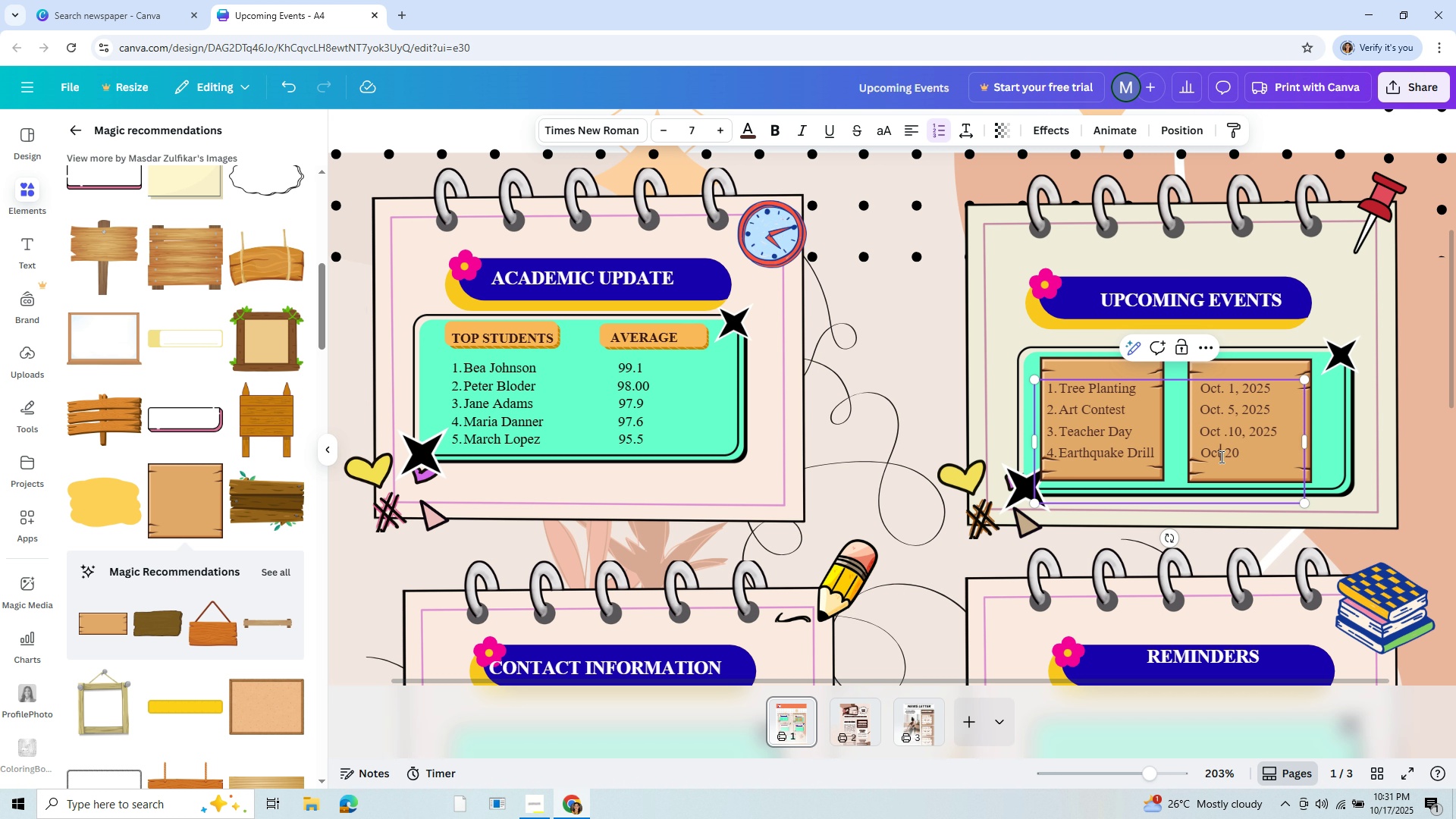 
key(Period)
 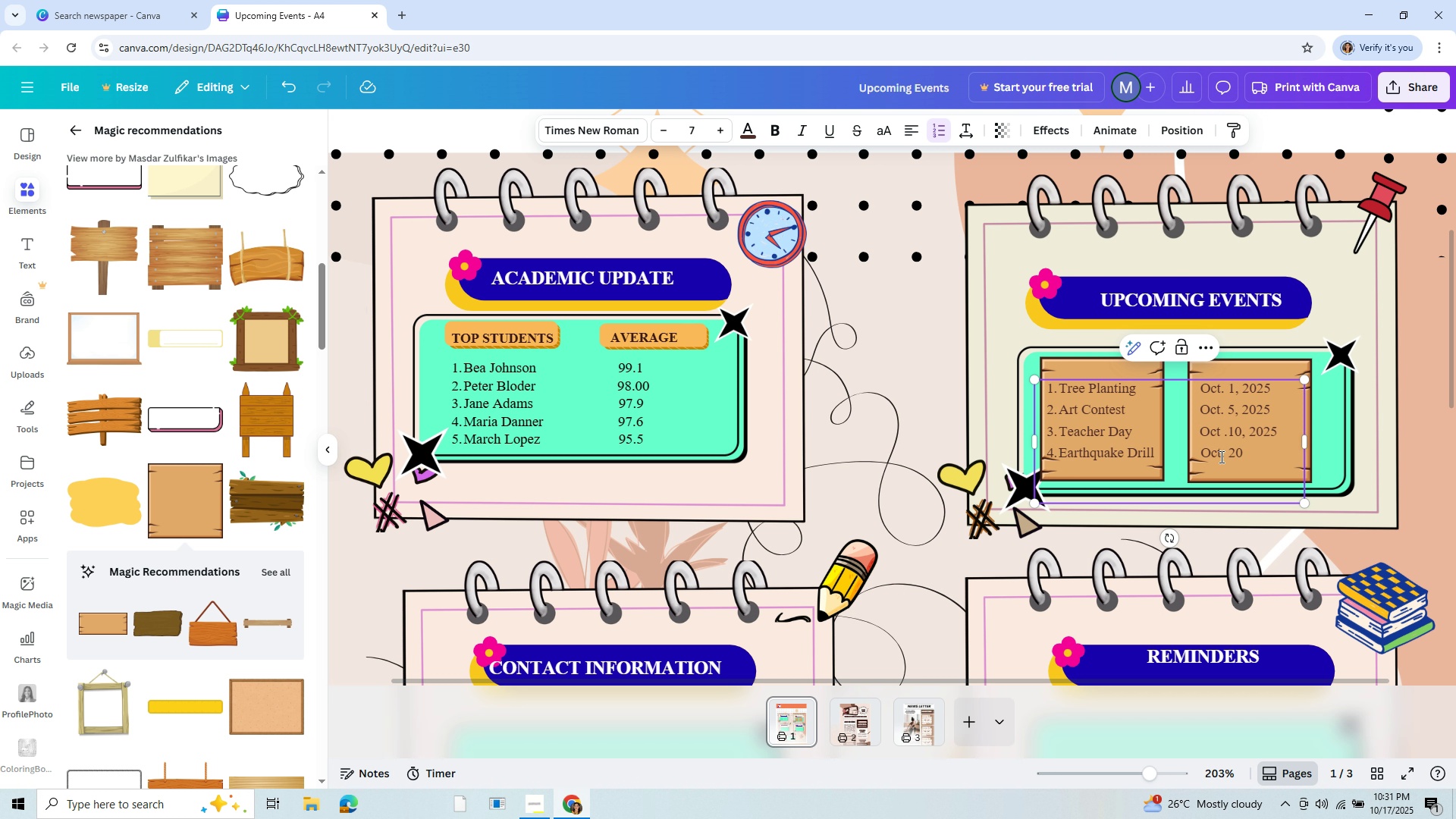 
key(Space)
 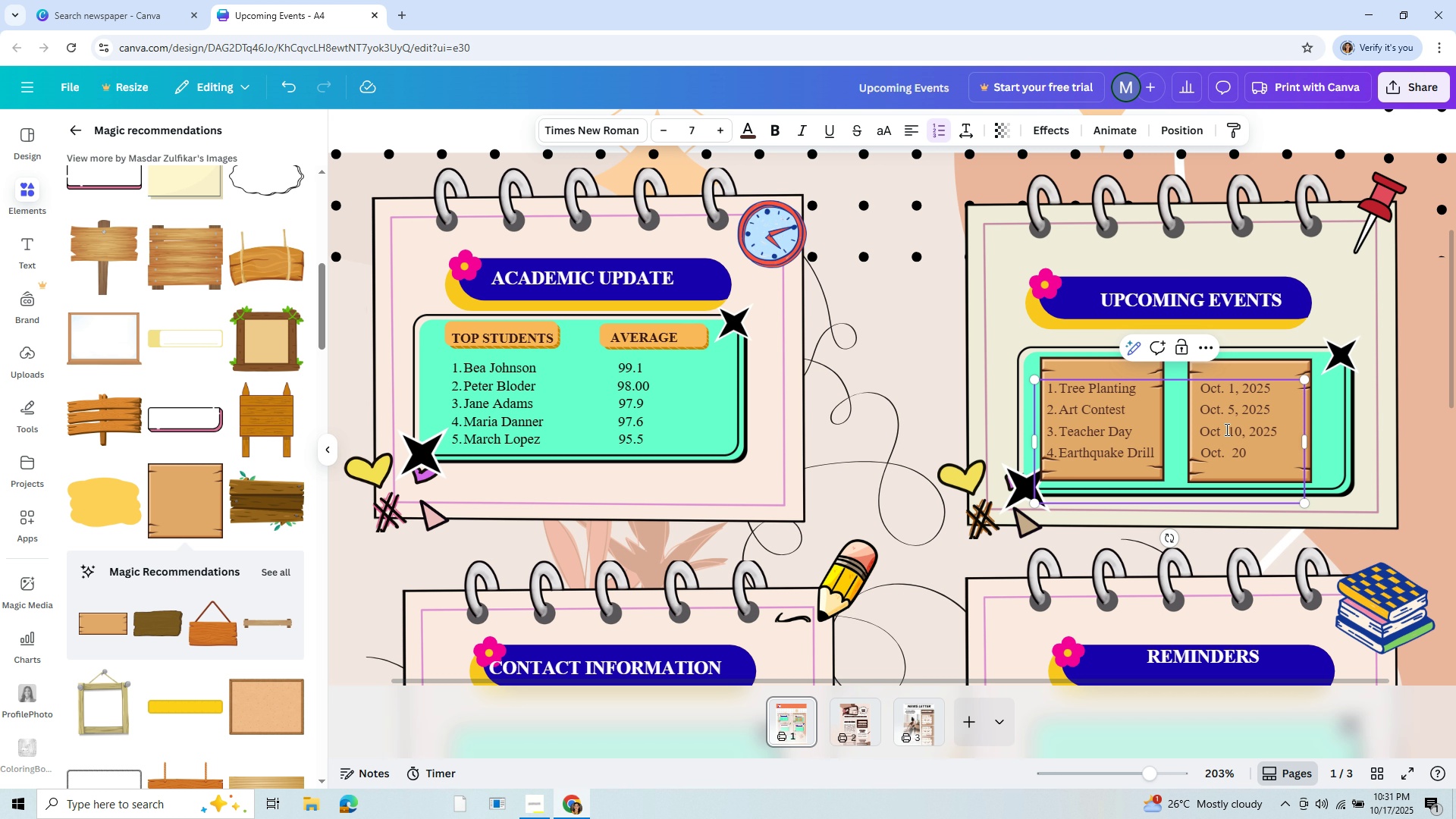 
left_click([1225, 432])
 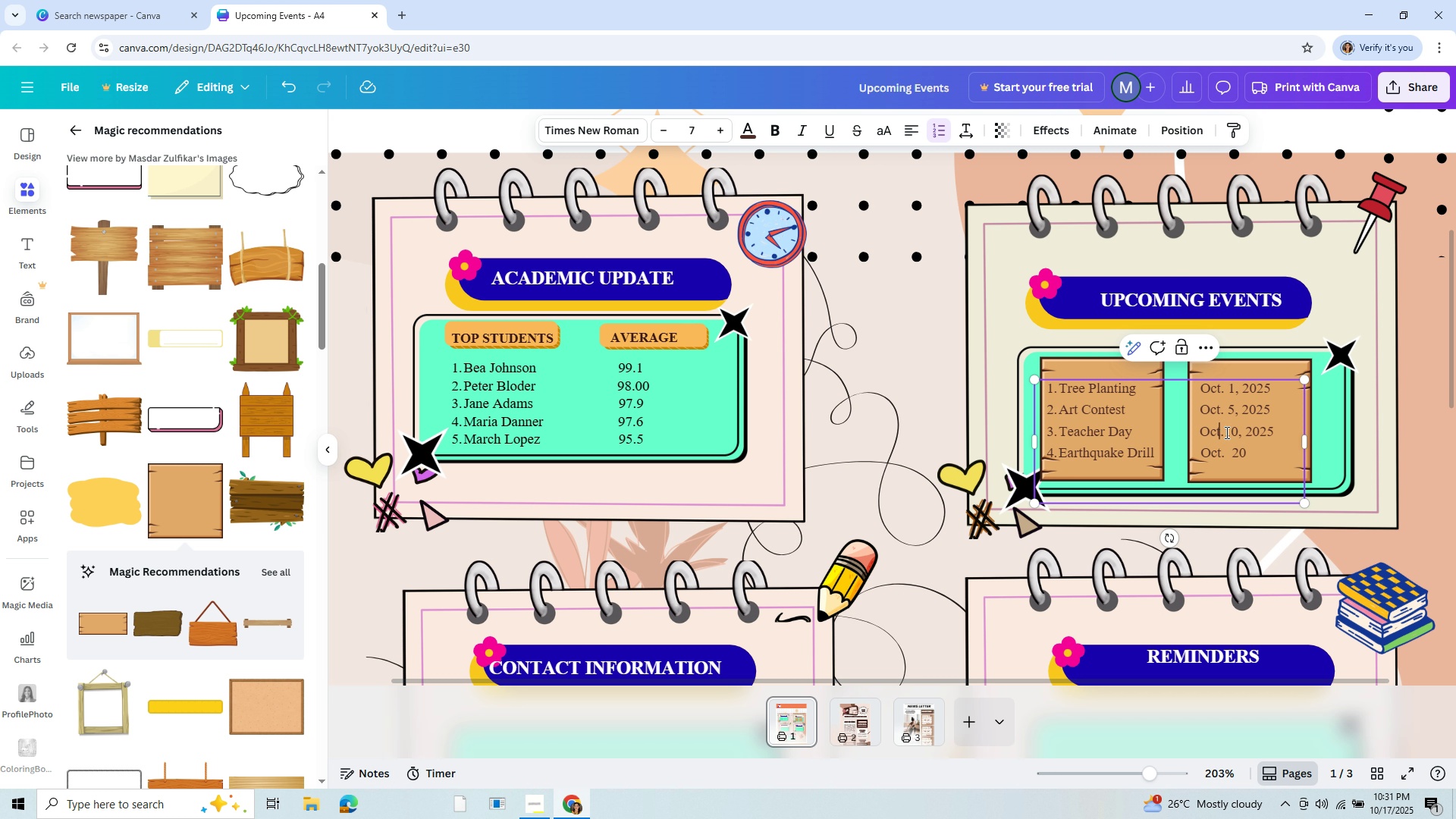 
key(Backspace)
 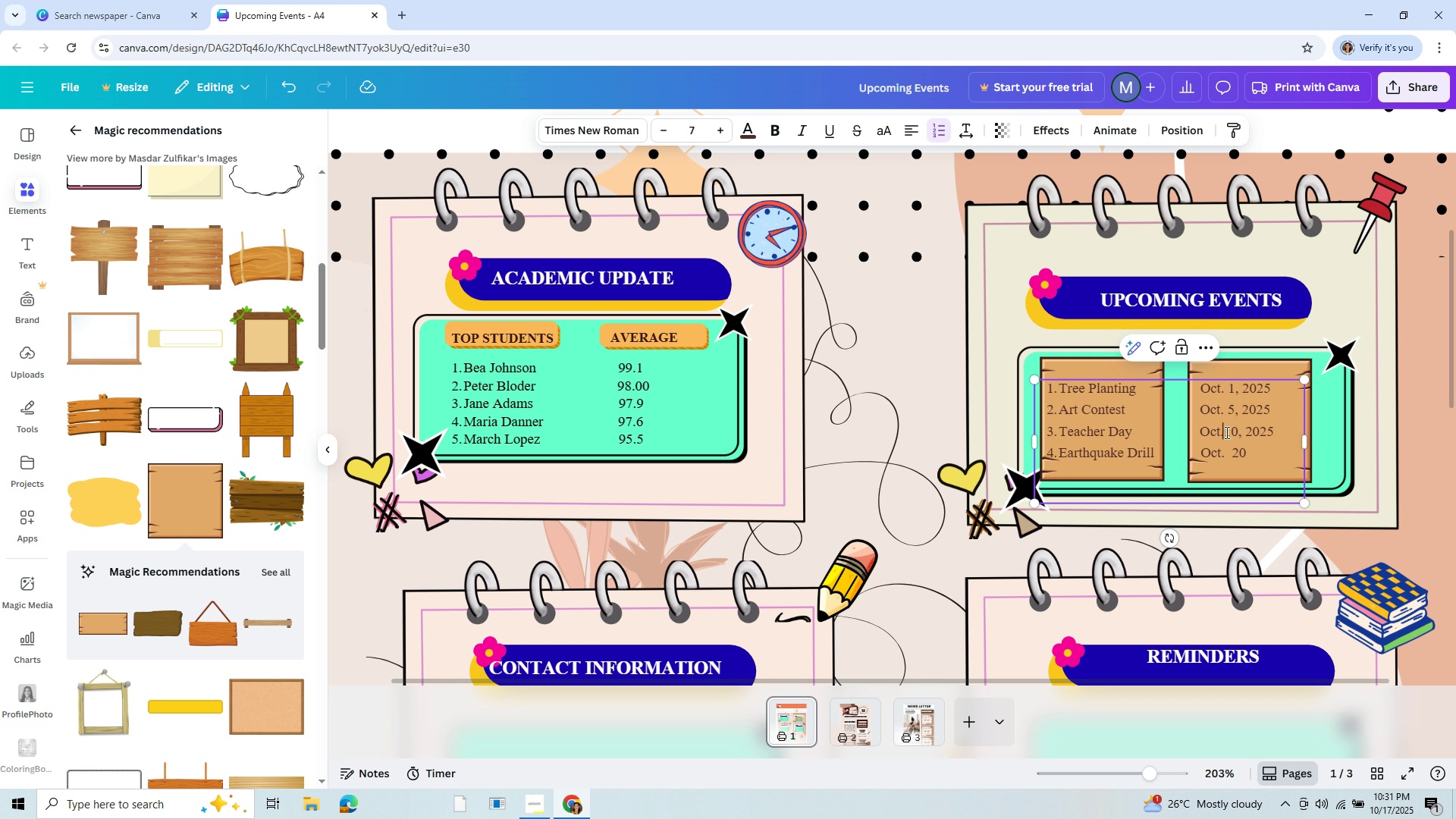 
key(ArrowRight)
 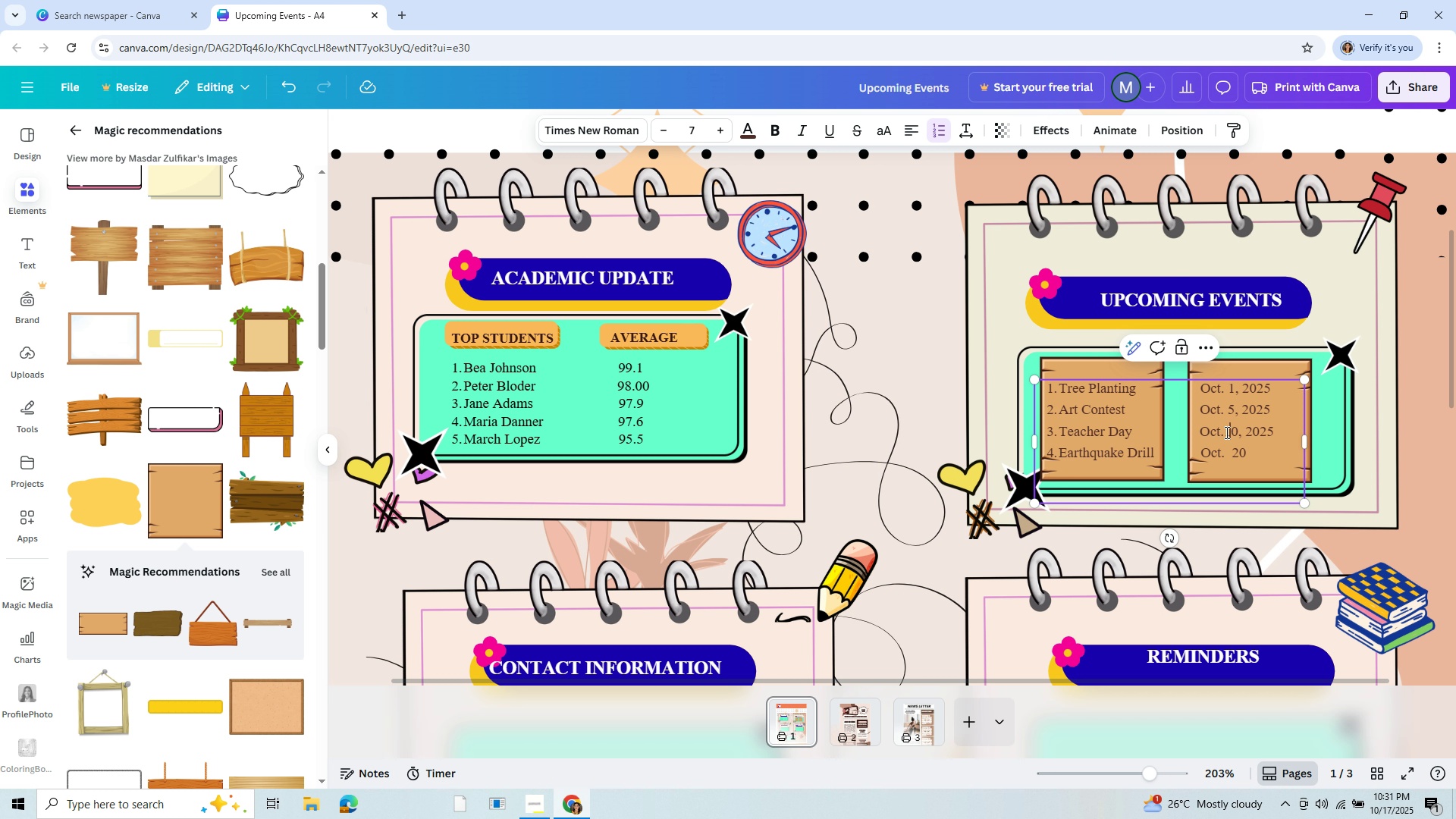 
key(ArrowRight)
 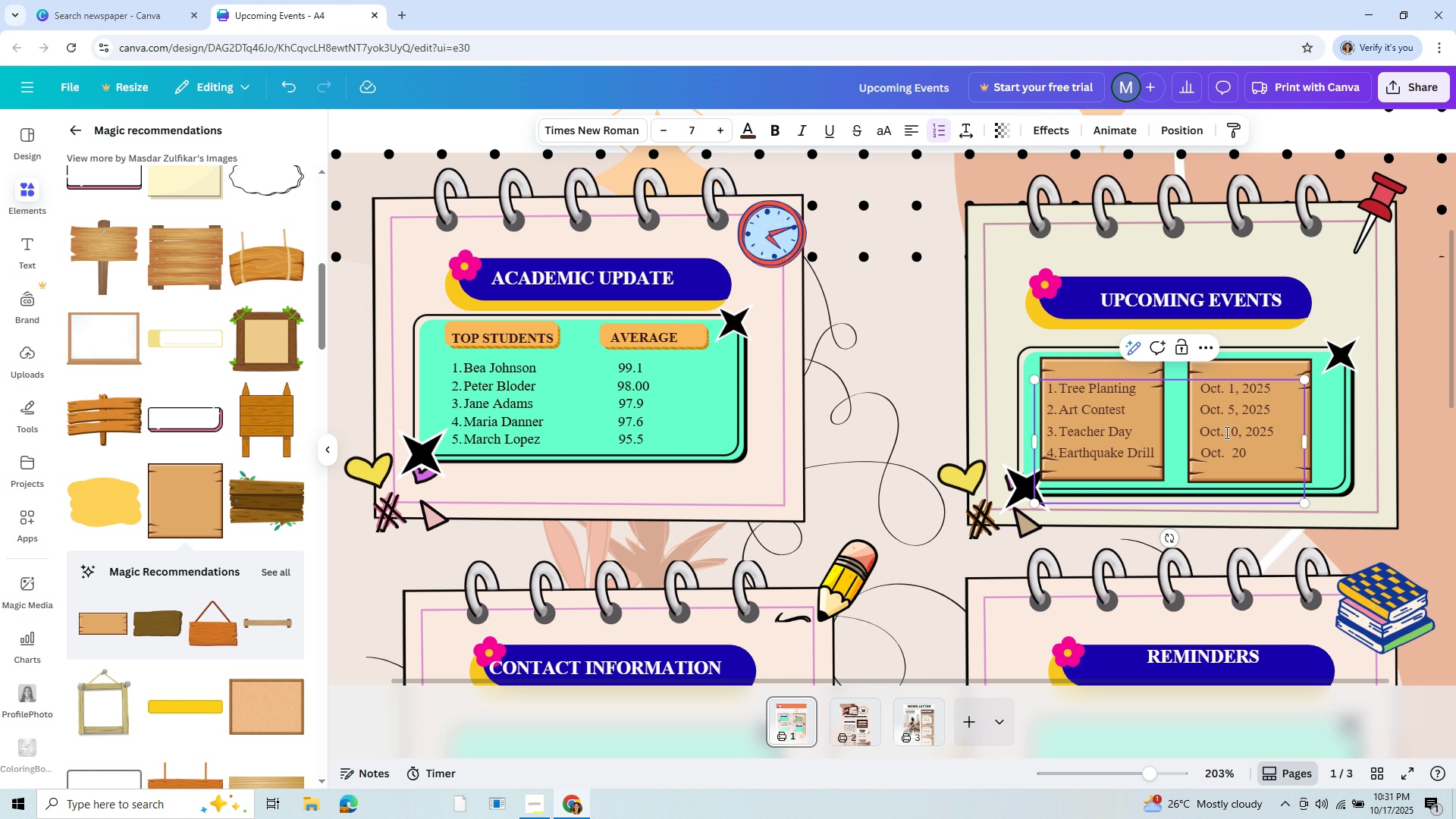 
key(ArrowDown)
 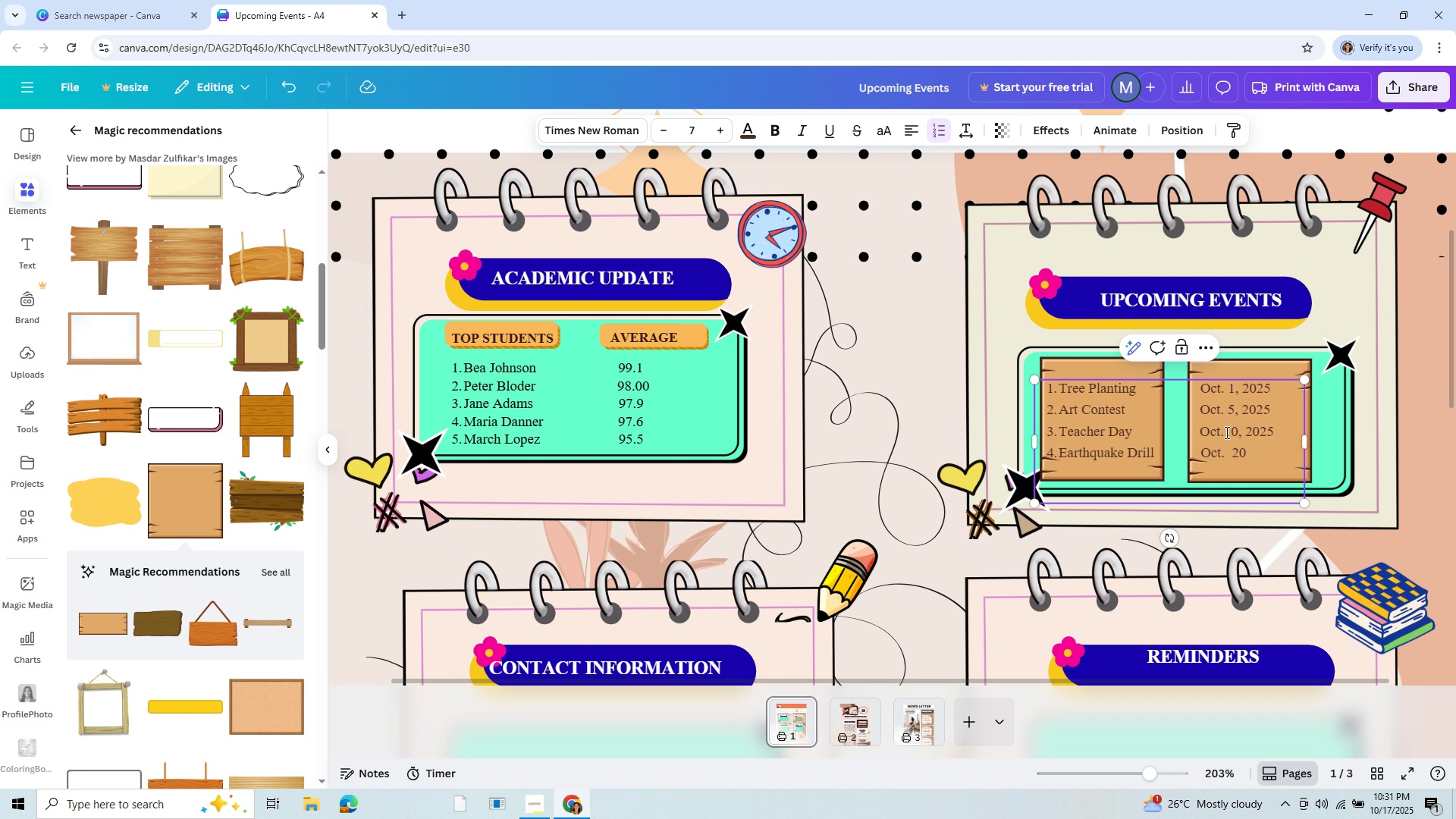 
key(ArrowRight)
 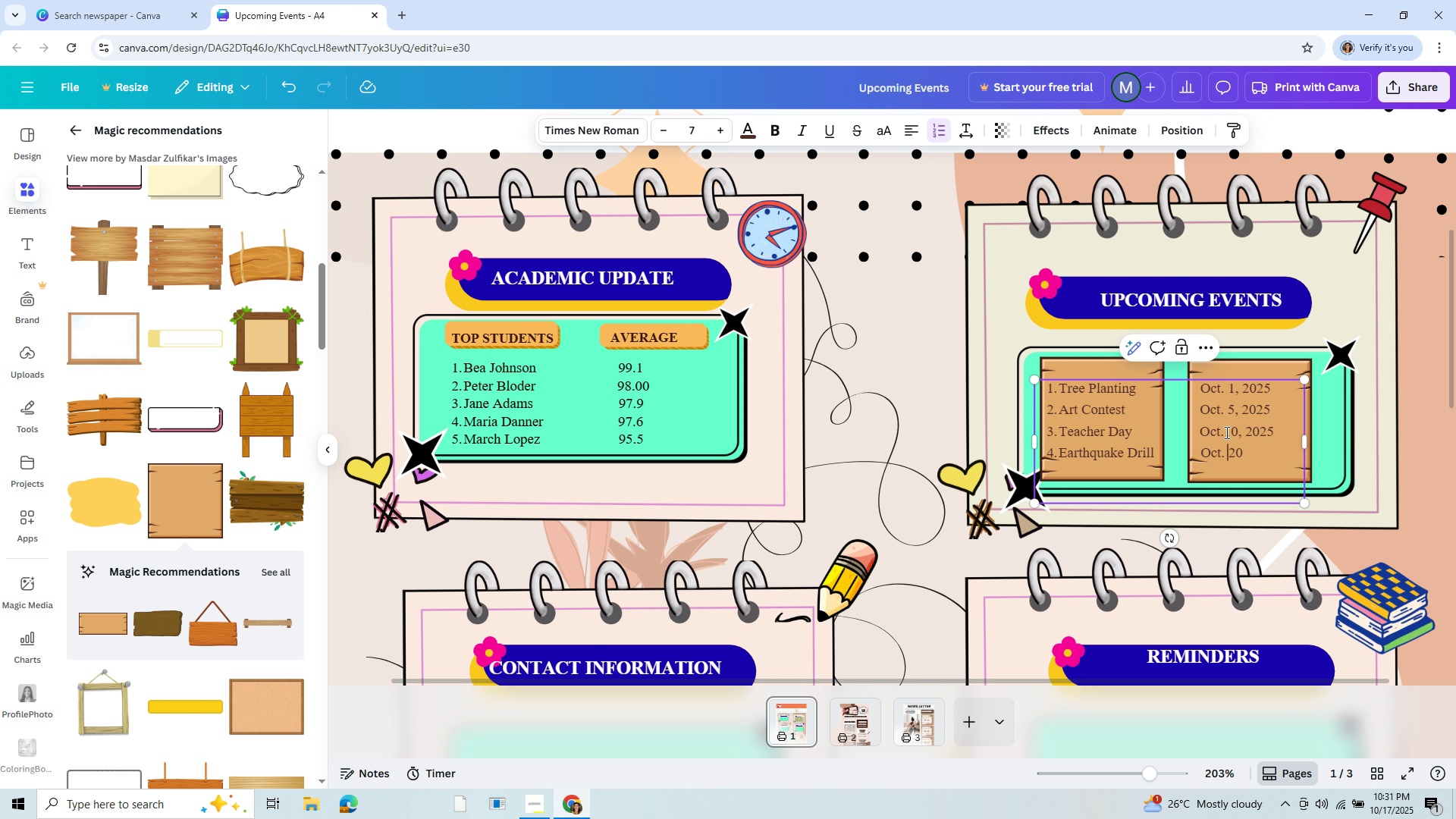 
key(Backspace)
 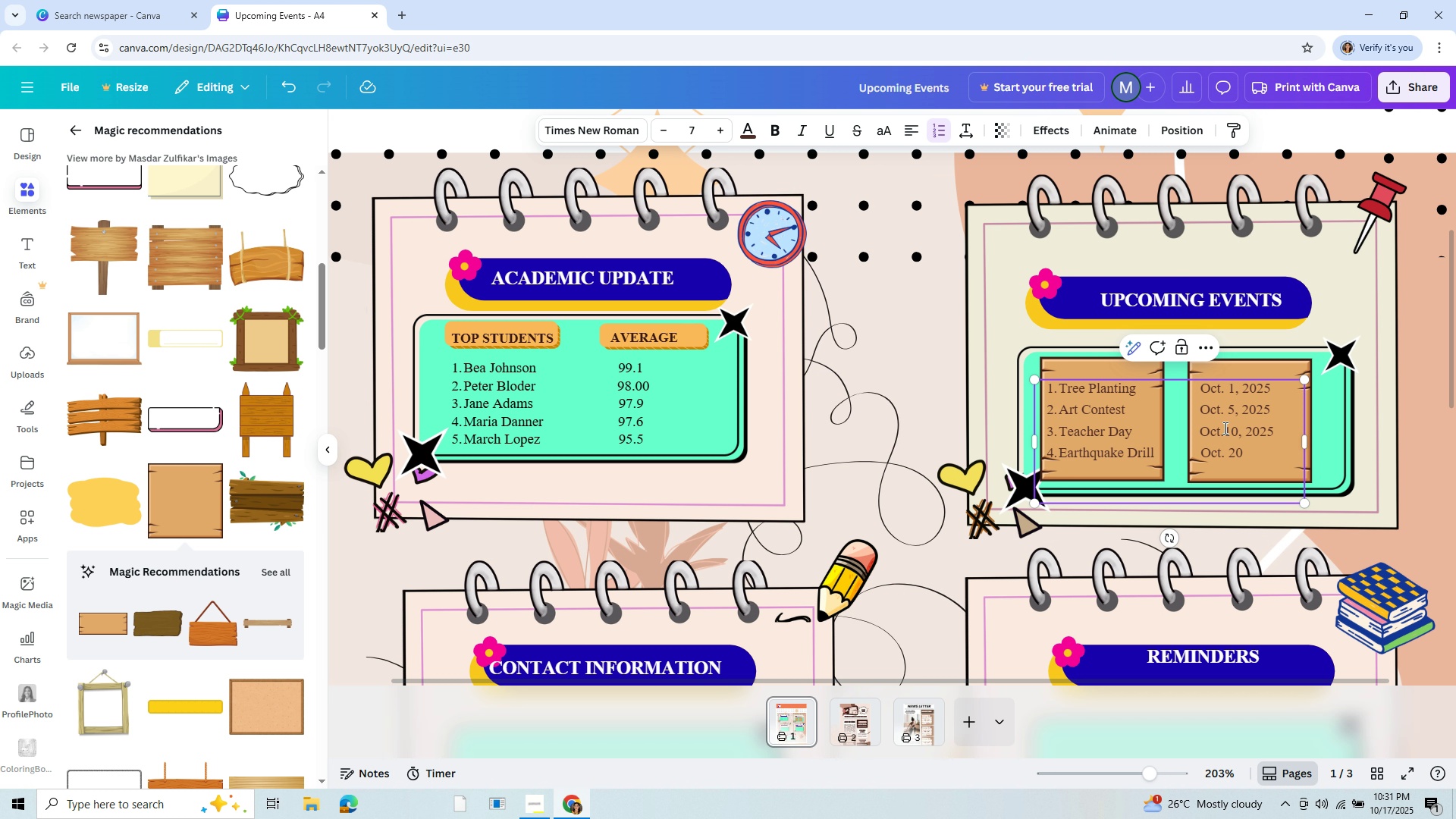 
left_click([1227, 435])
 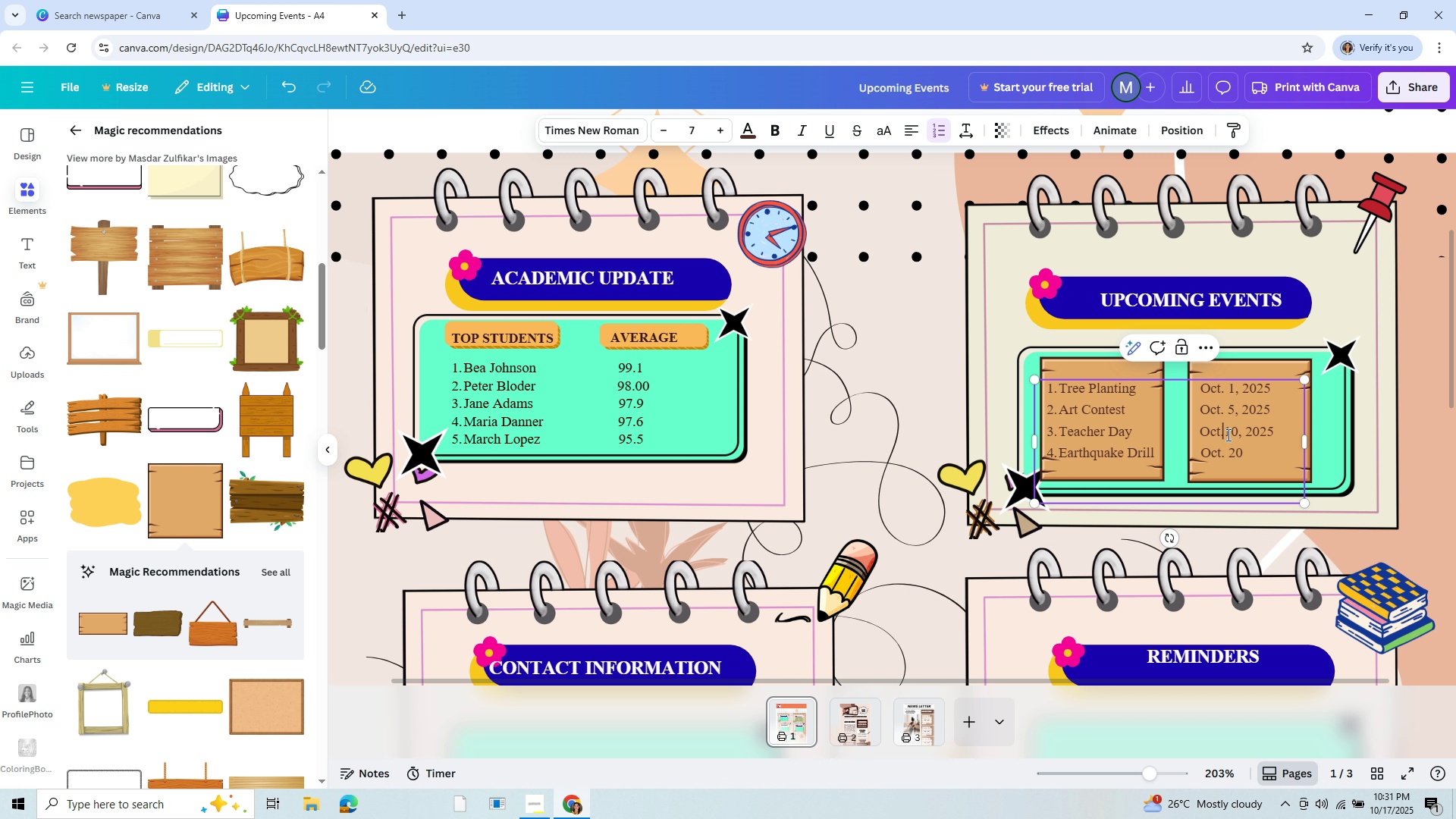 
key(Space)
 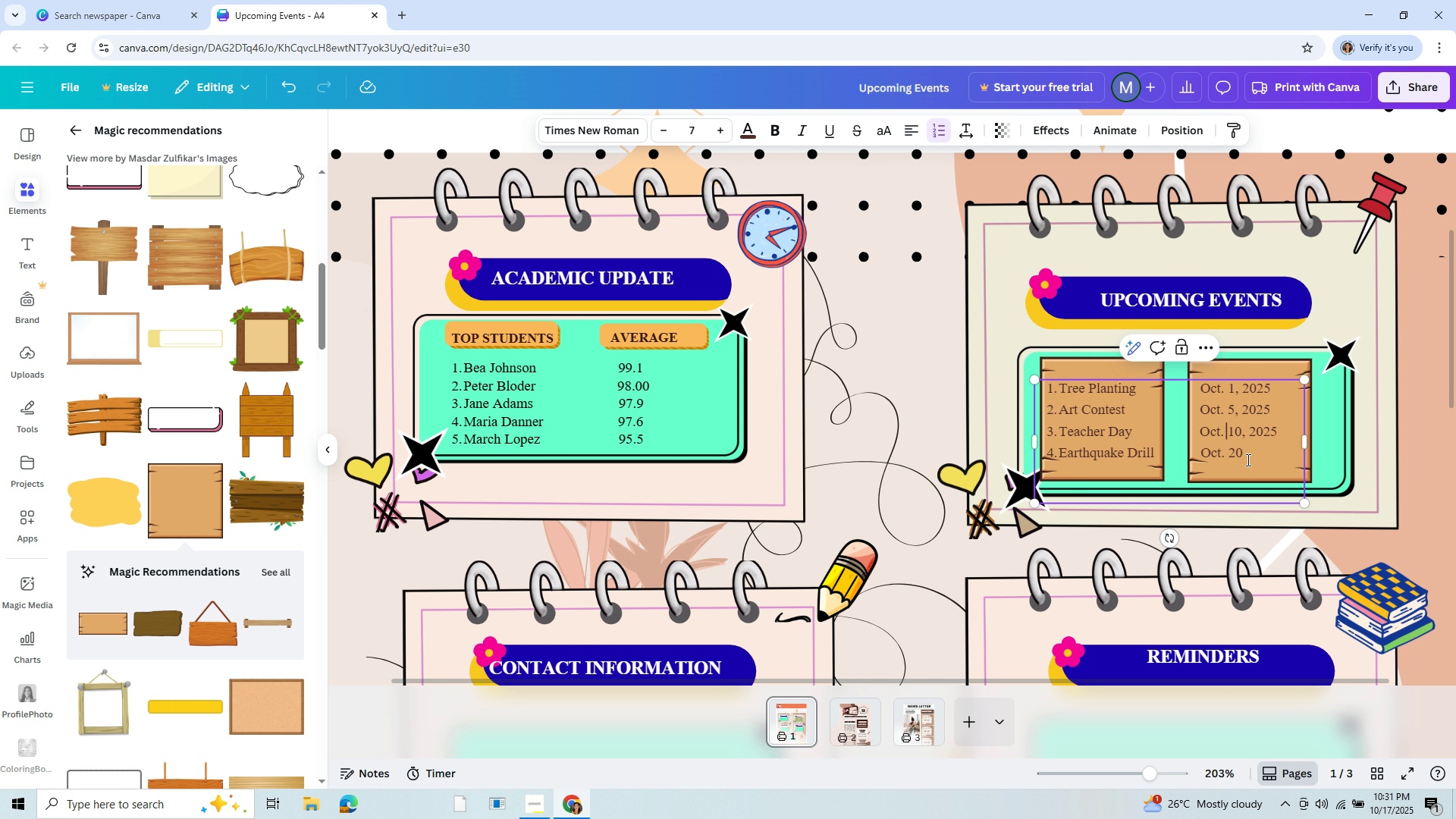 
left_click([1247, 459])
 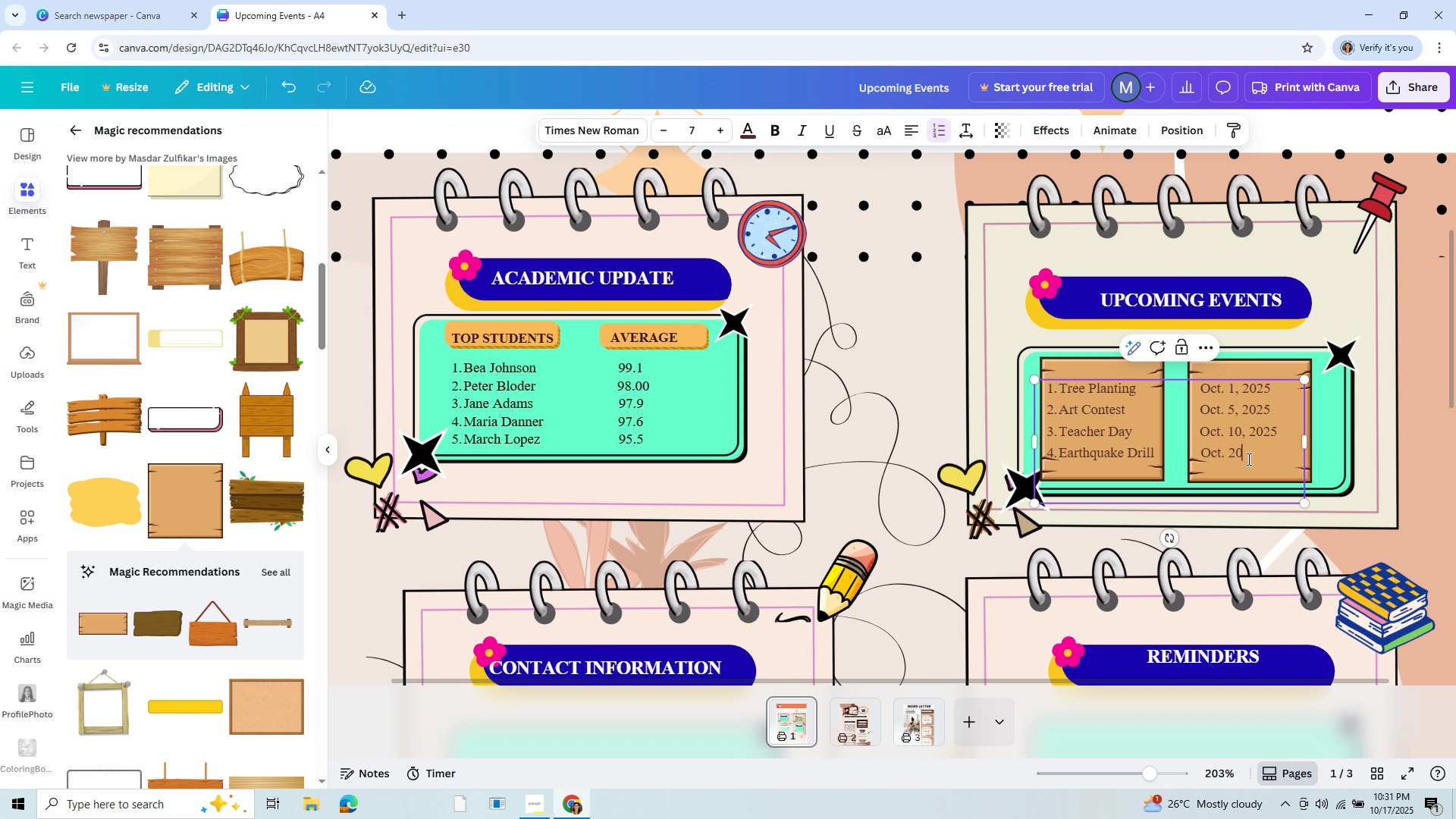 
type(, 2025)
 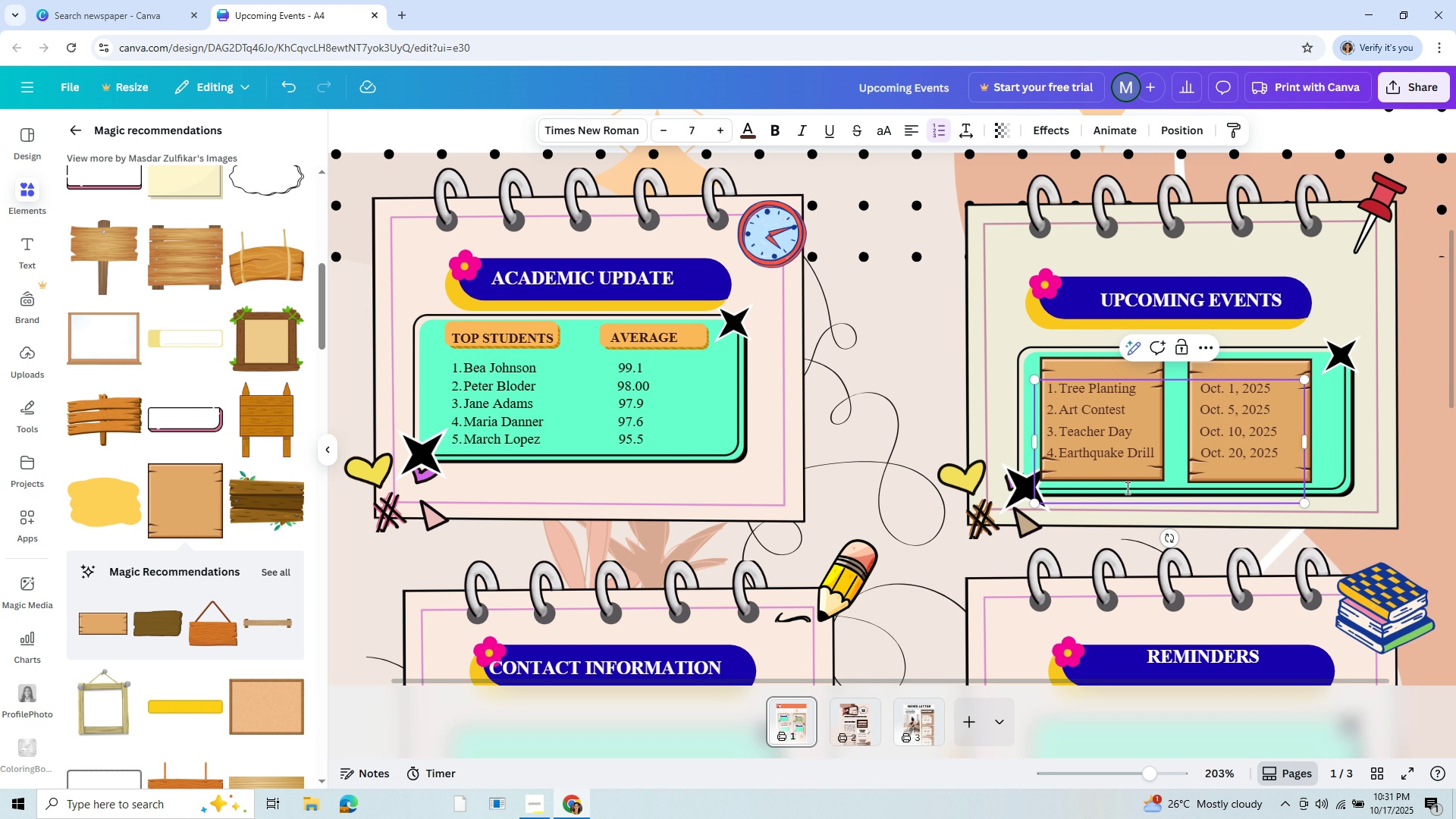 
wait(6.59)
 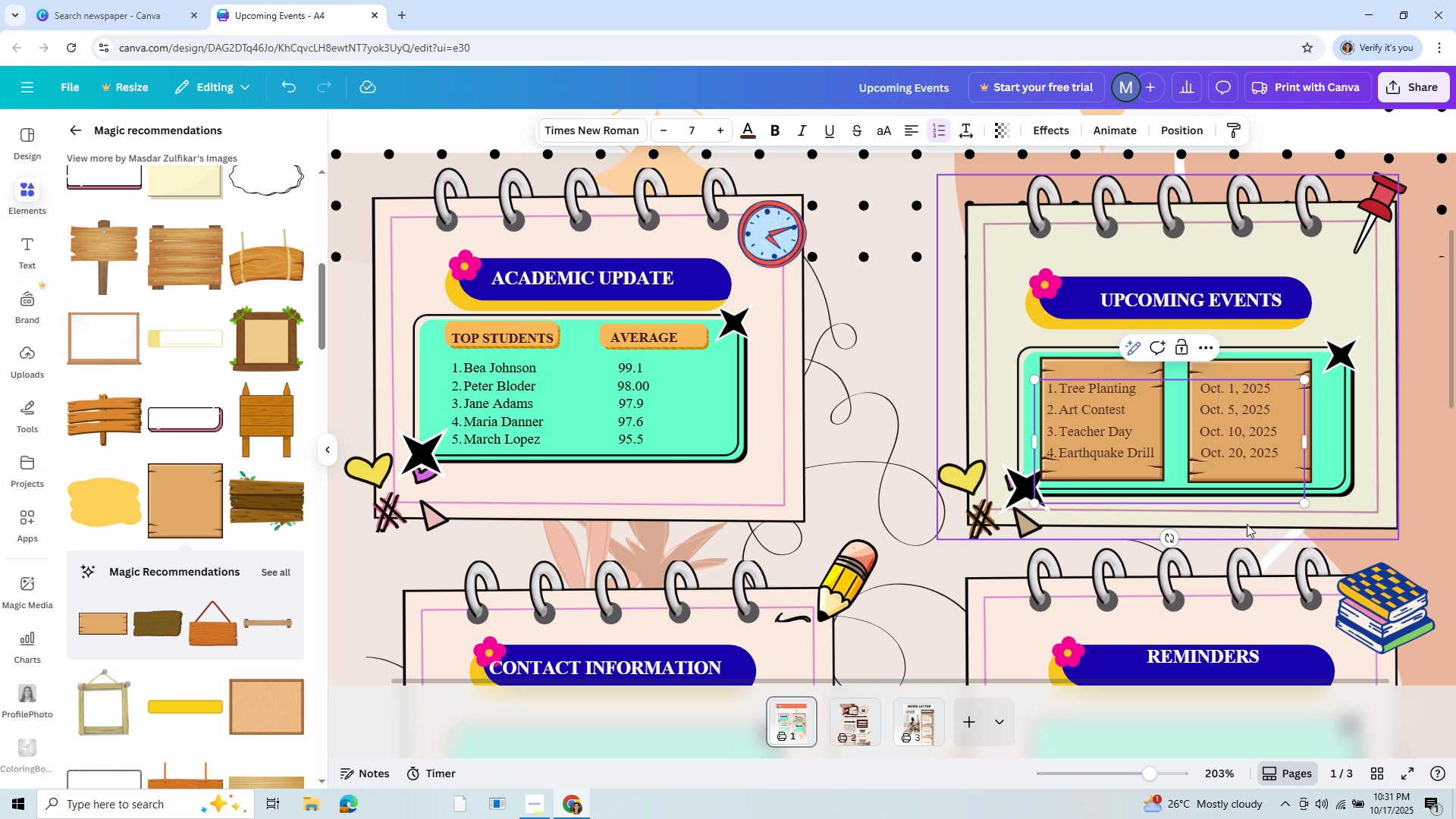 
scroll: coordinate [863, 438], scroll_direction: down, amount: 2.0
 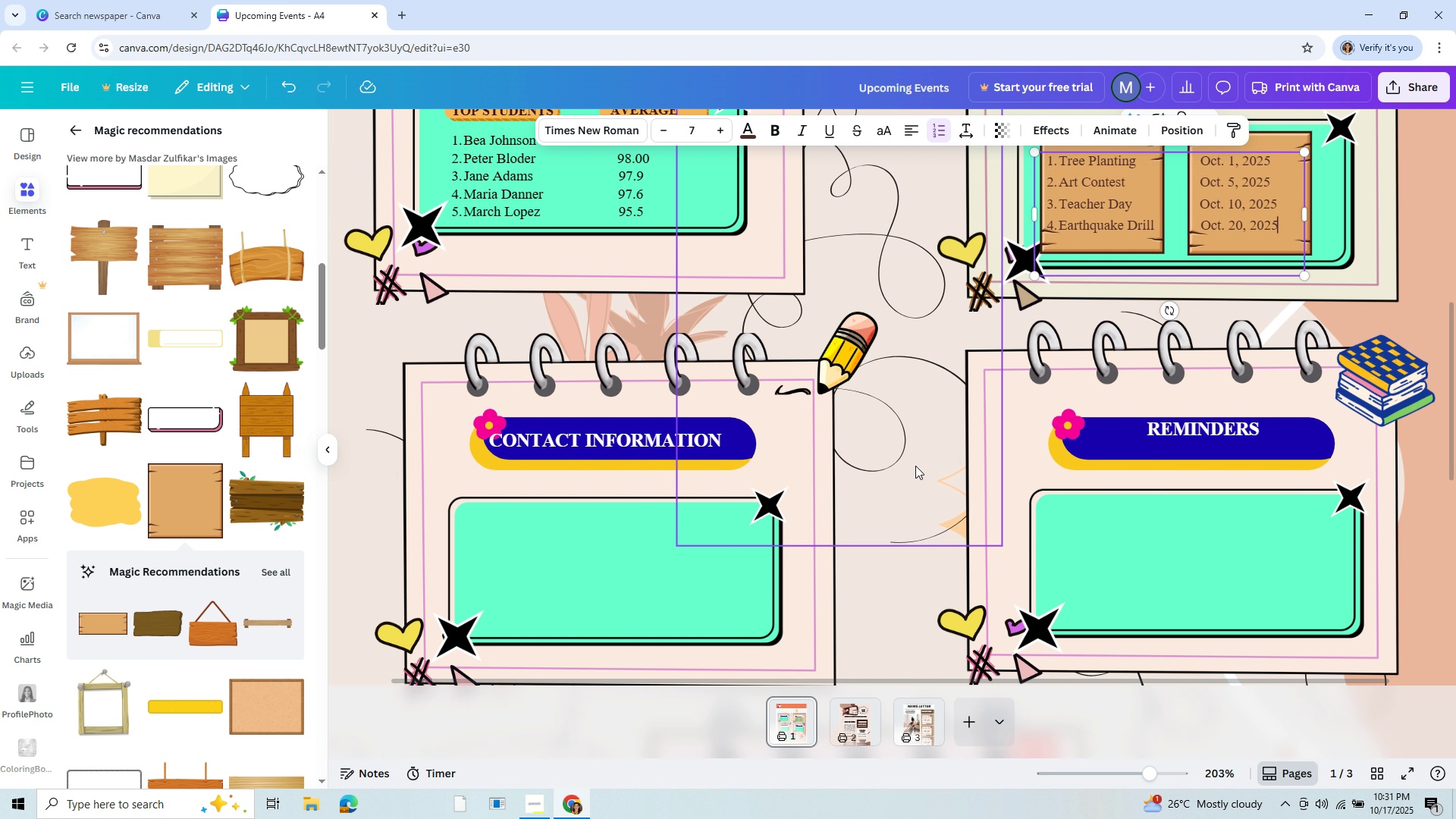 
wait(7.98)
 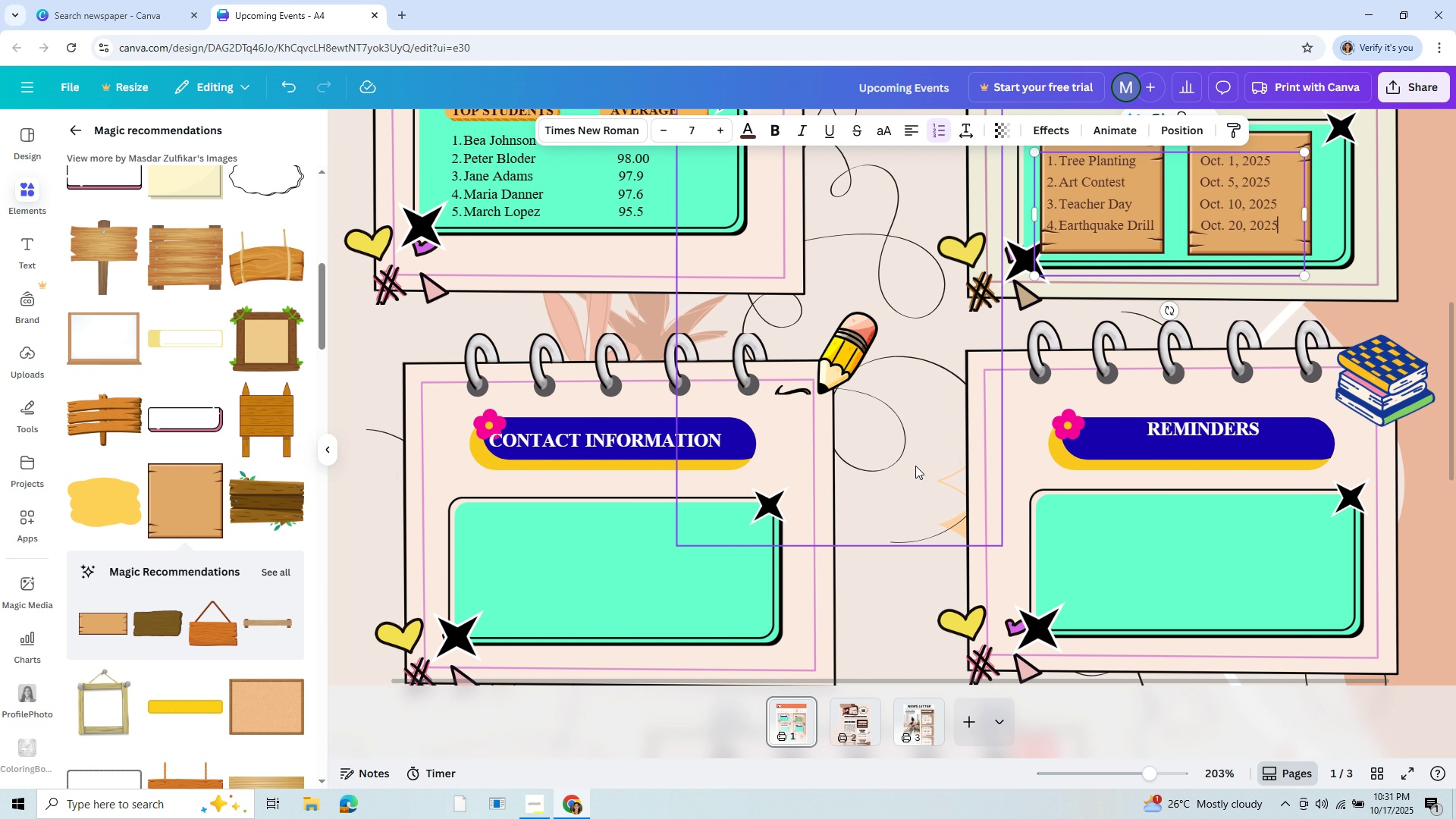 
left_click_drag(start_coordinate=[1215, 426], to_coordinate=[530, 485])
 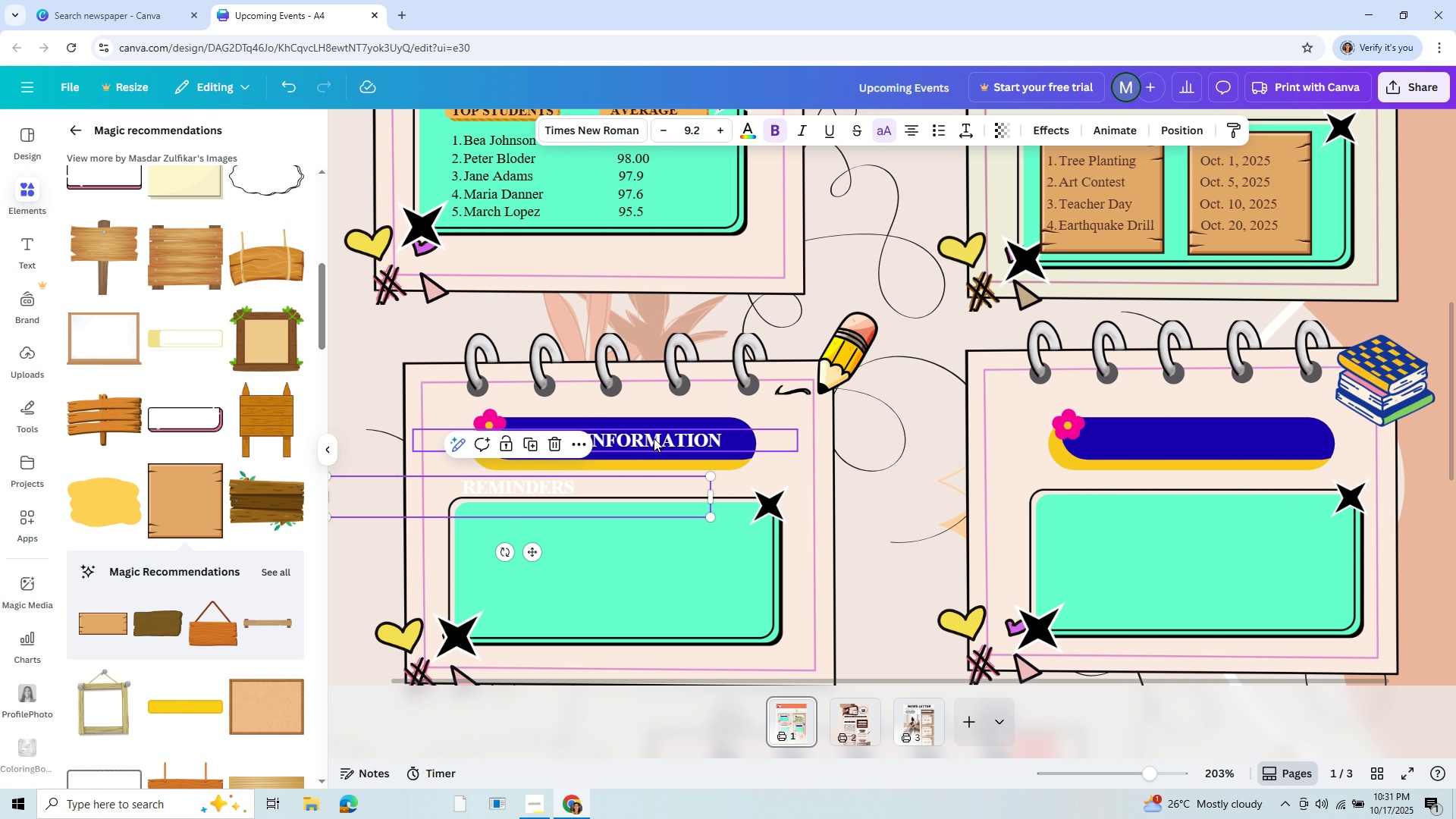 
left_click_drag(start_coordinate=[654, 438], to_coordinate=[1250, 436])
 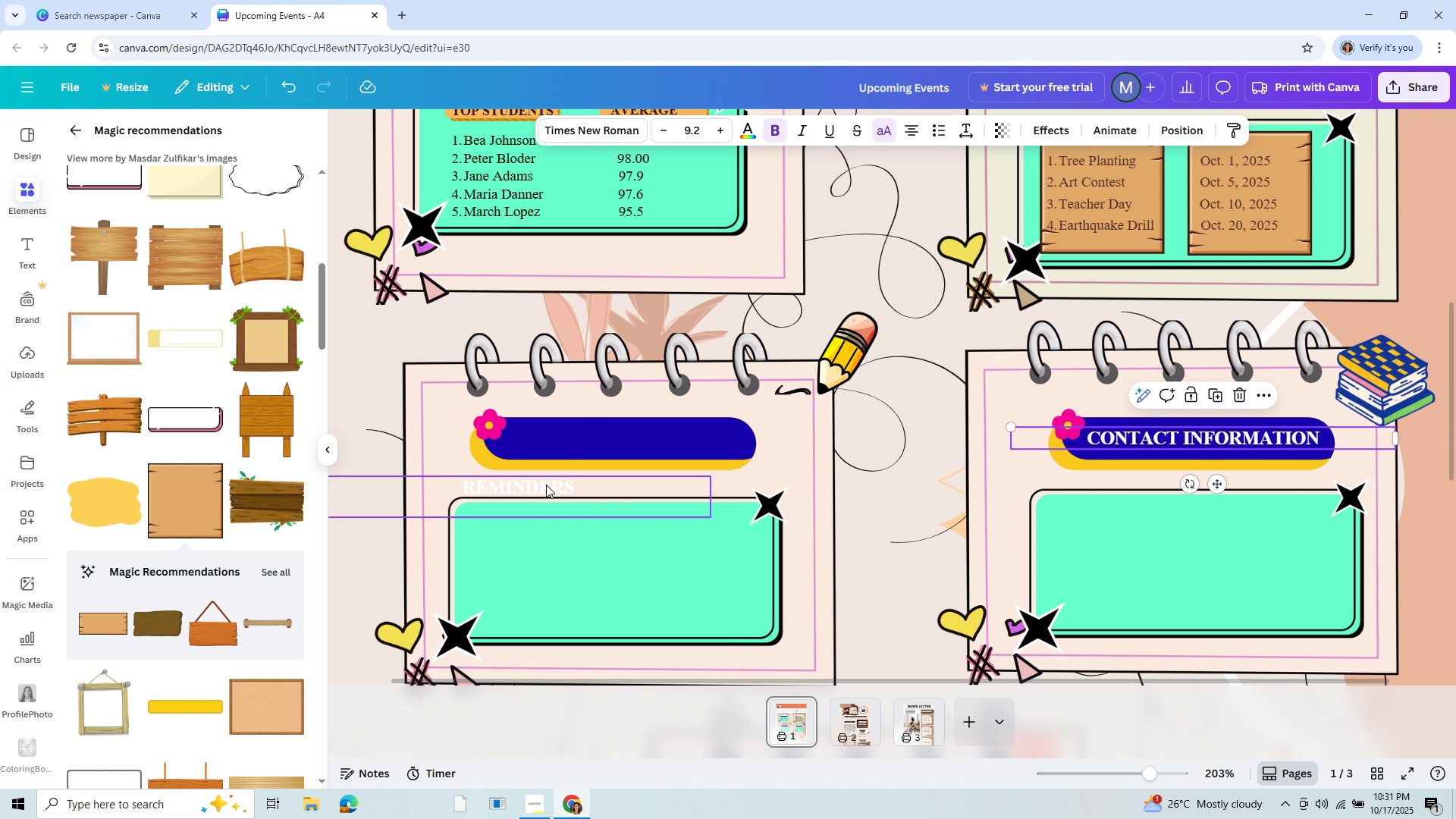 
left_click_drag(start_coordinate=[540, 494], to_coordinate=[605, 448])
 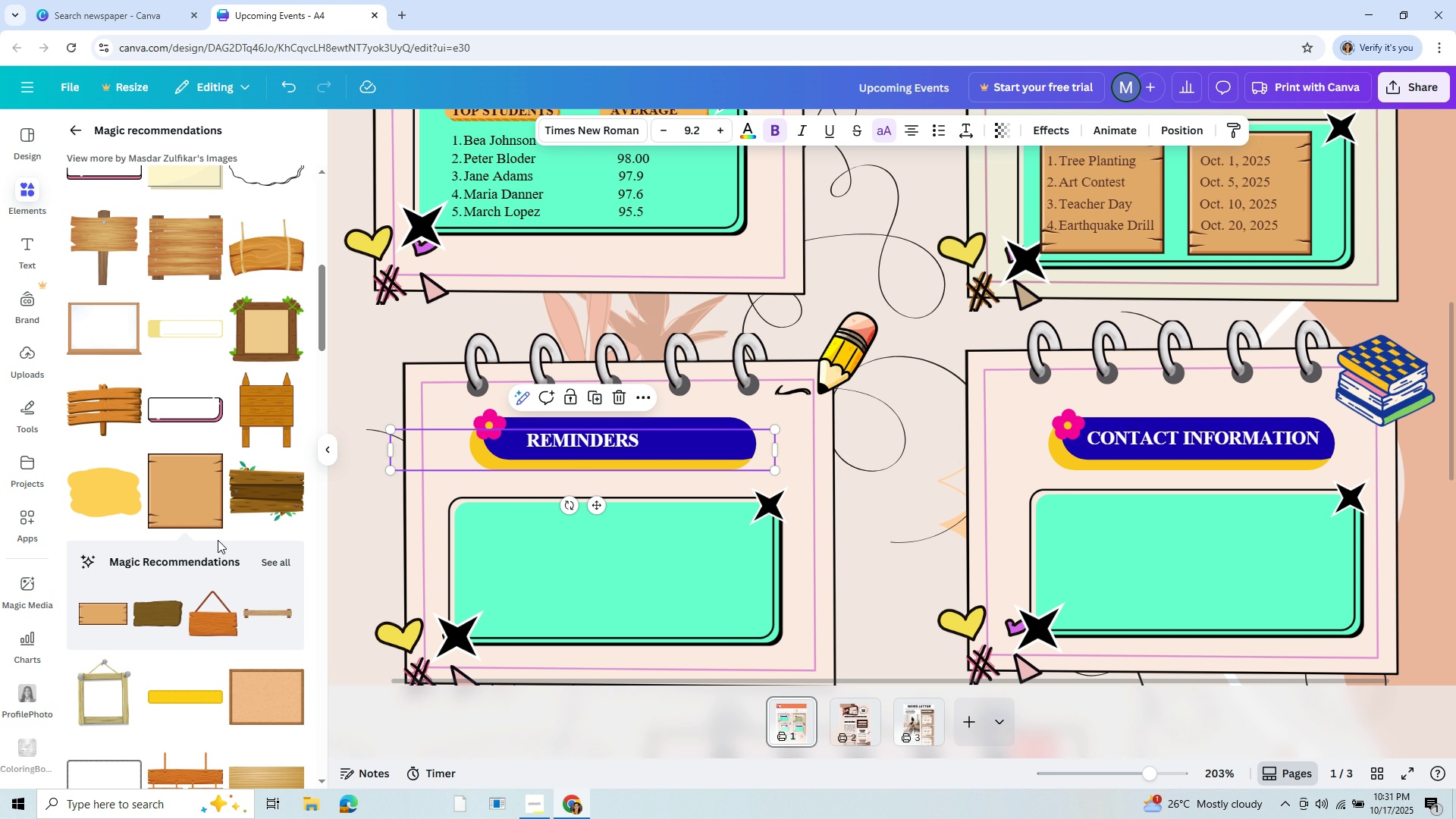 
scroll: coordinate [218, 540], scroll_direction: down, amount: 1.0
 